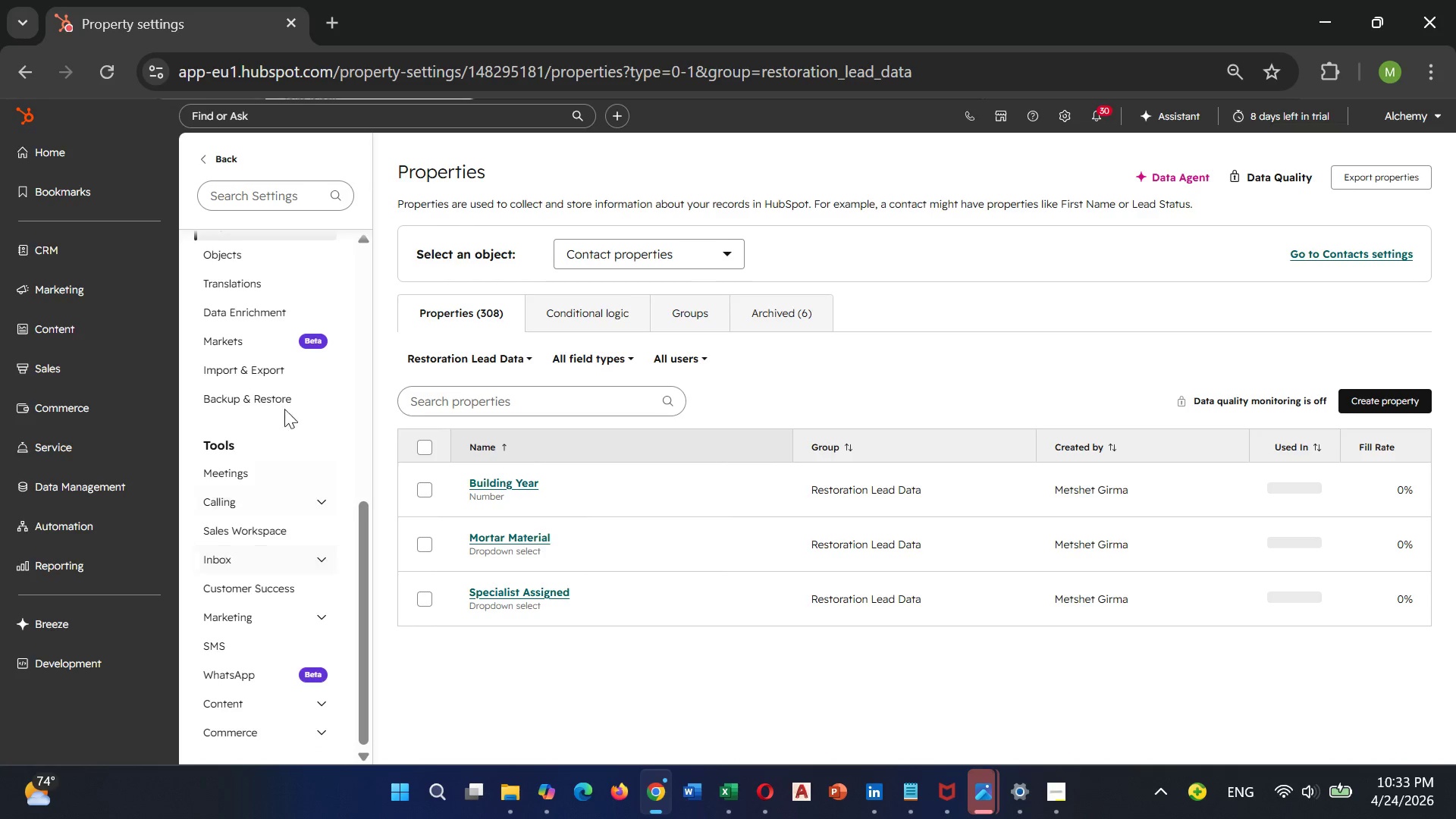 
left_click([247, 367])
 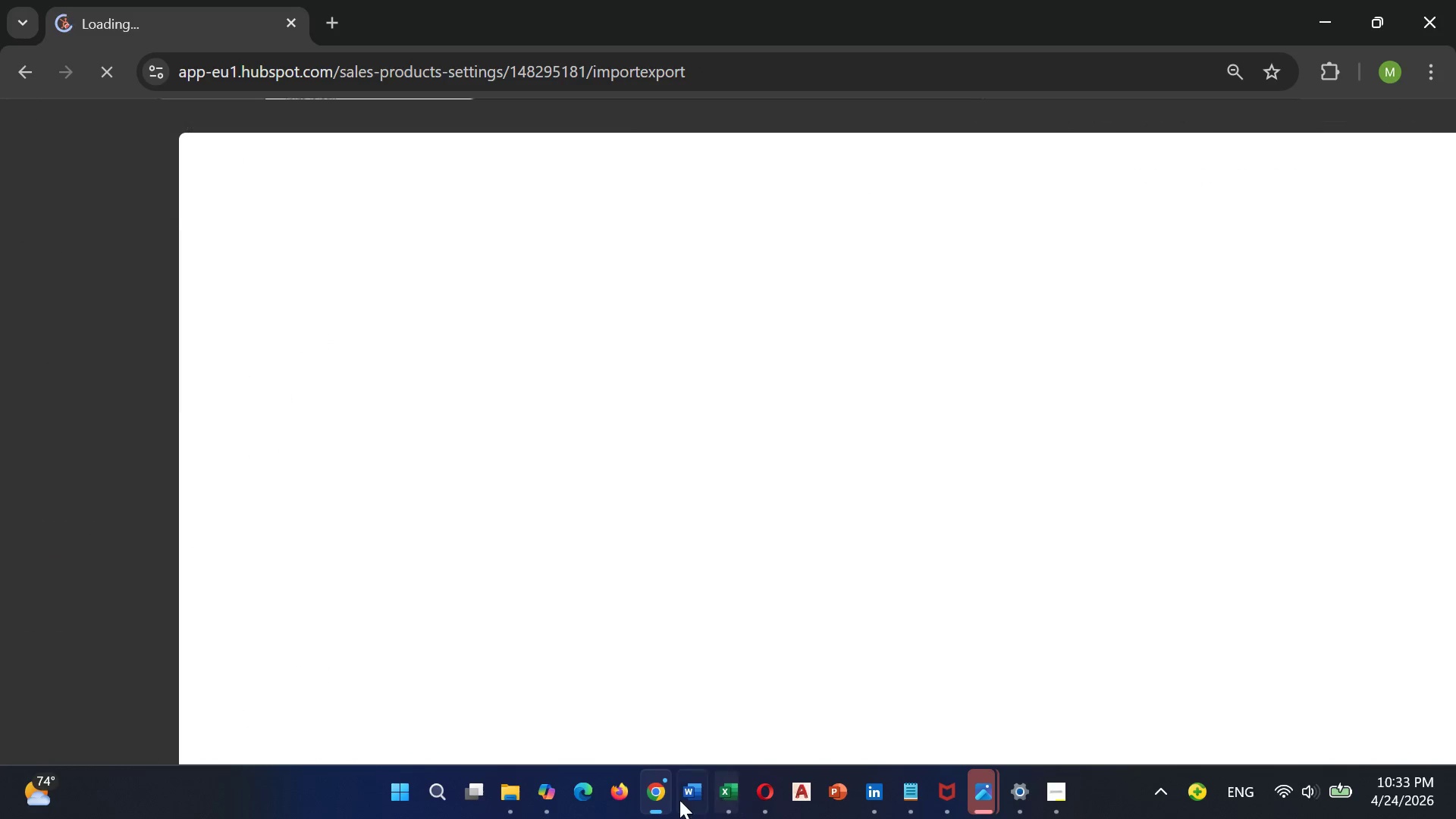 
scroll: coordinate [200, 565], scroll_direction: down, amount: 7.0
 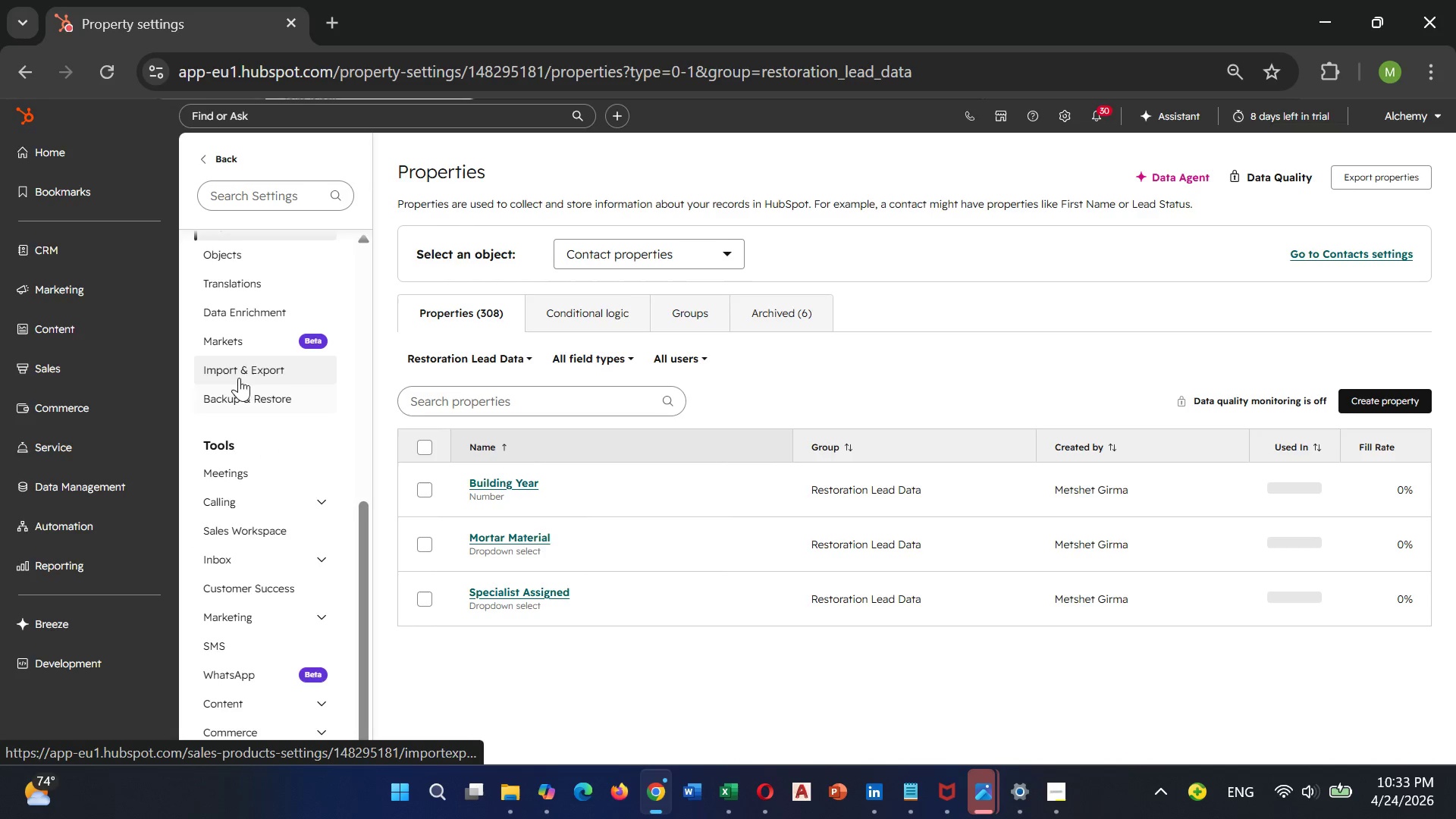 
wait(5.04)
 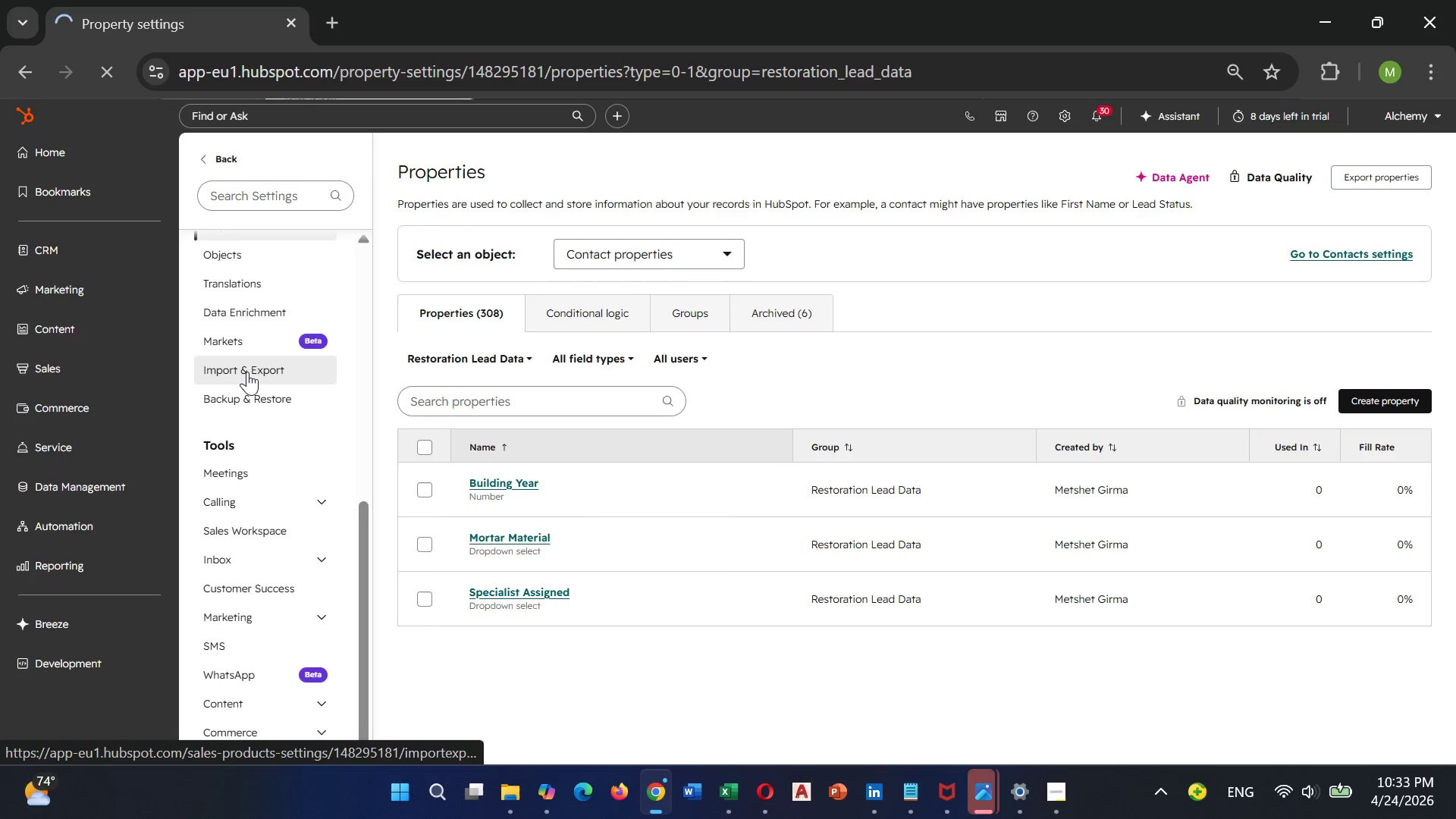 
left_click([519, 698])
 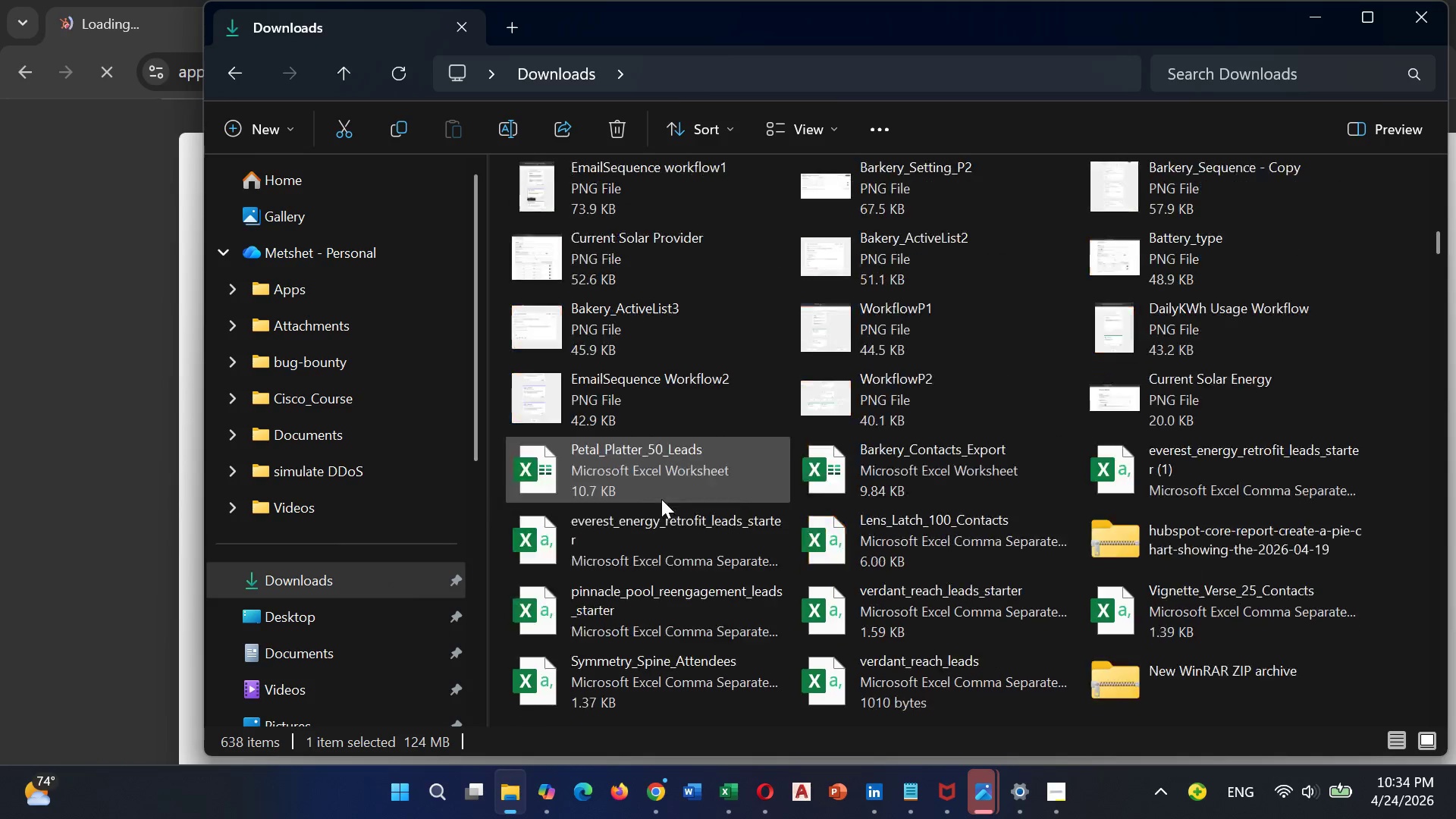 
scroll: coordinate [665, 491], scroll_direction: up, amount: 18.0
 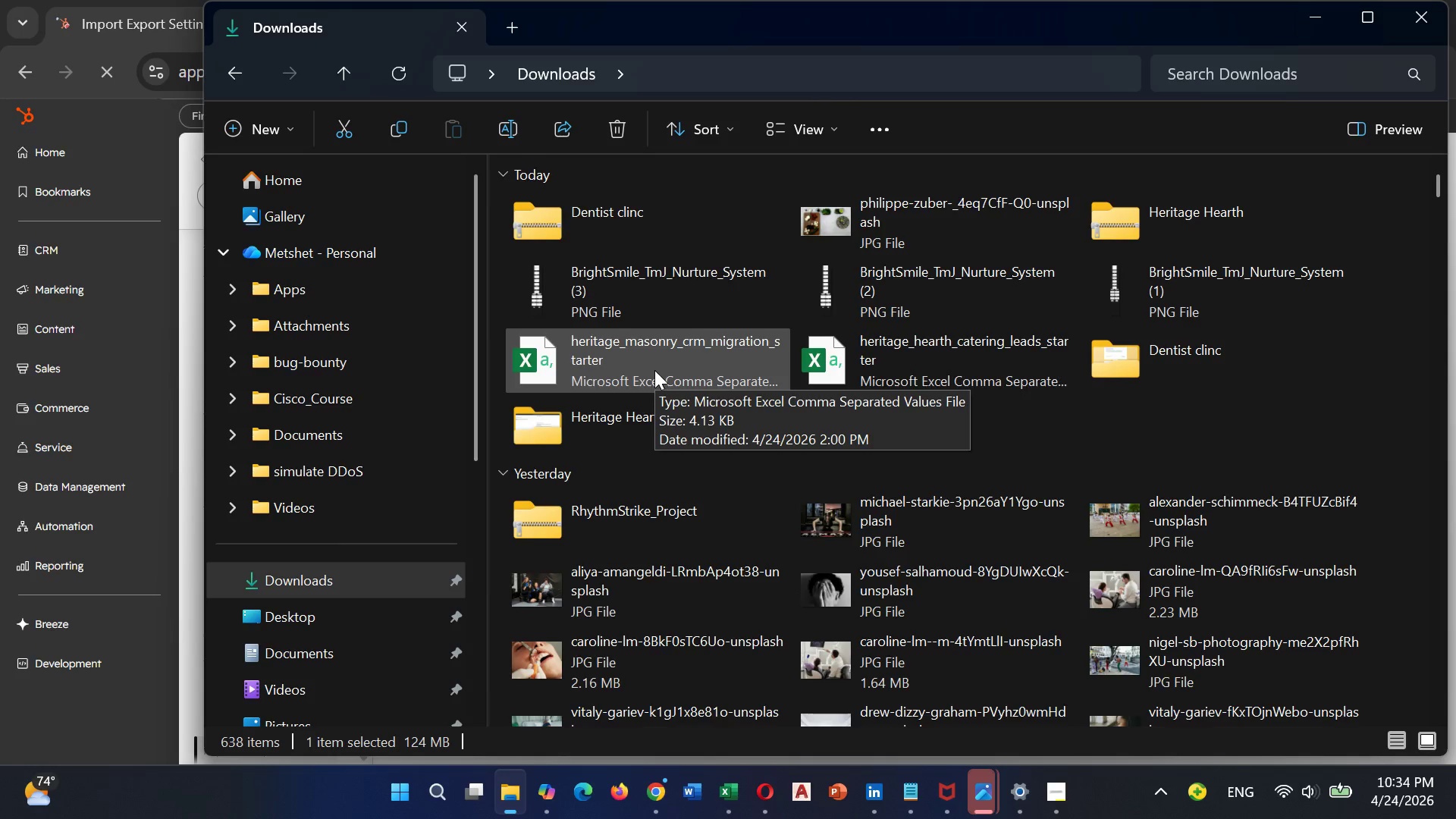 
double_click([654, 370])
 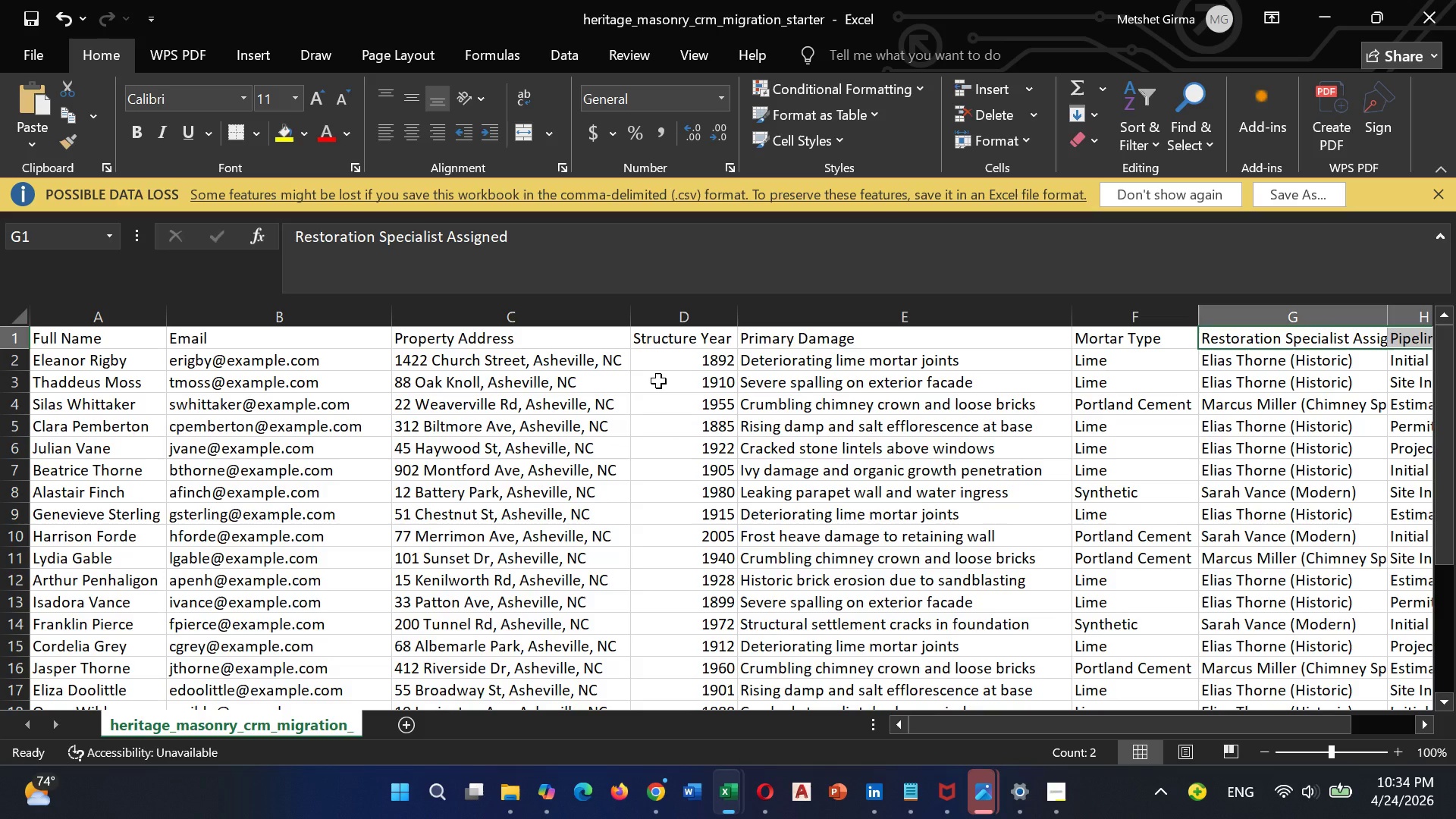 
wait(6.5)
 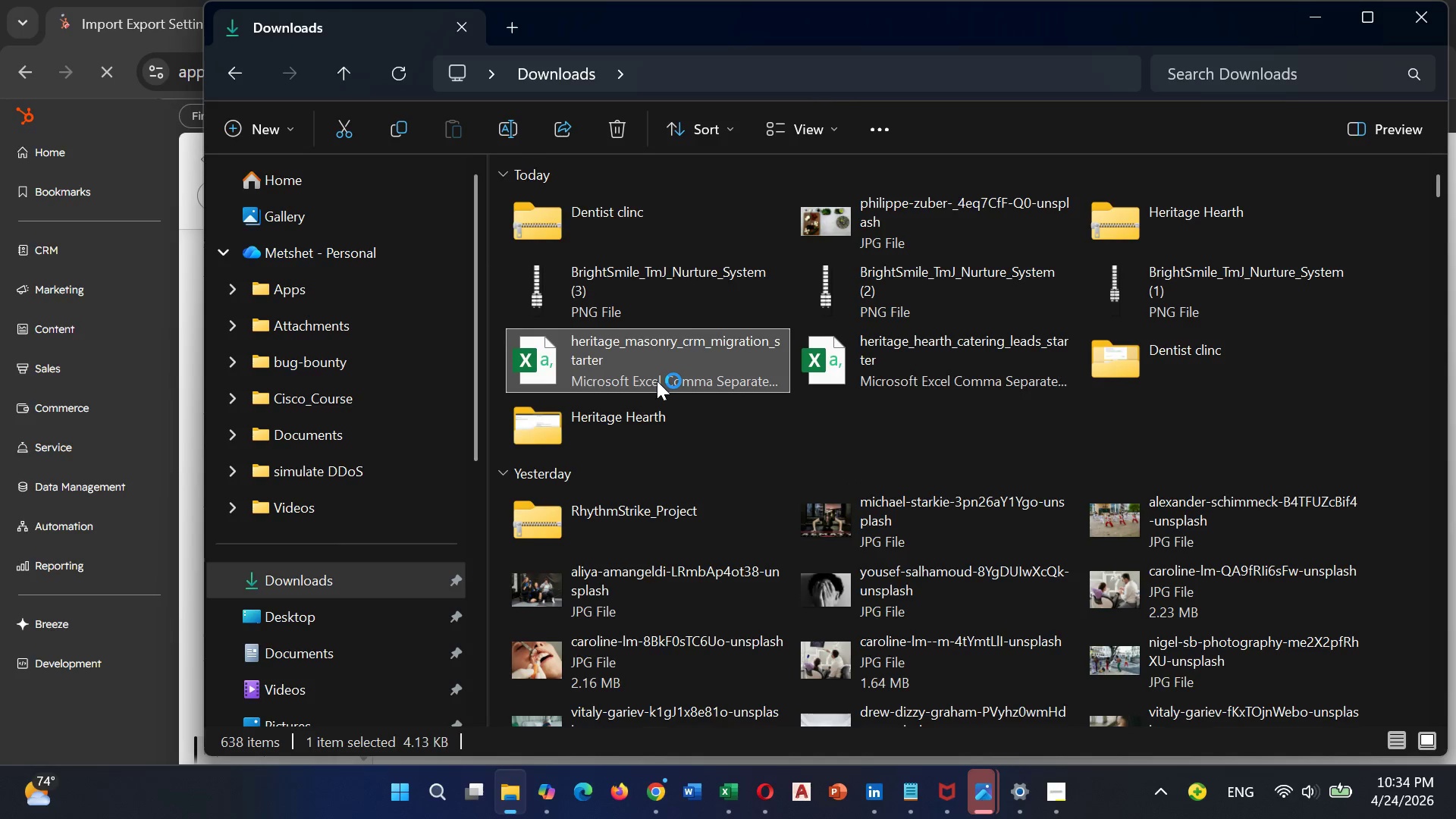 
scroll: coordinate [1181, 610], scroll_direction: up, amount: 7.0
 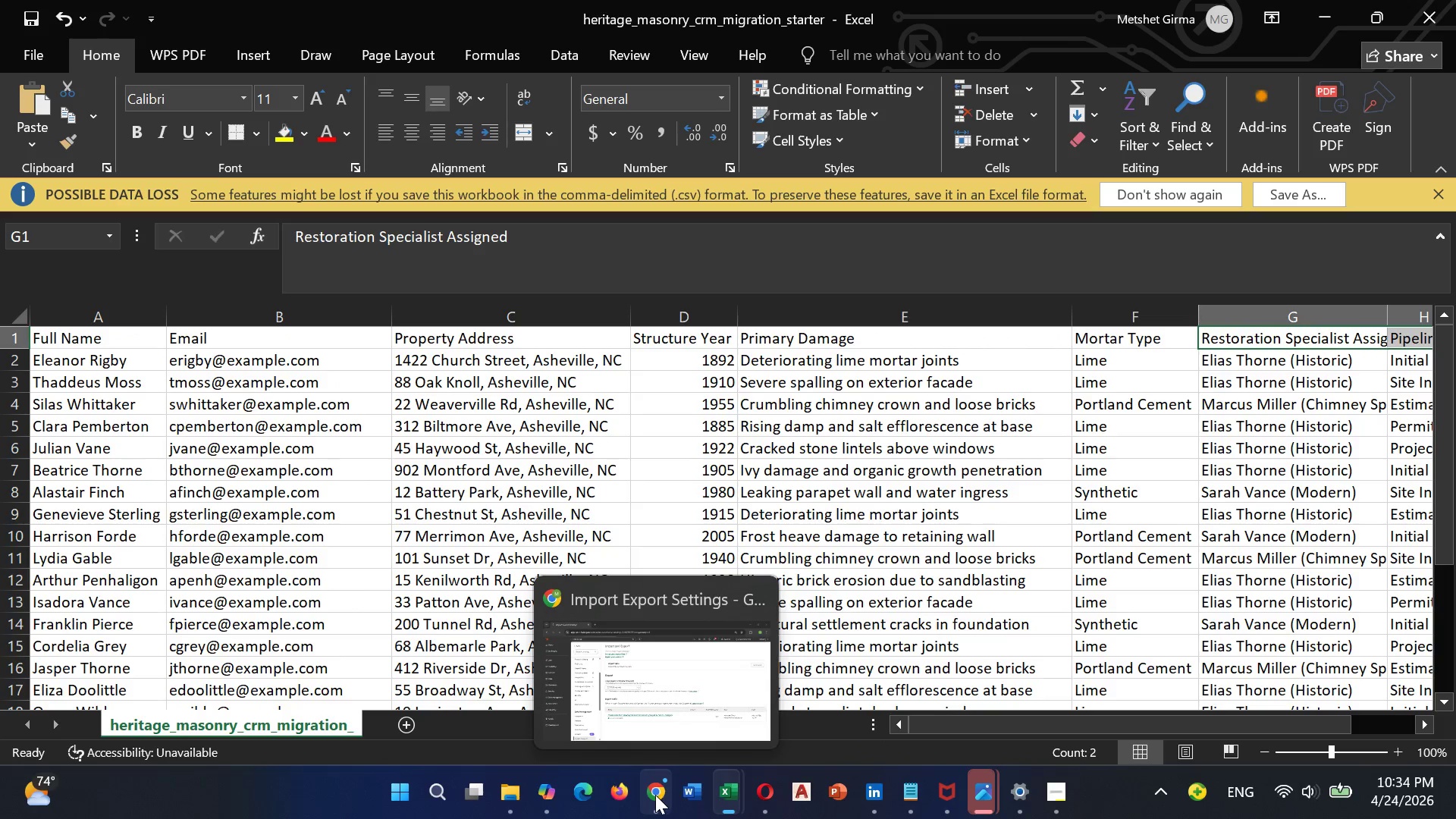 
left_click([673, 711])
 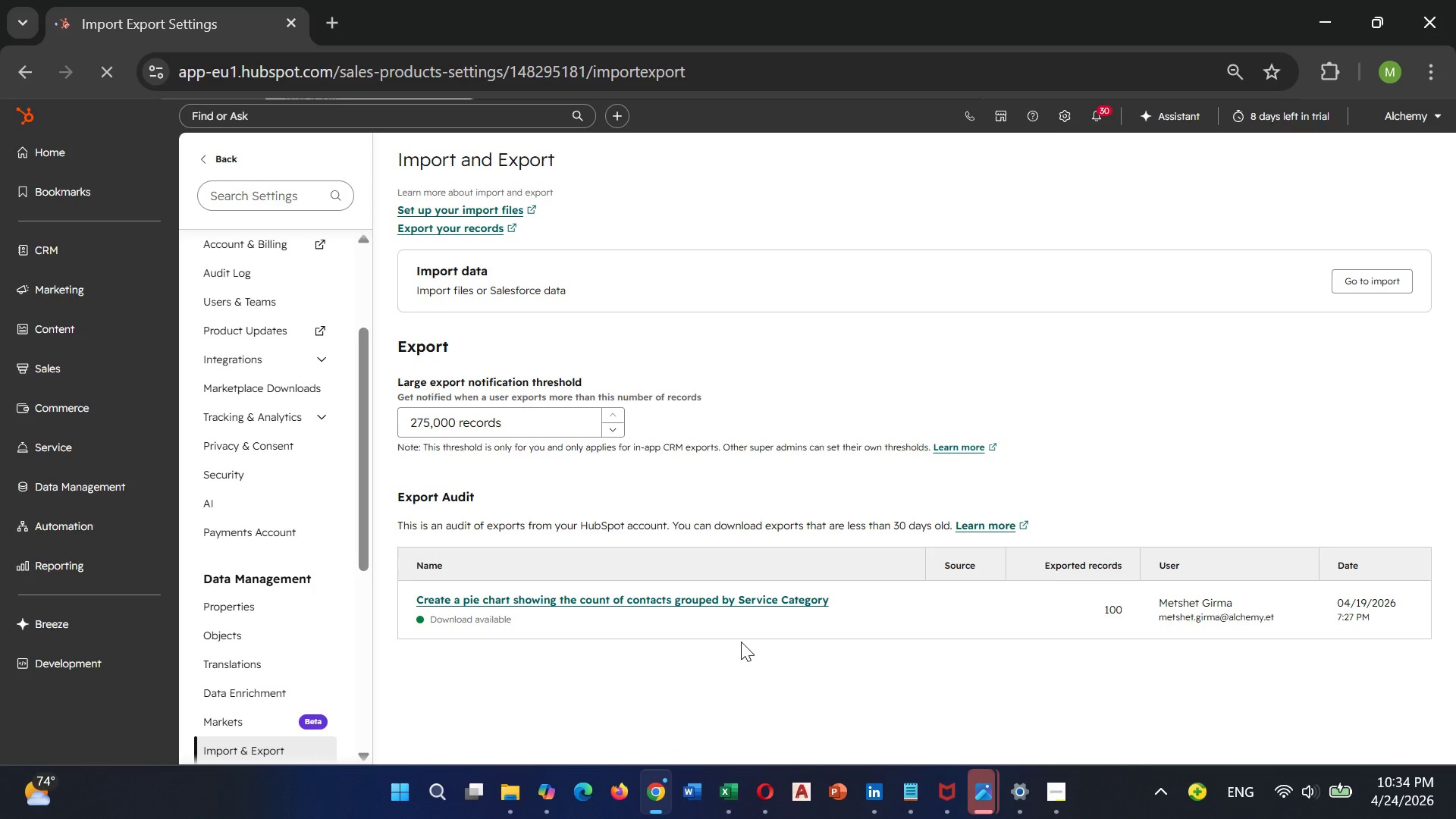 
scroll: coordinate [742, 642], scroll_direction: up, amount: 2.0
 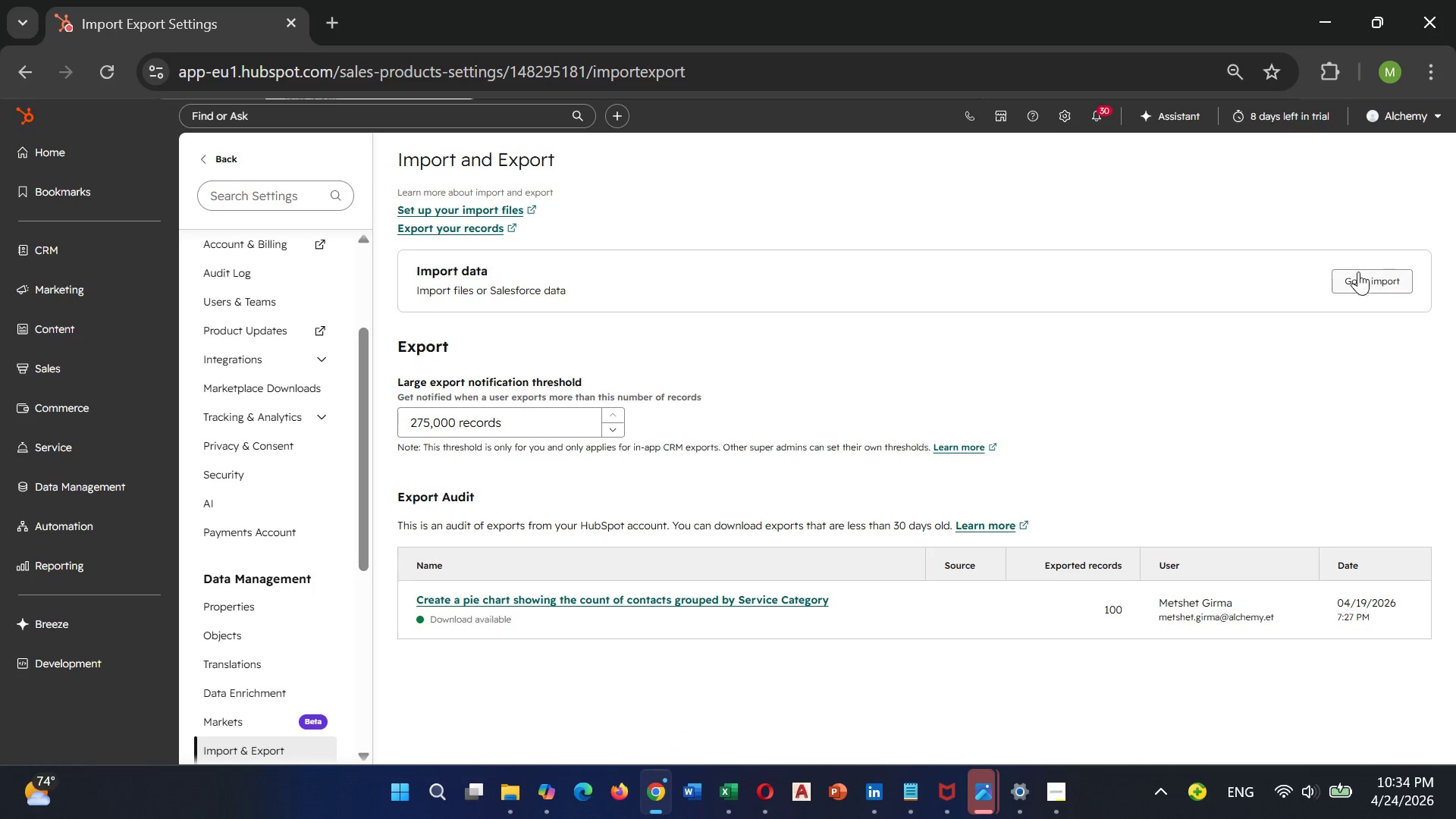 
left_click([1358, 274])
 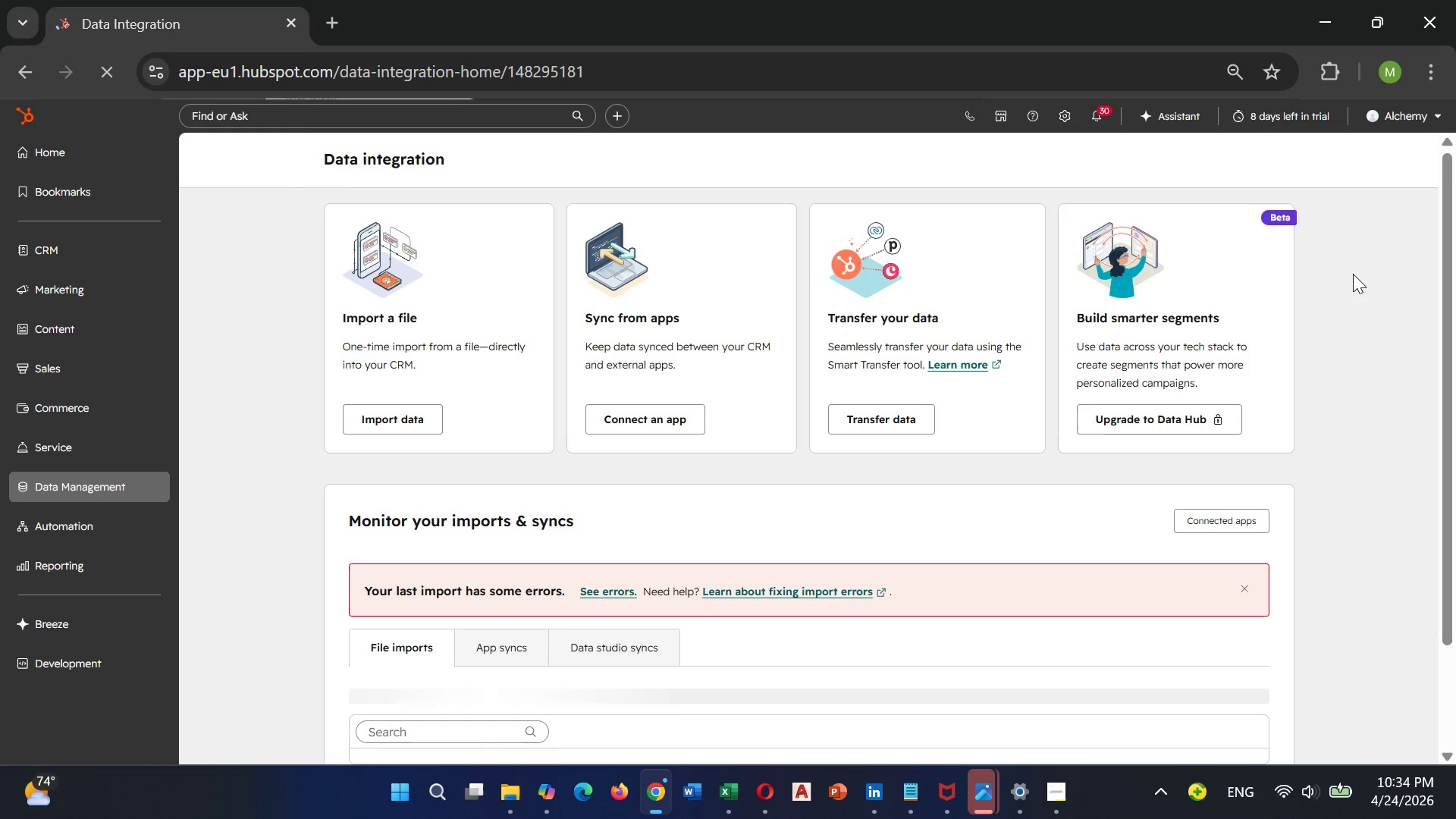 
wait(8.75)
 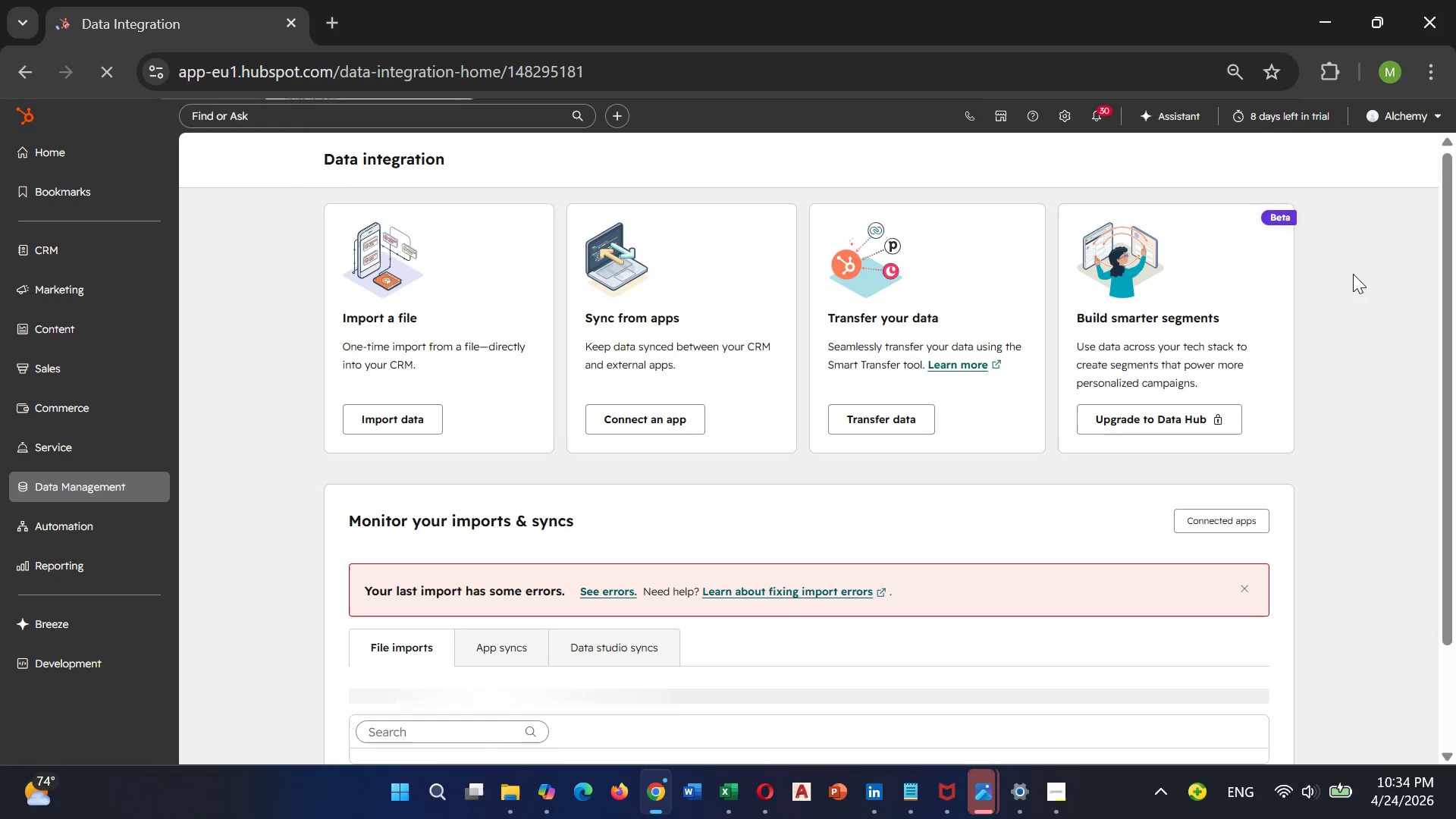 
left_click([1247, 592])
 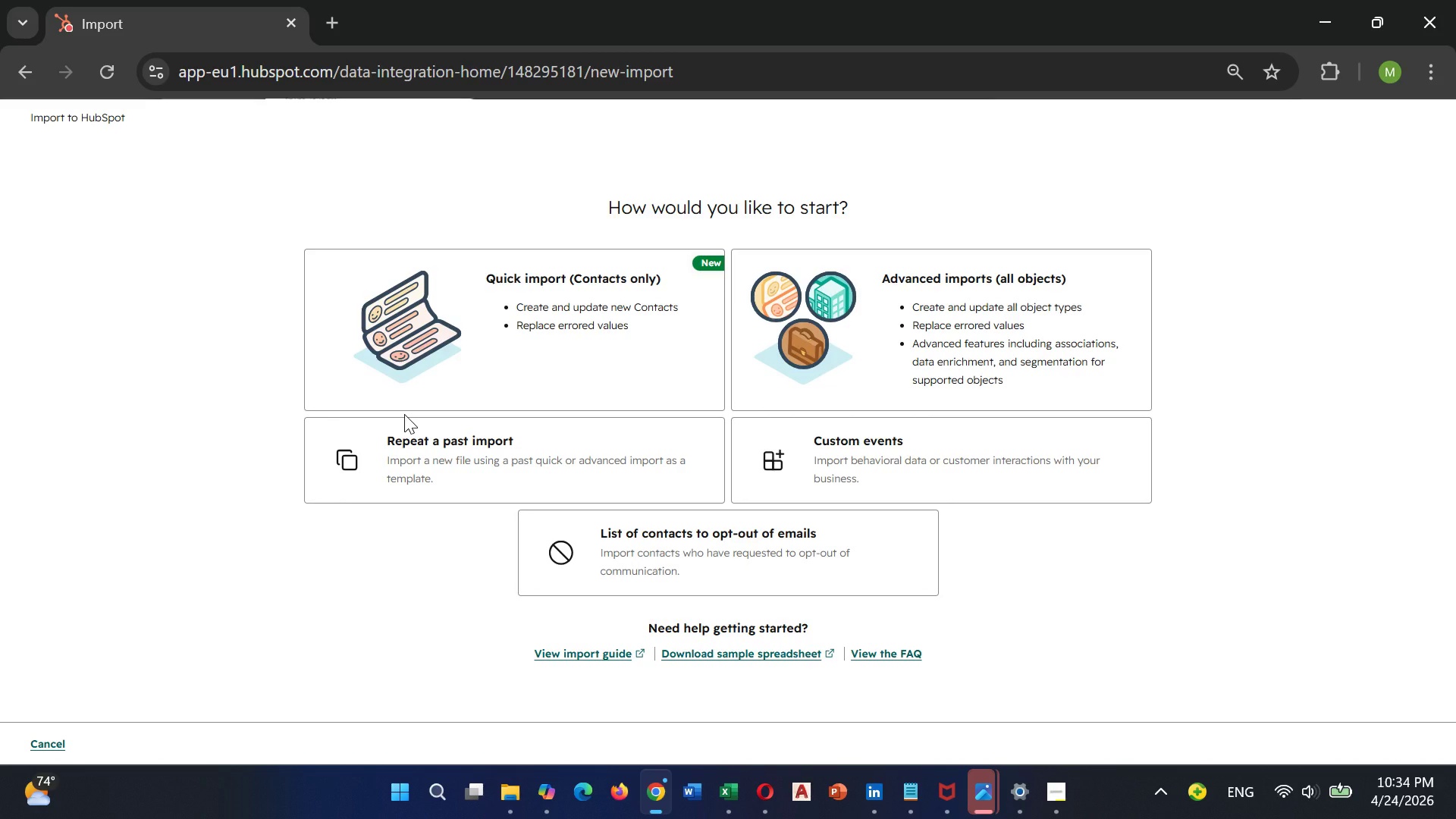 
wait(5.27)
 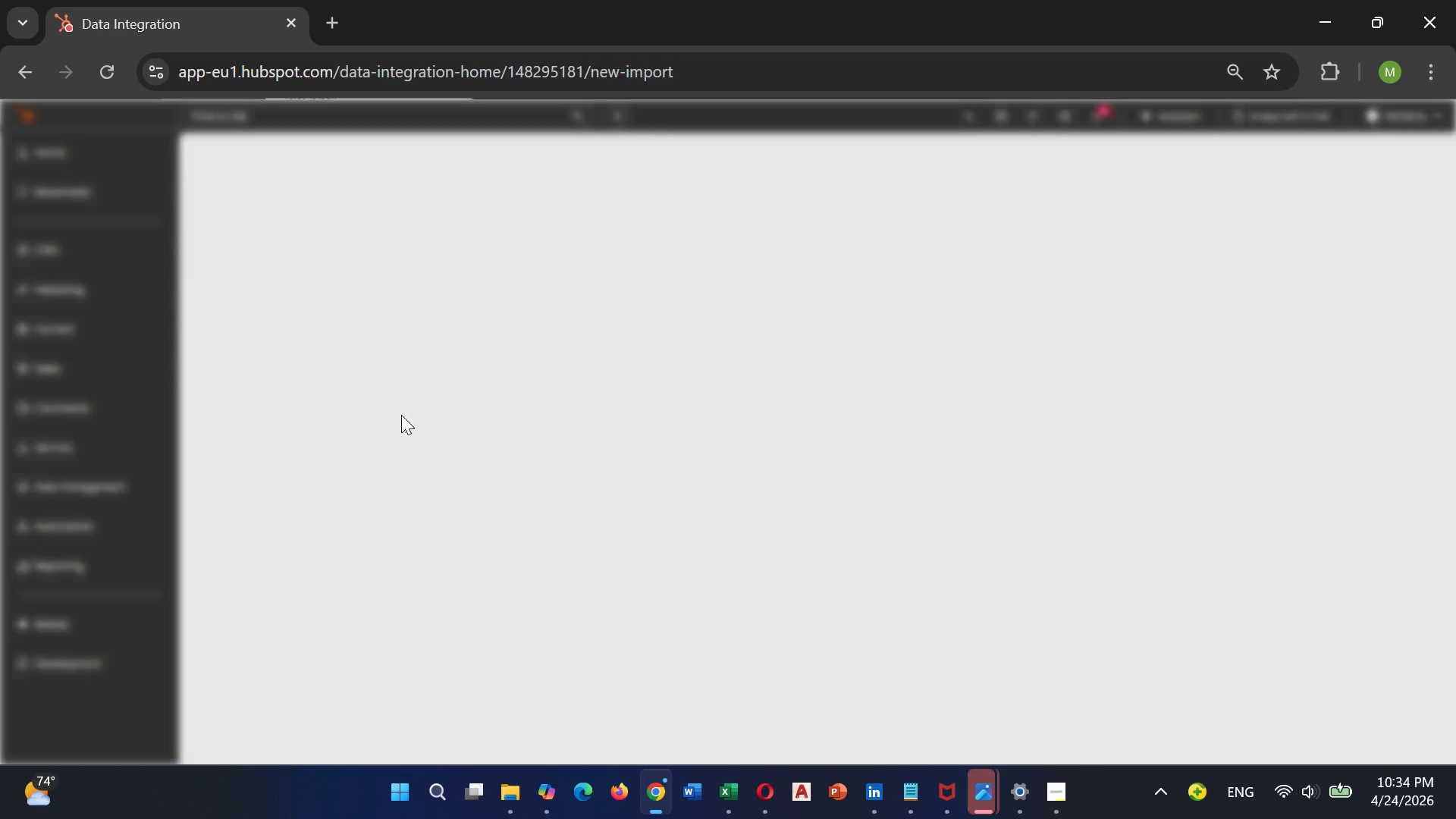 
left_click([542, 366])
 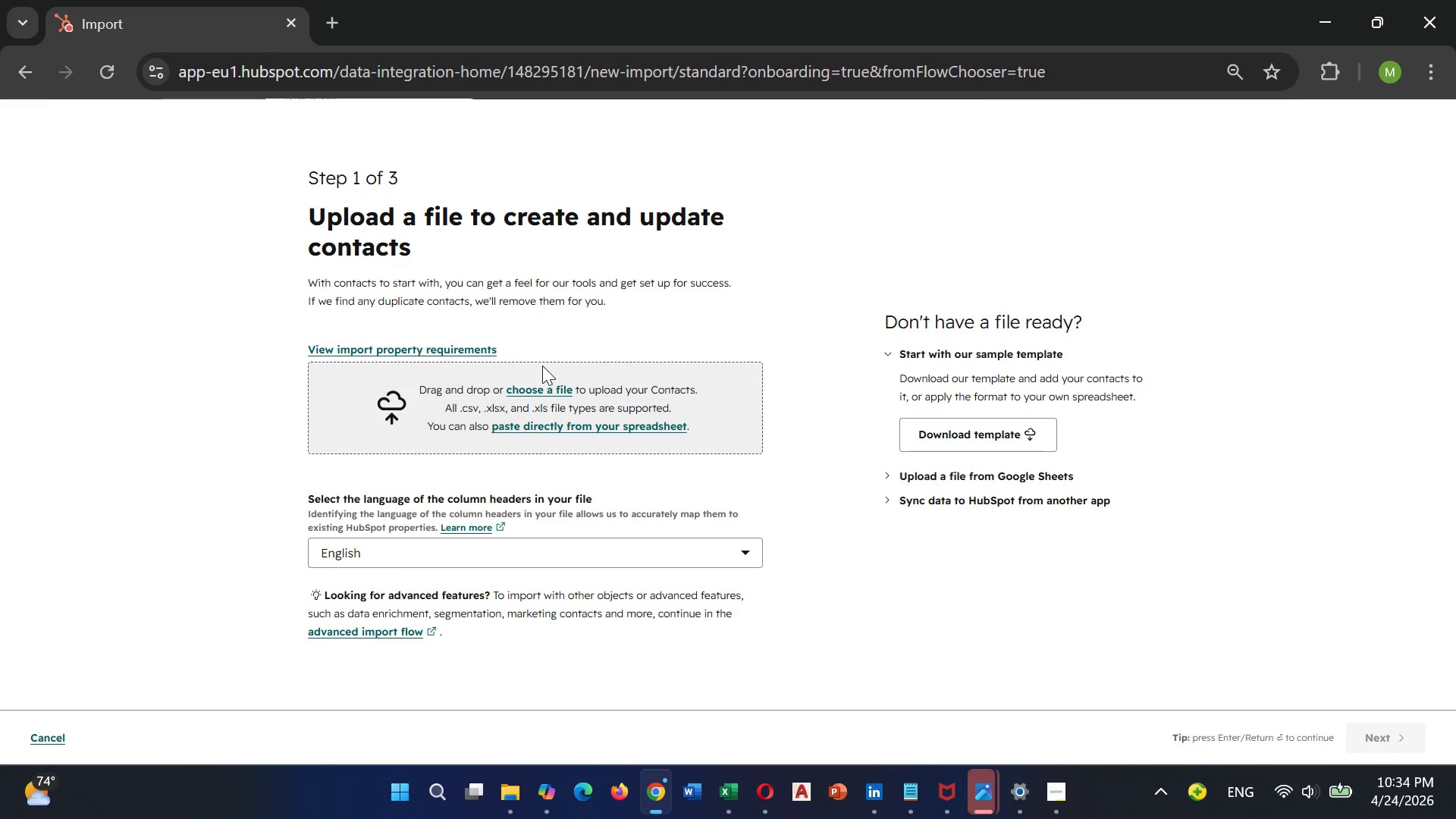 
wait(8.11)
 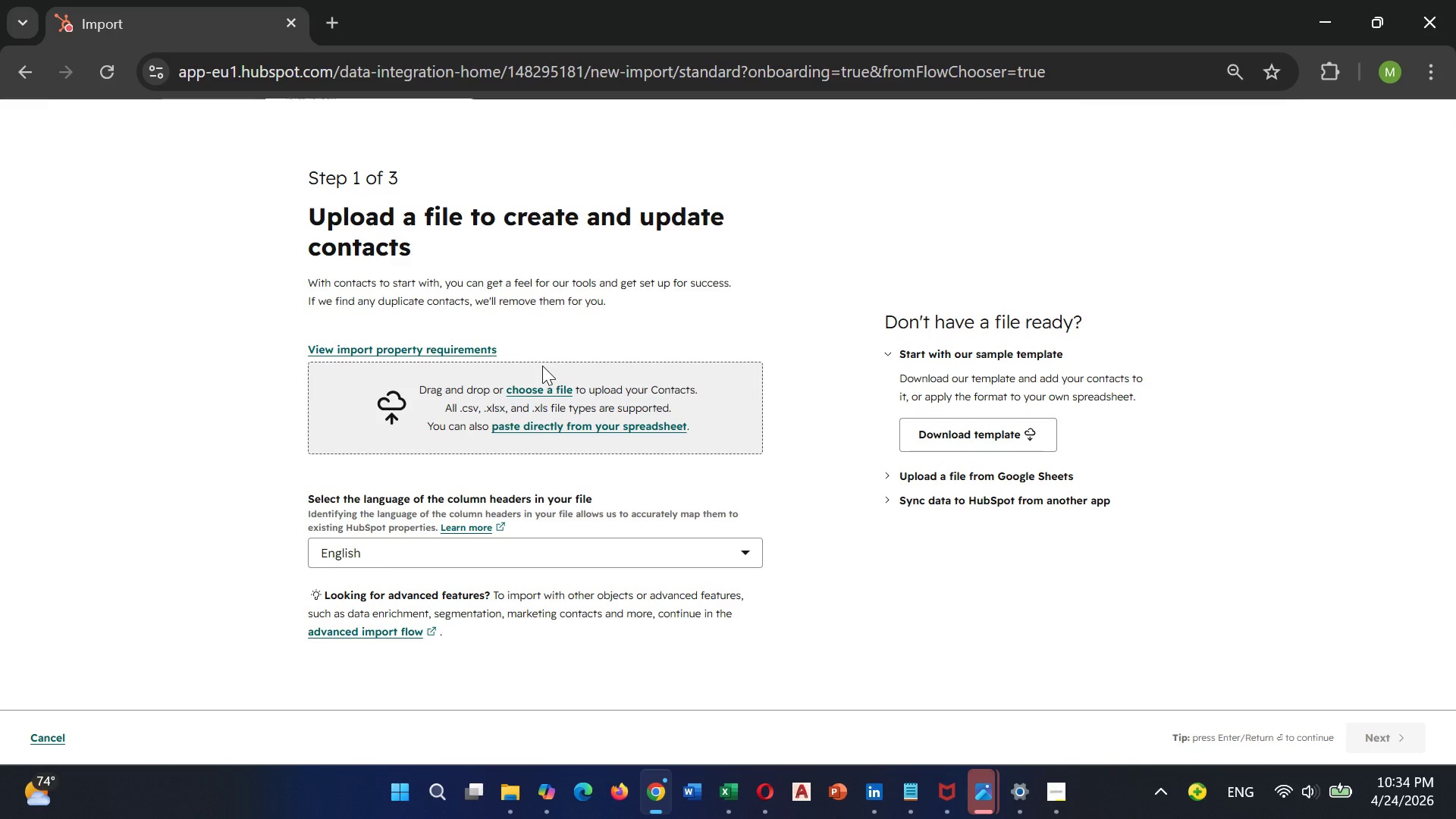 
left_click([557, 388])
 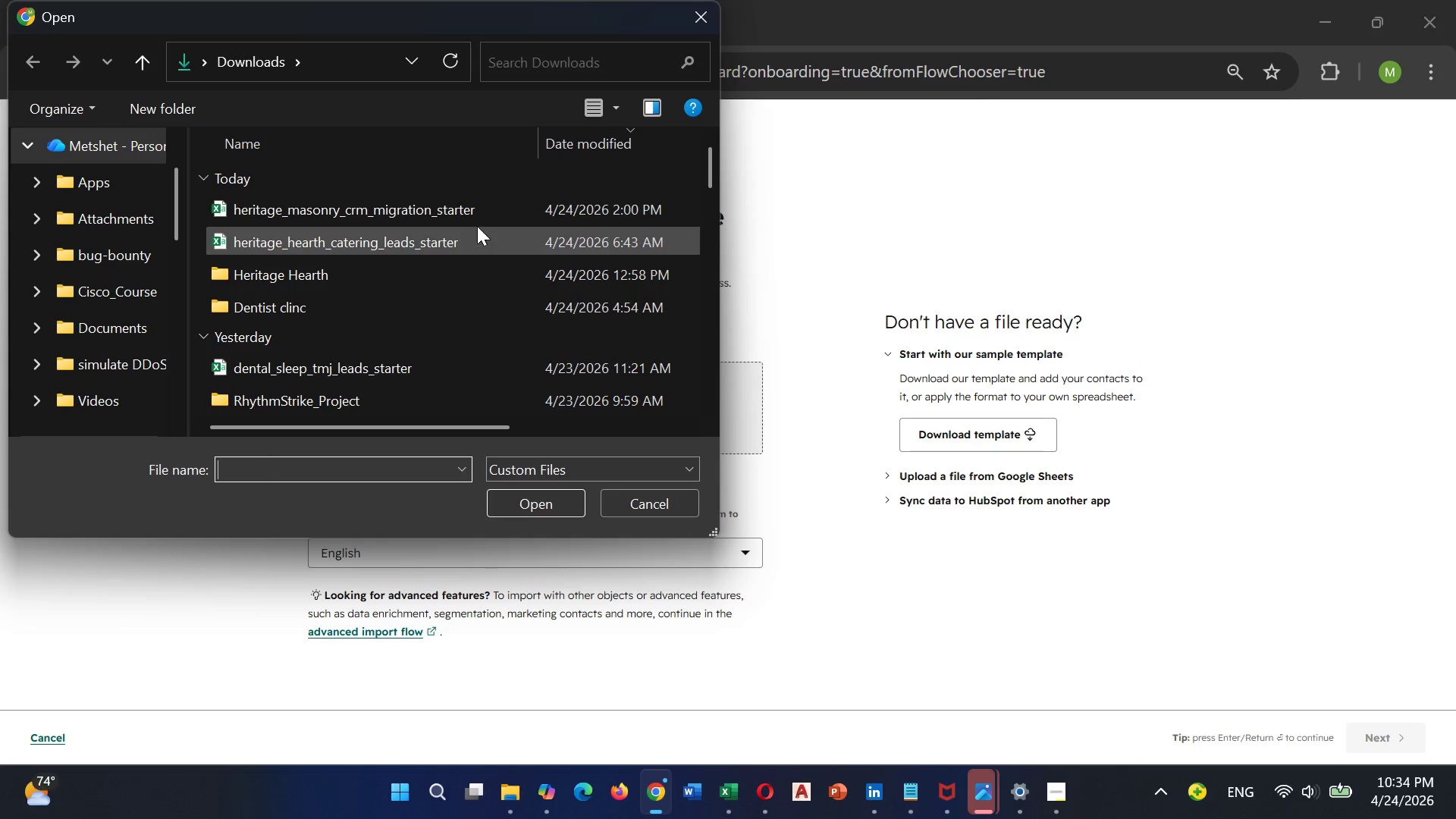 
left_click([477, 213])
 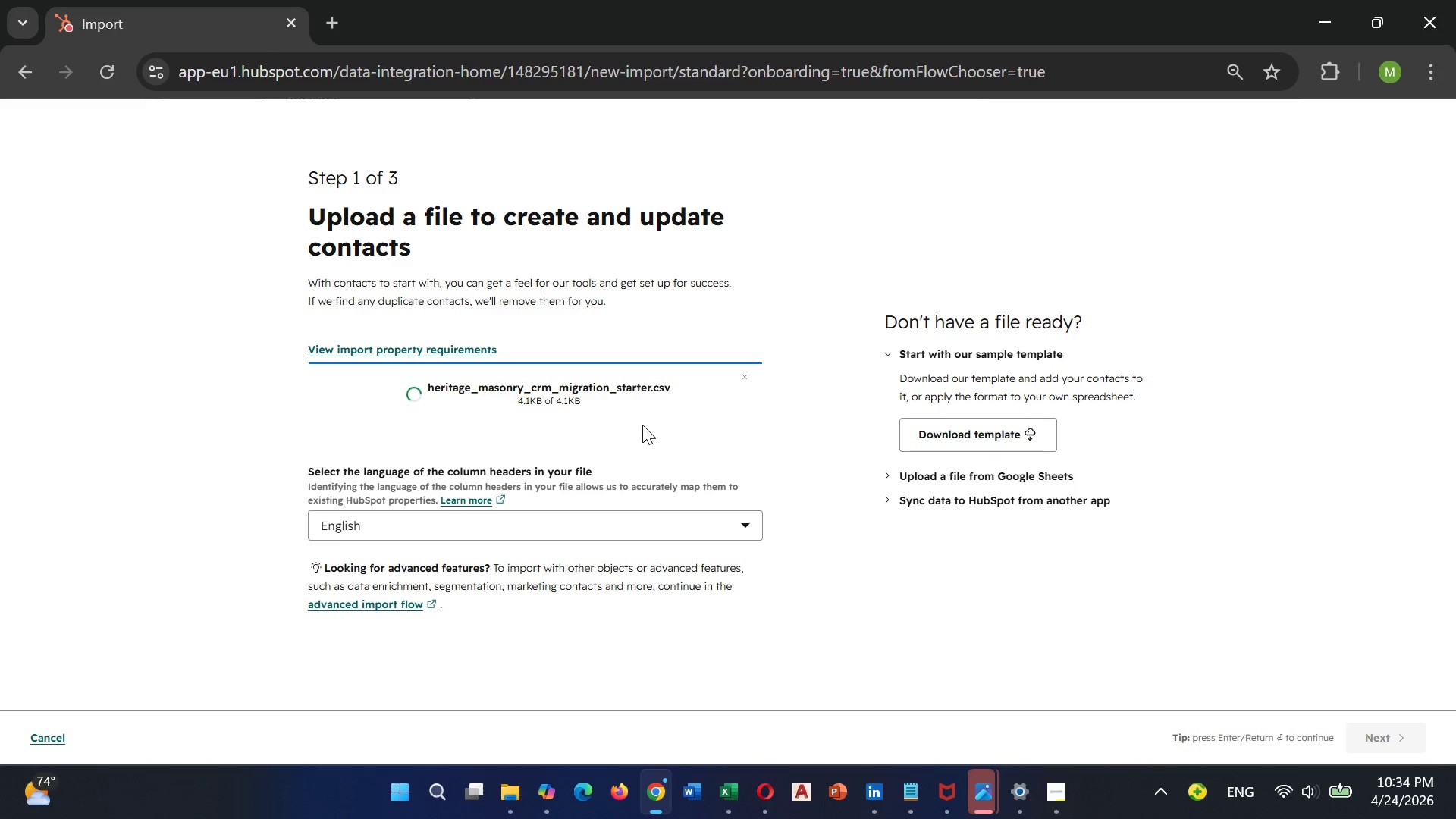 
wait(15.8)
 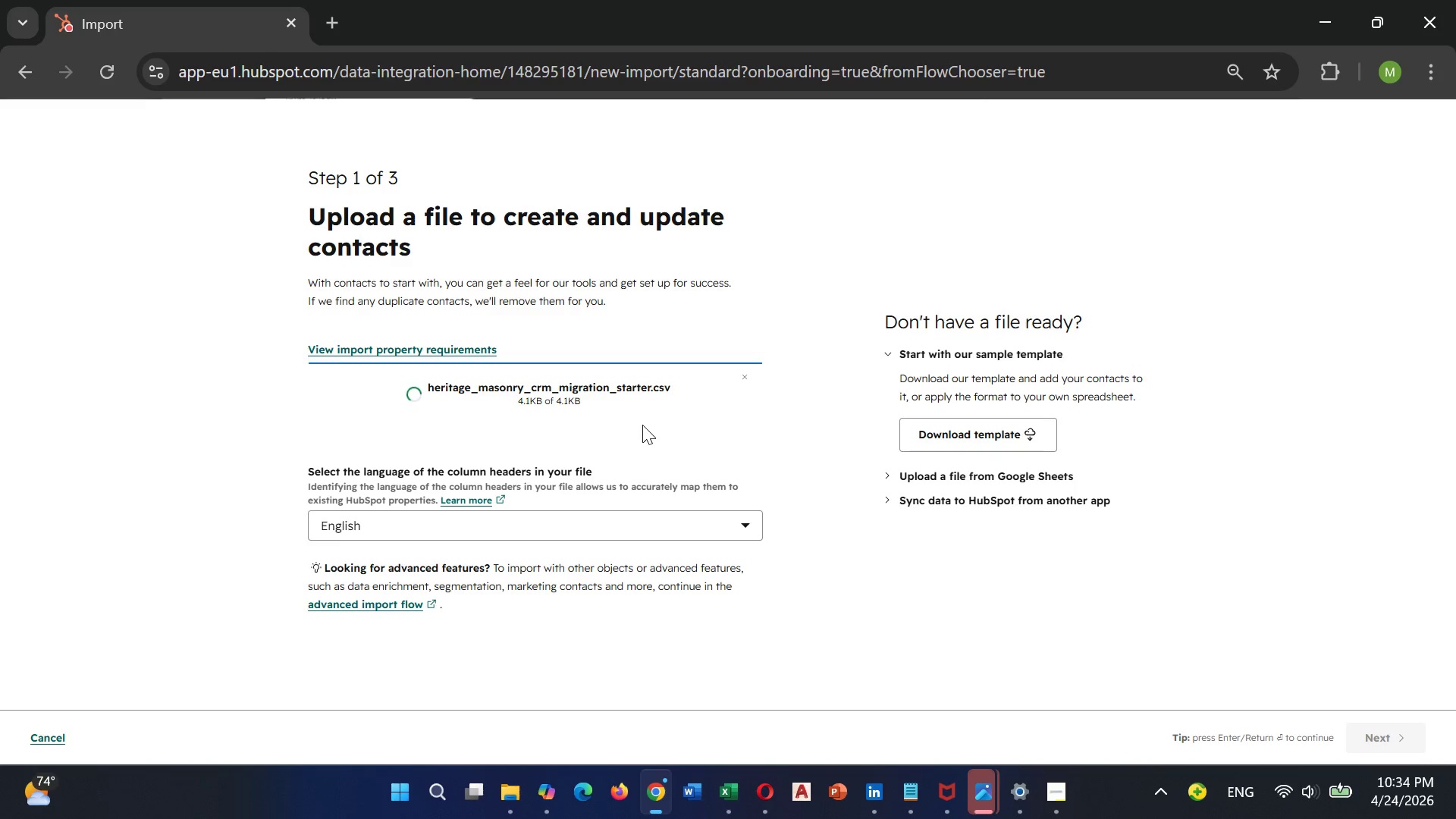 
mouse_move([623, 375])
 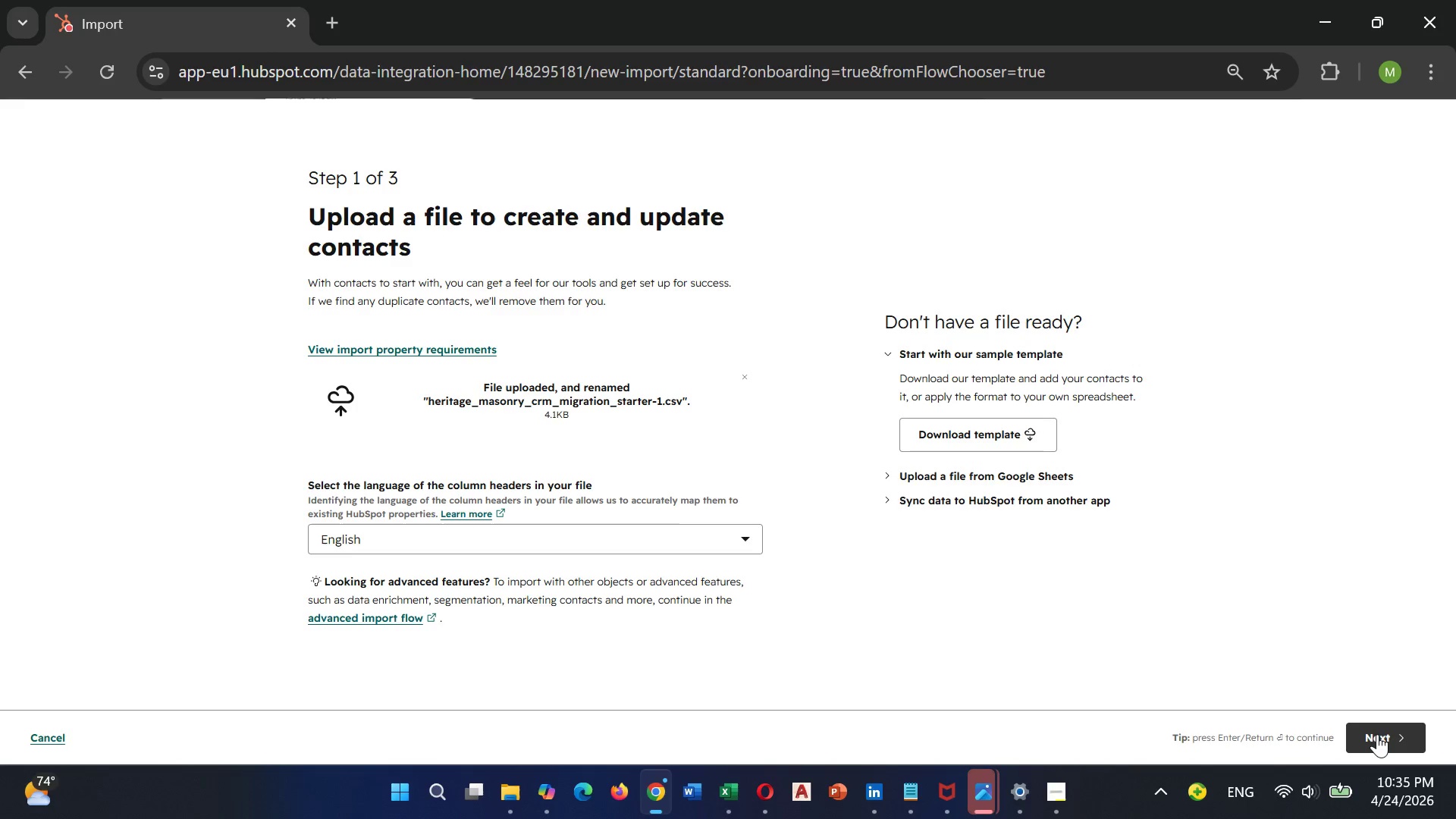 
left_click([1378, 733])
 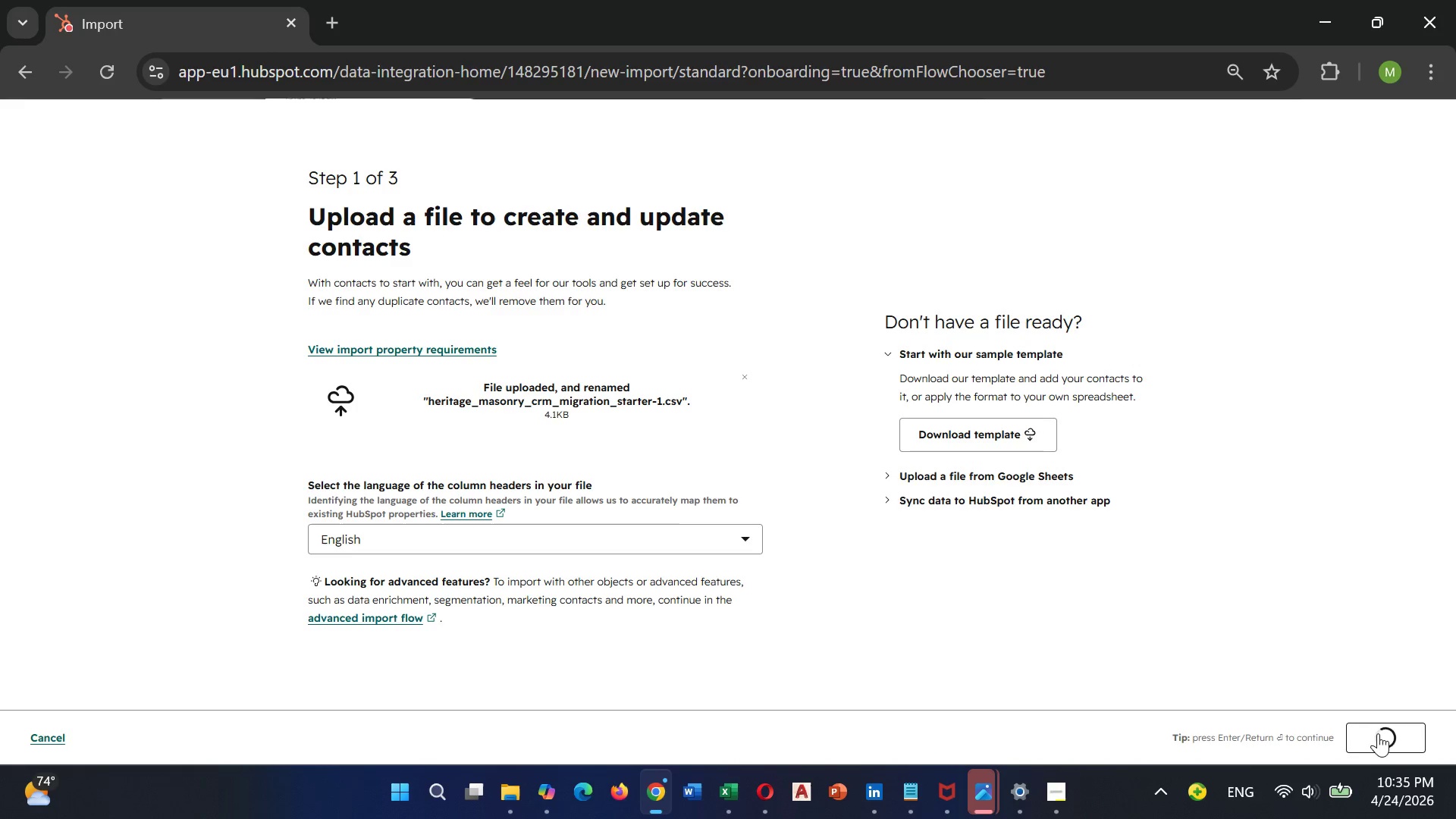 
mouse_move([1355, 733])
 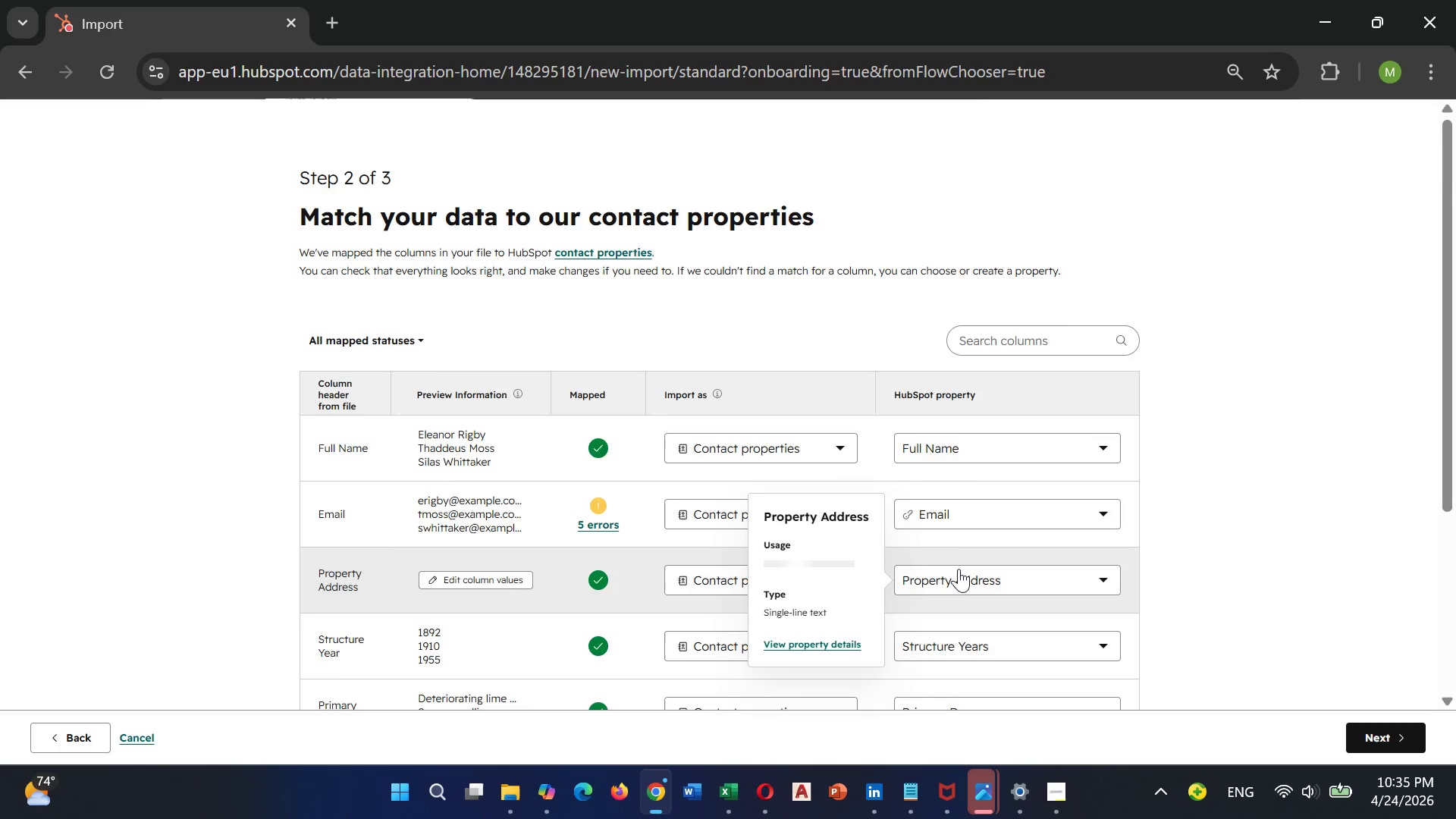 
scroll: coordinate [959, 569], scroll_direction: down, amount: 1.0
 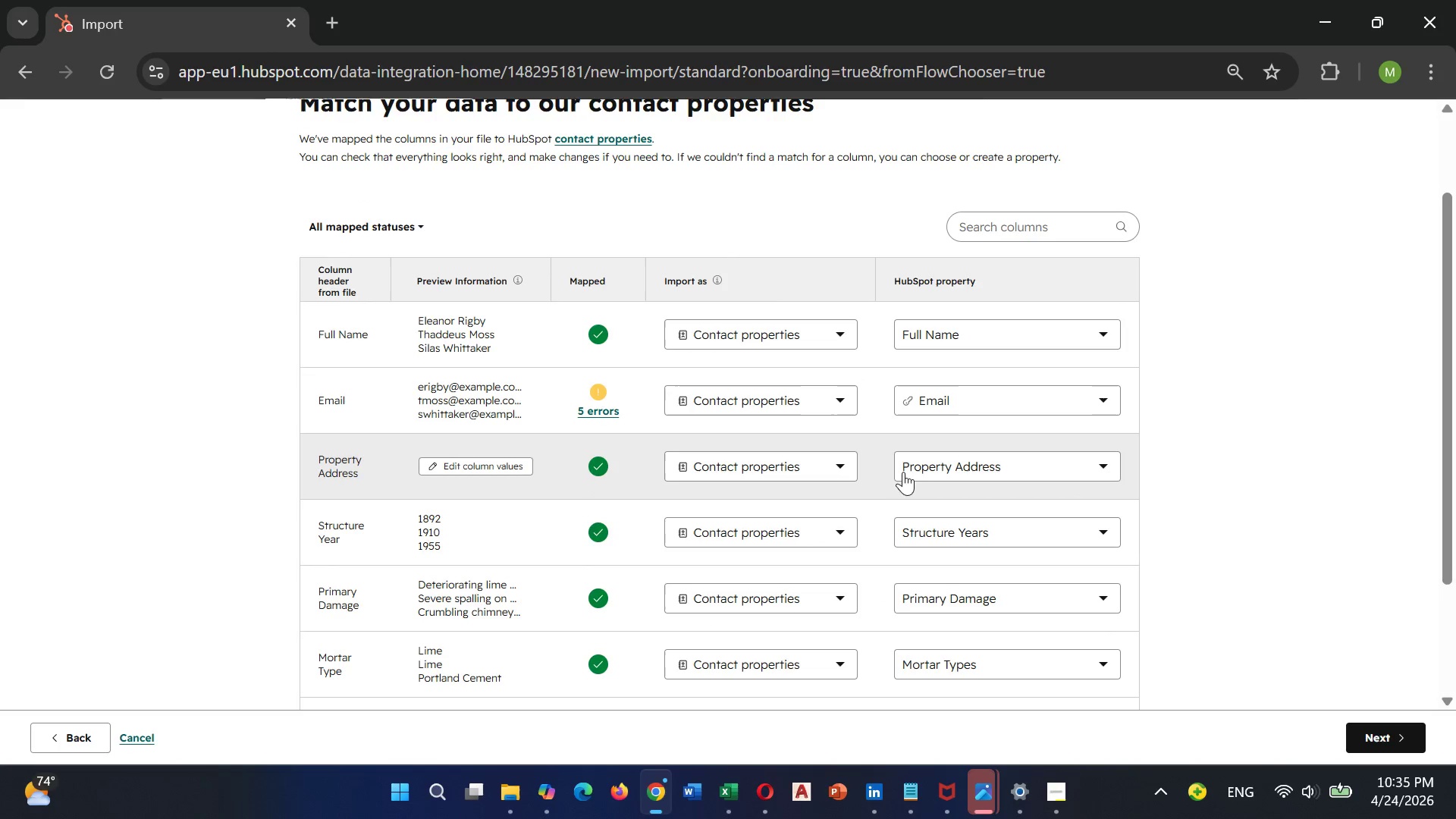 
left_click([607, 394])
 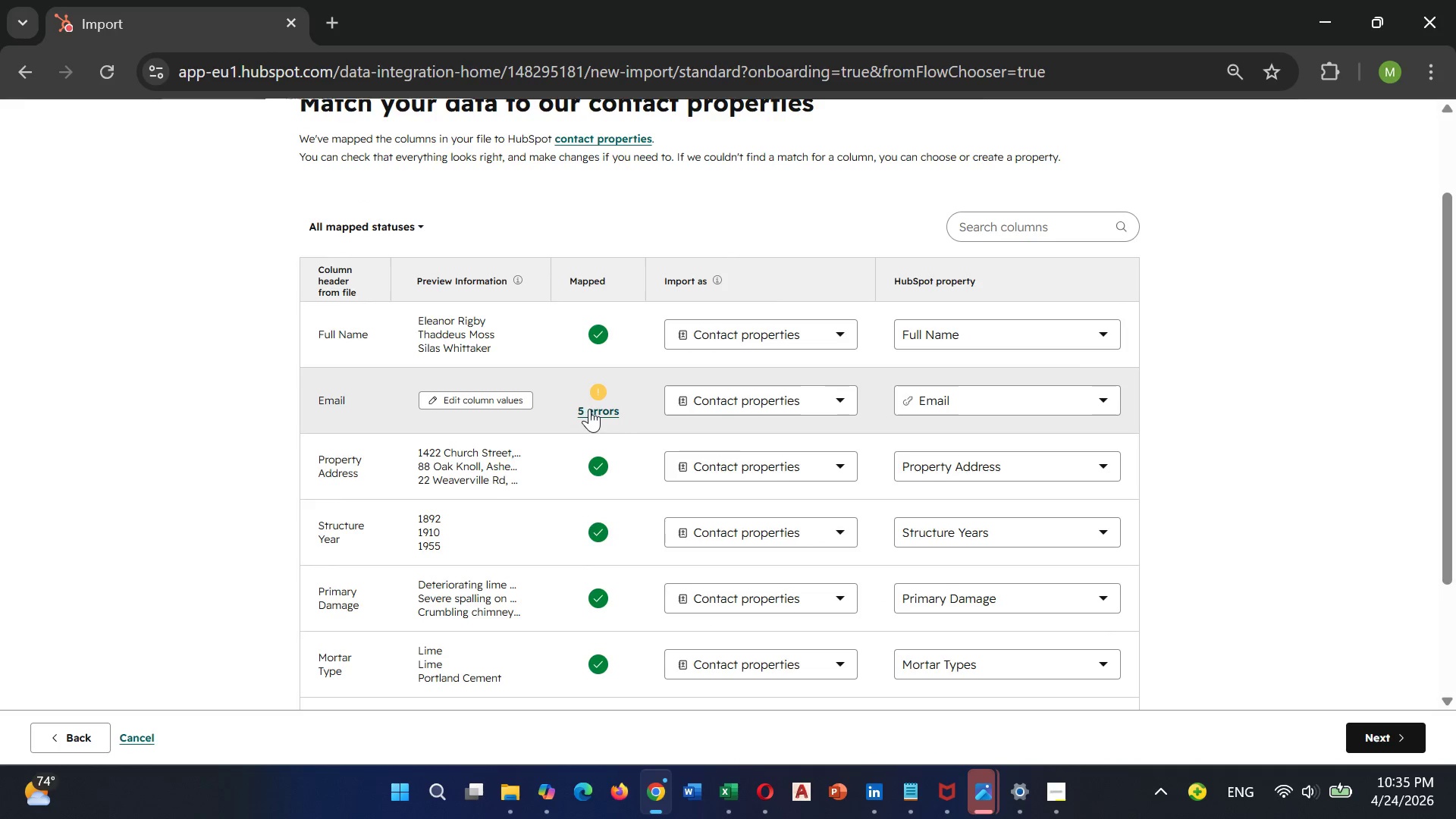 
left_click([589, 409])
 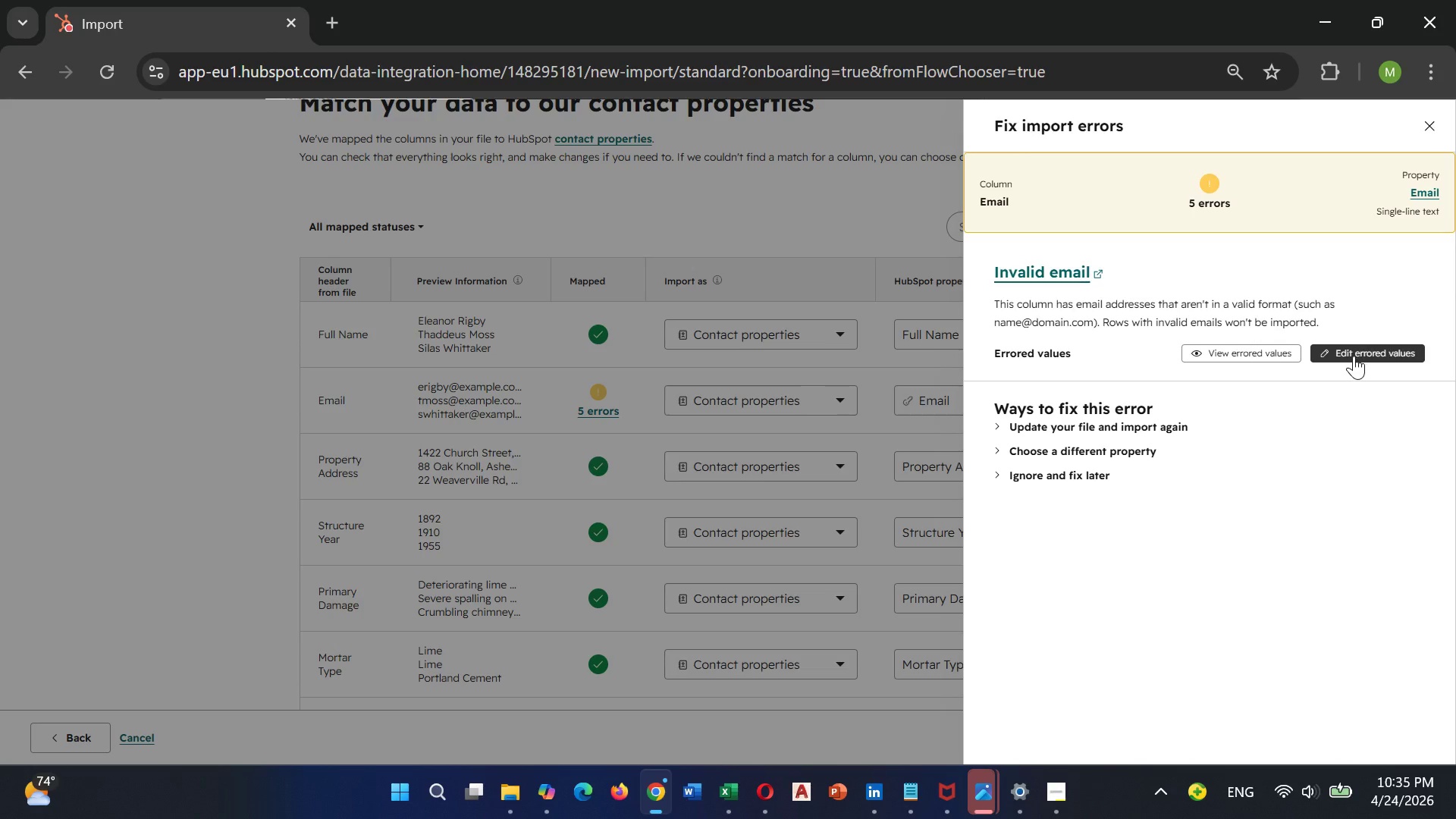 
mouse_move([1338, 366])
 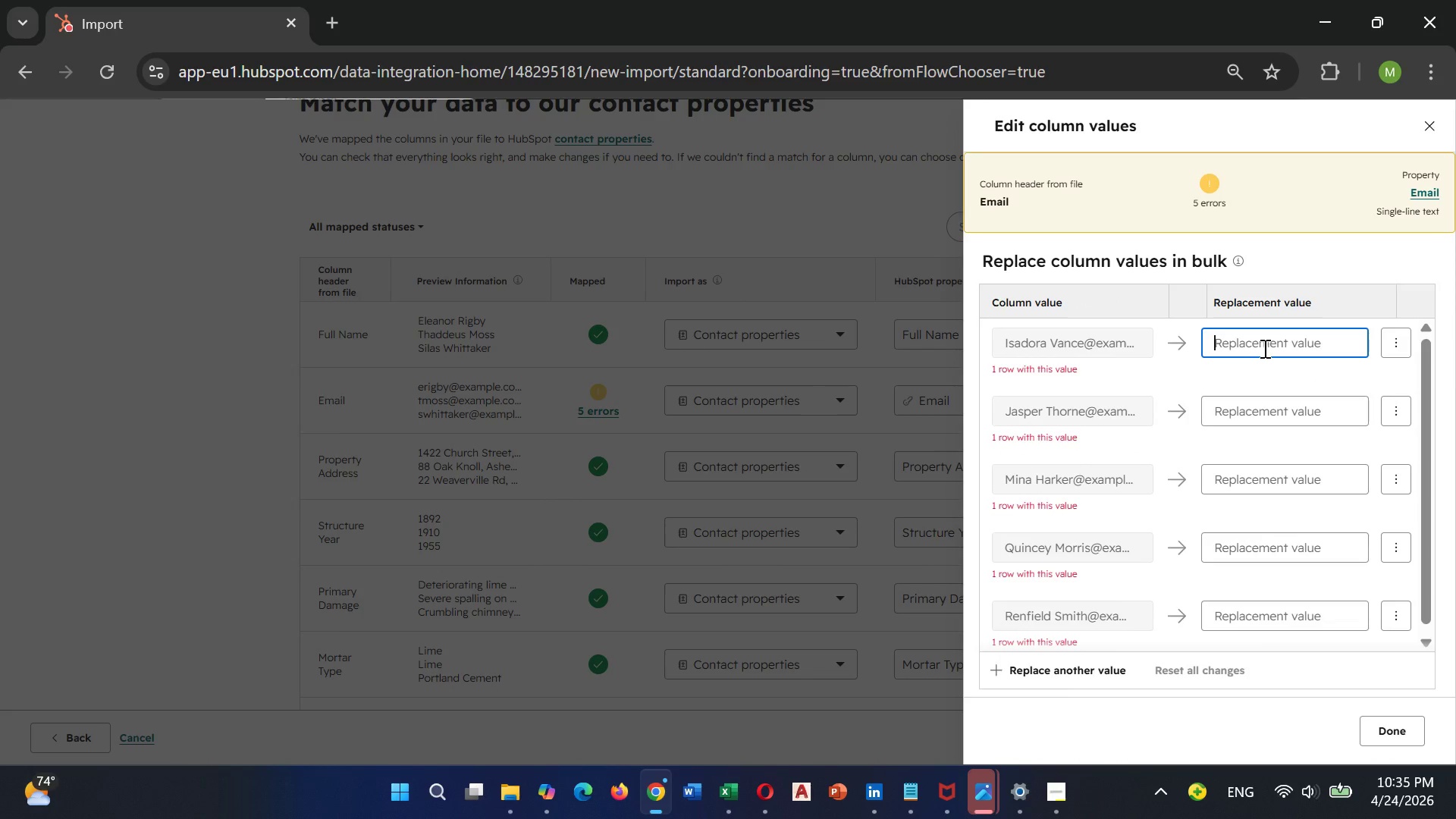 
left_click([1265, 348])
 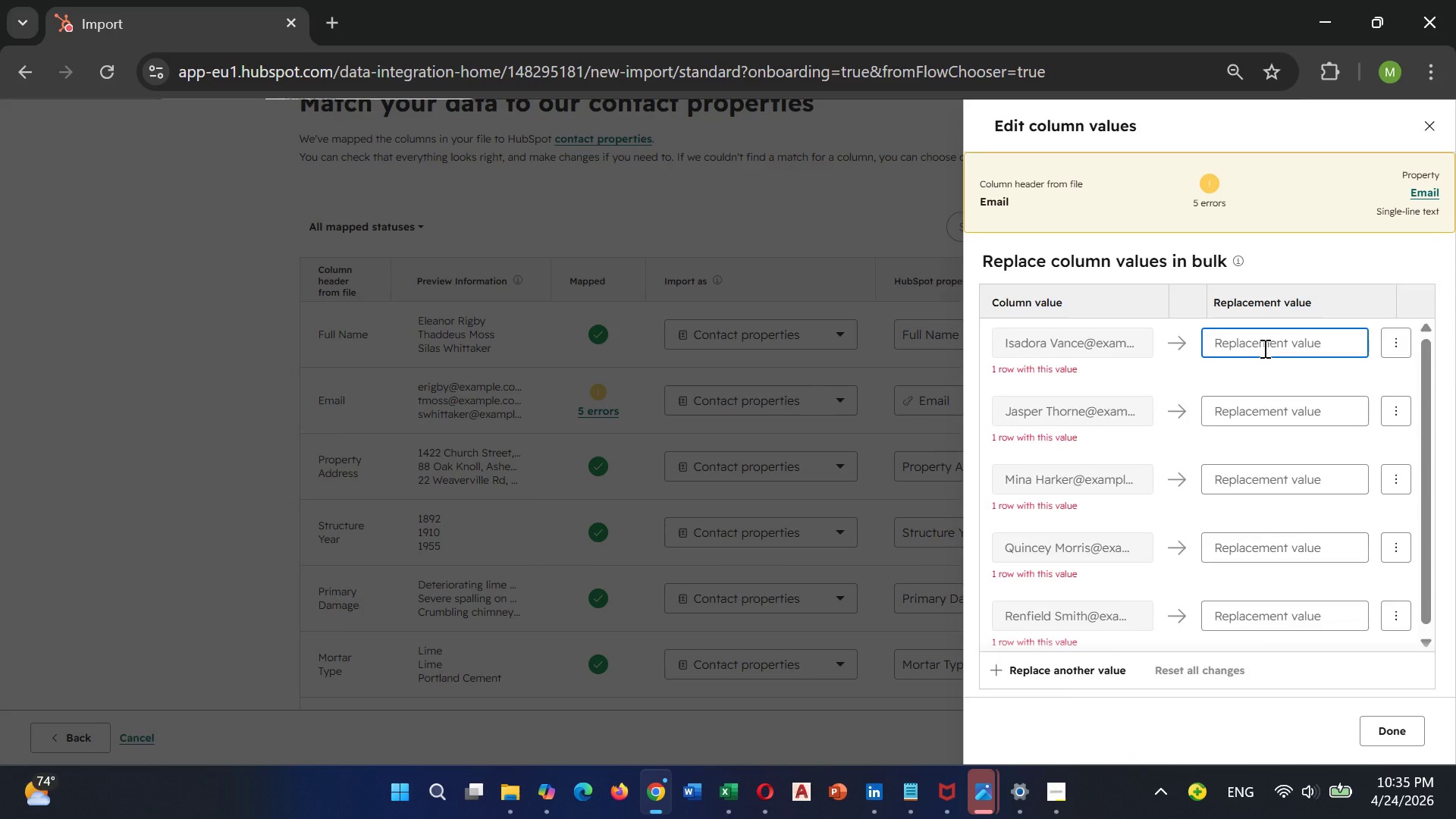 
wait(7.83)
 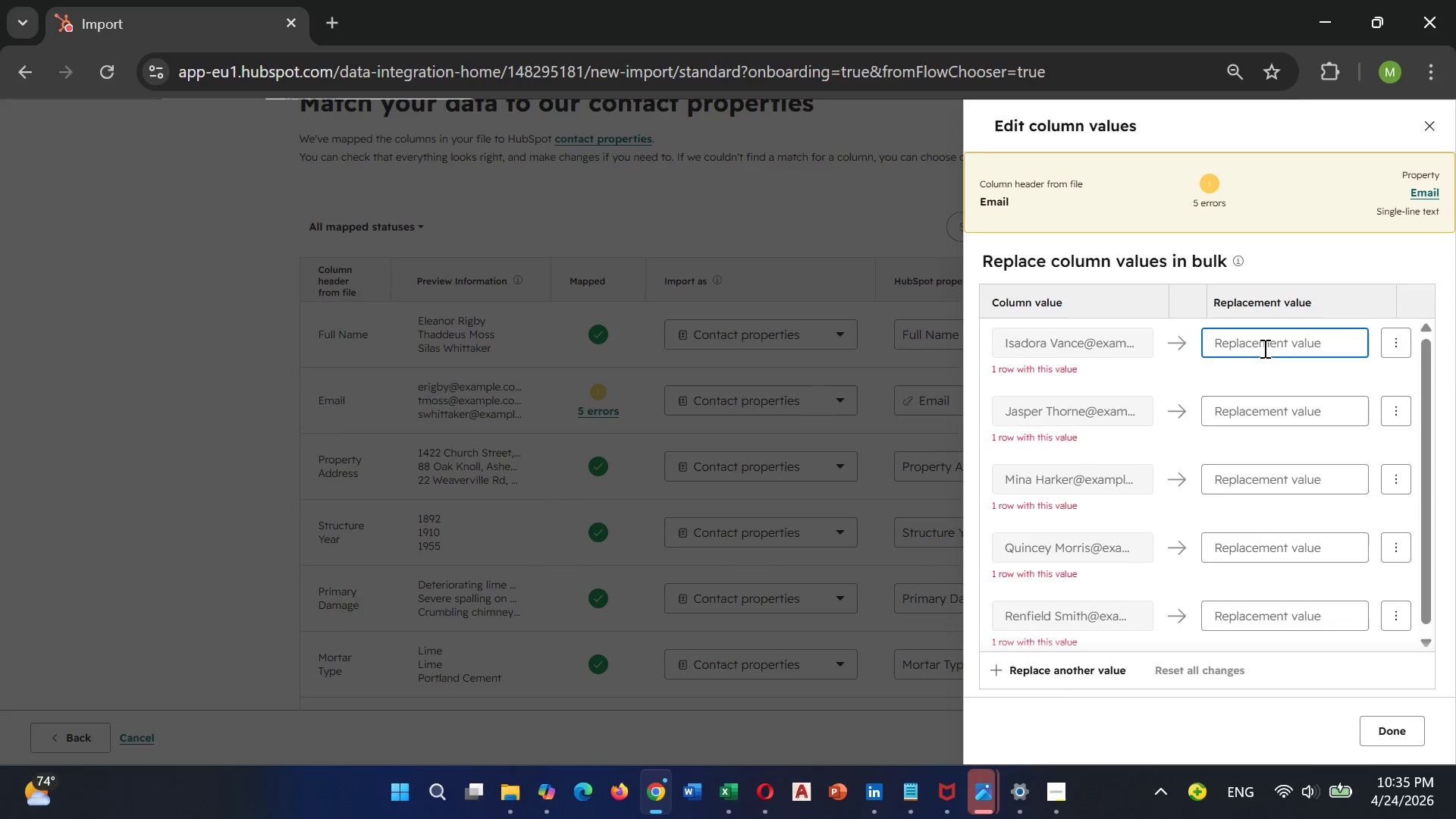 
type(is)
 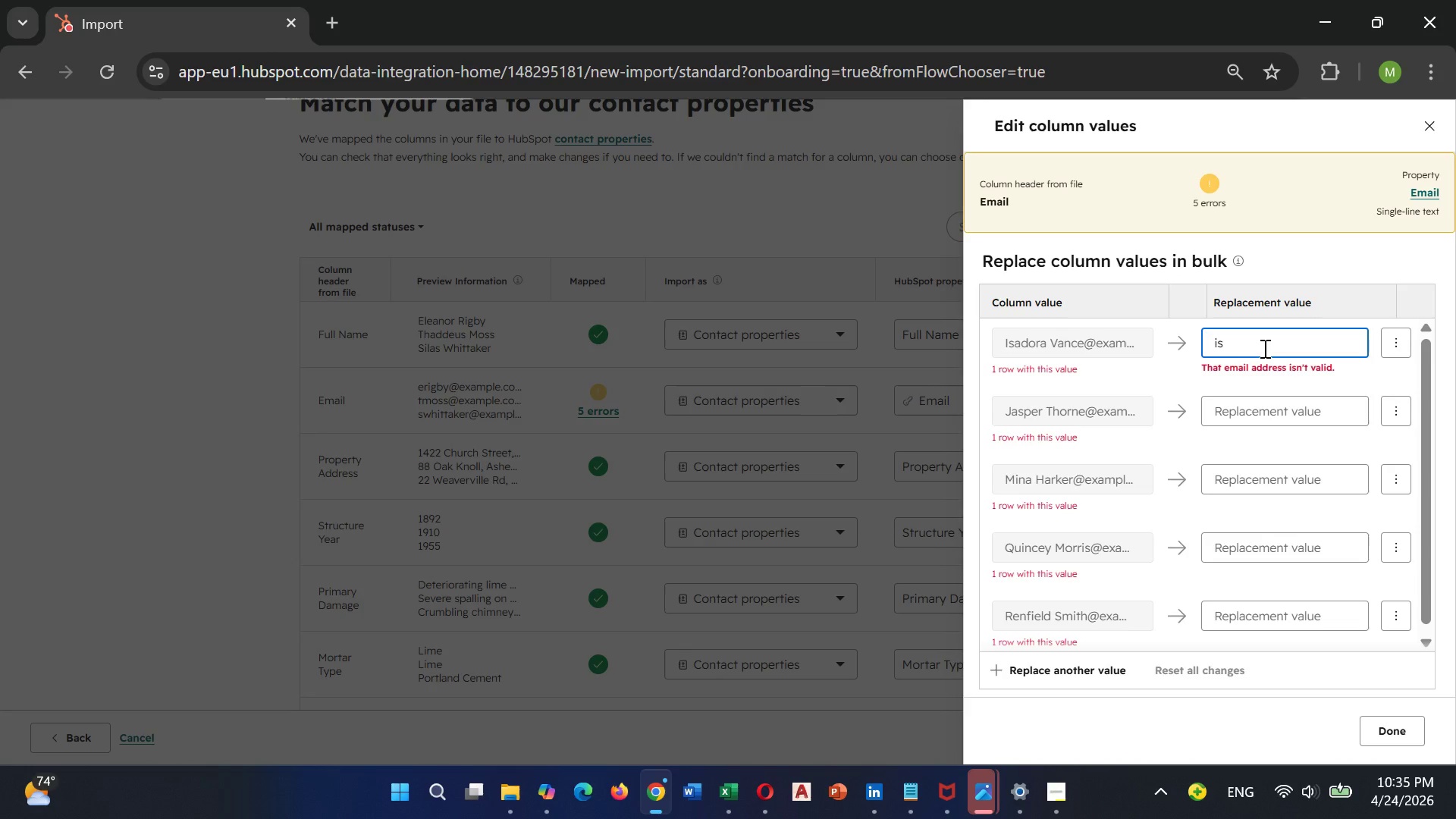 
type(ador)
 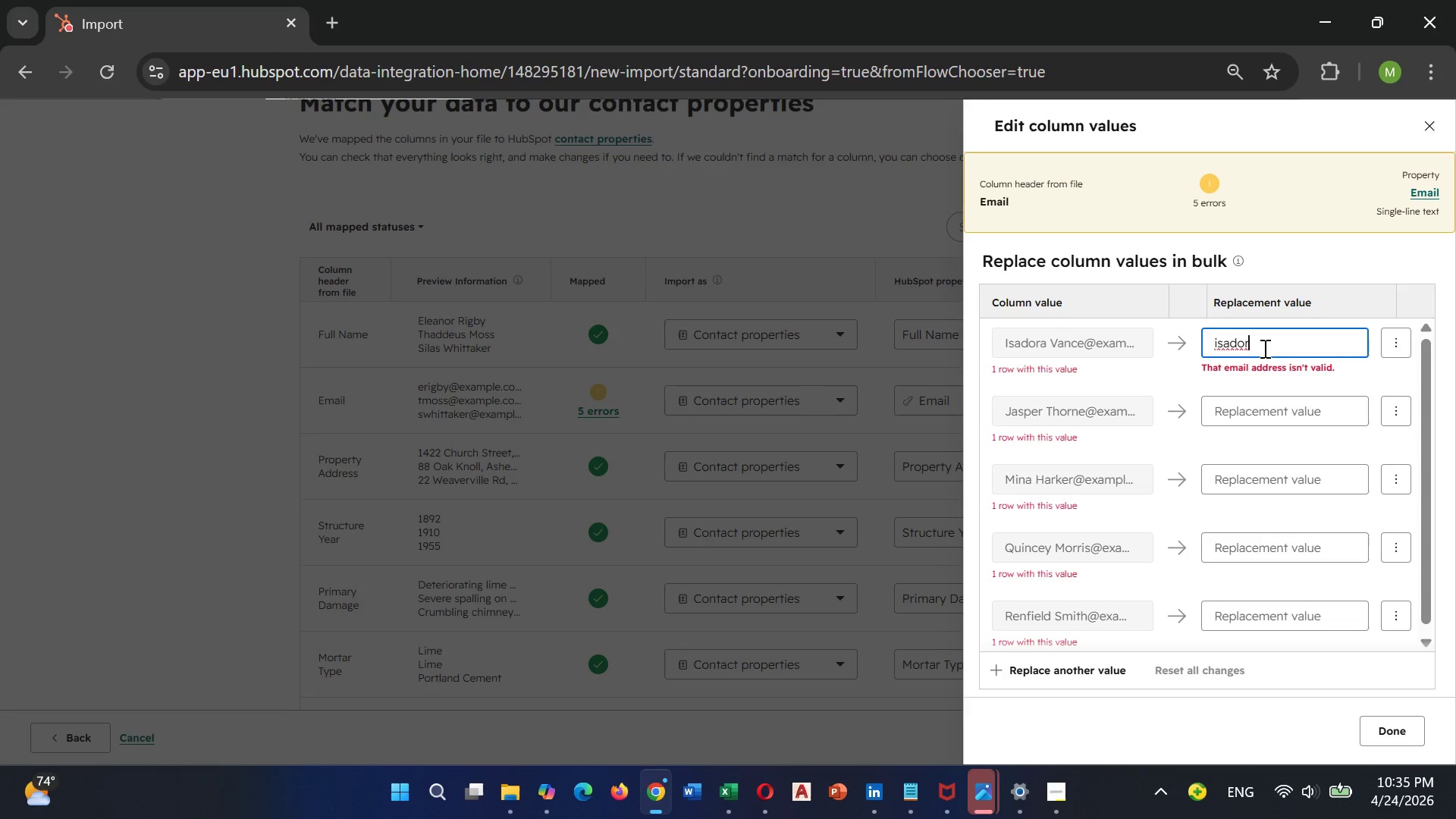 
type(&examole.com)
 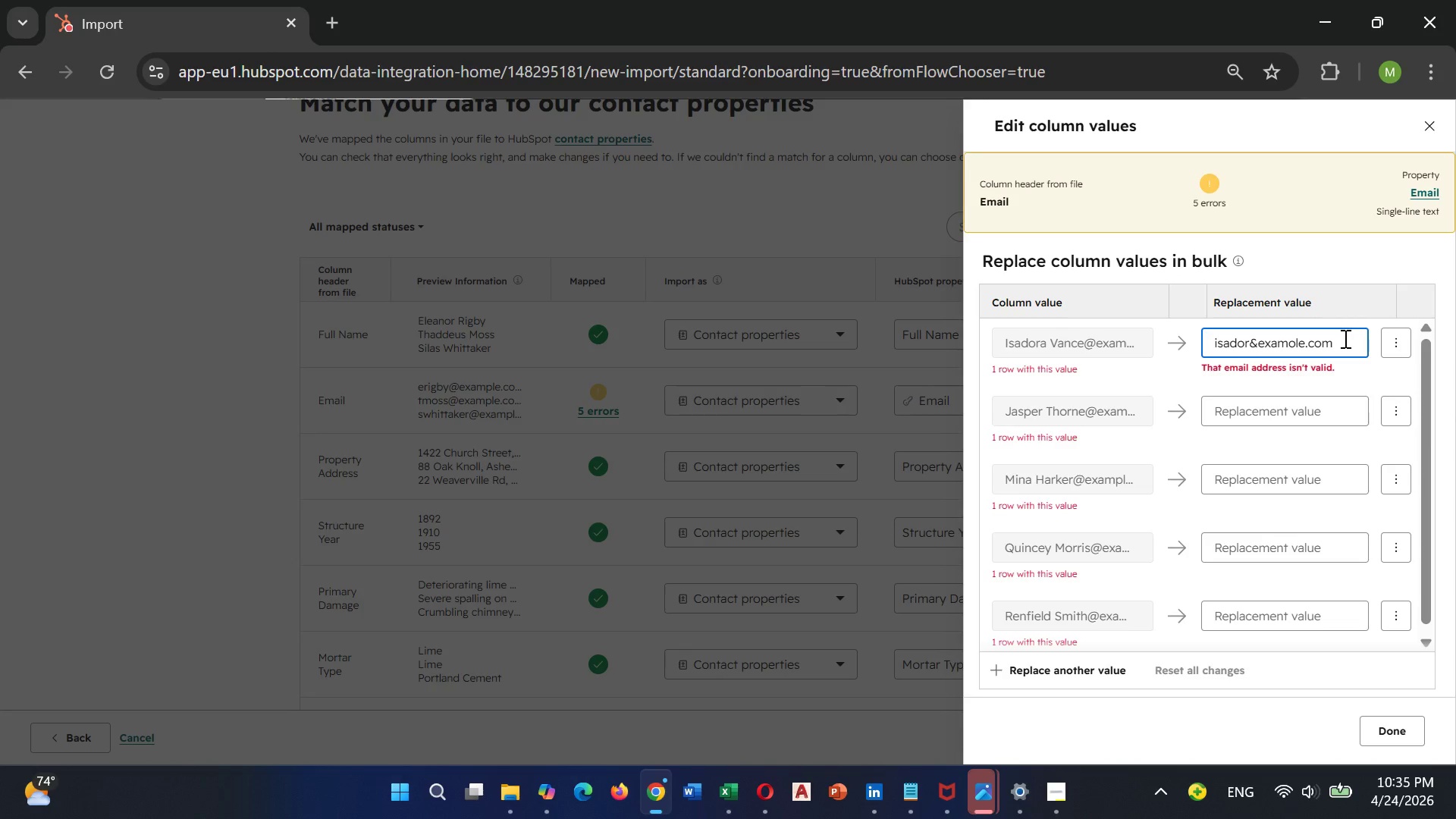 
hold_key(key=Backspace, duration=1.09)
 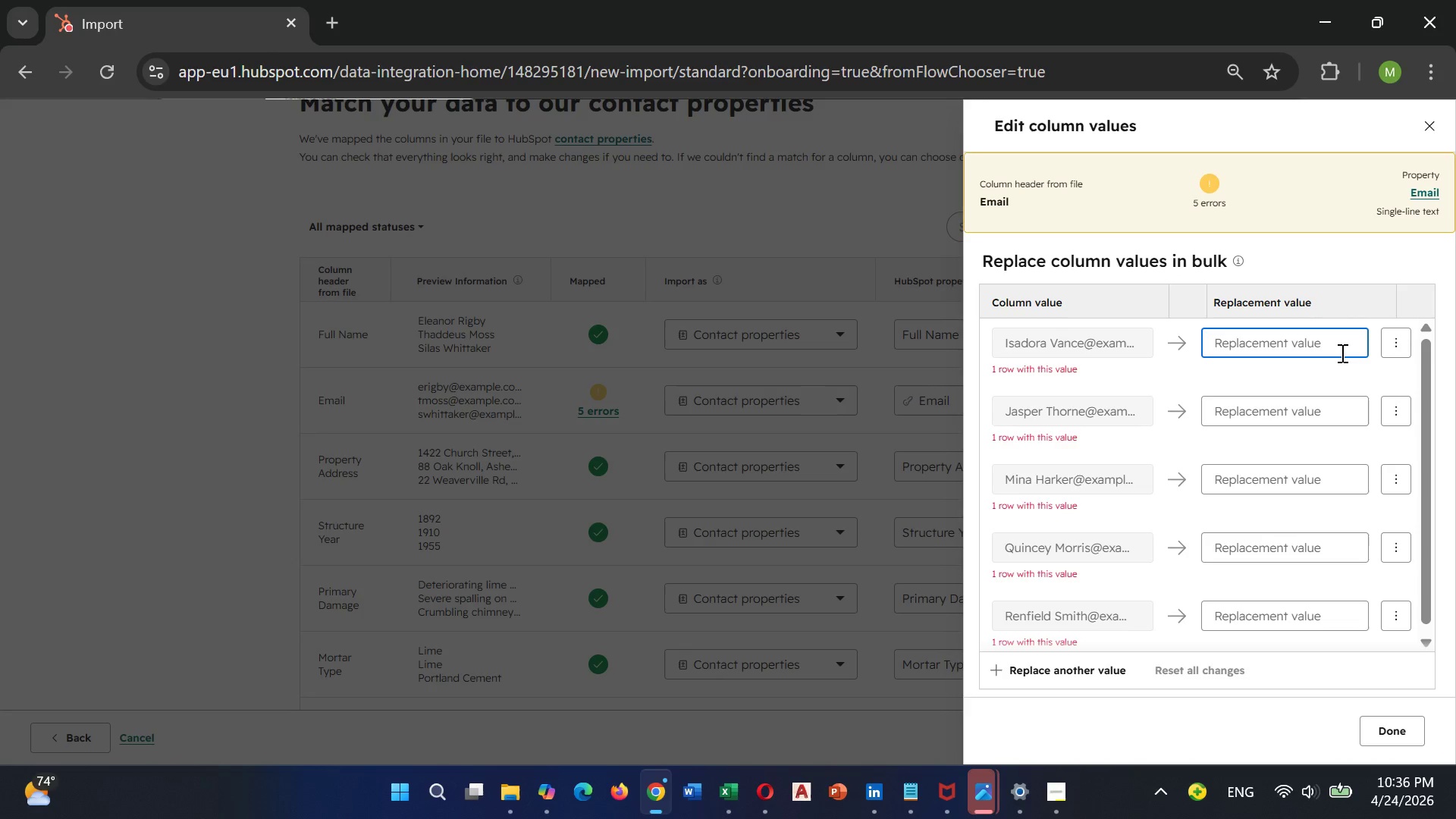 
left_click([1410, 328])
 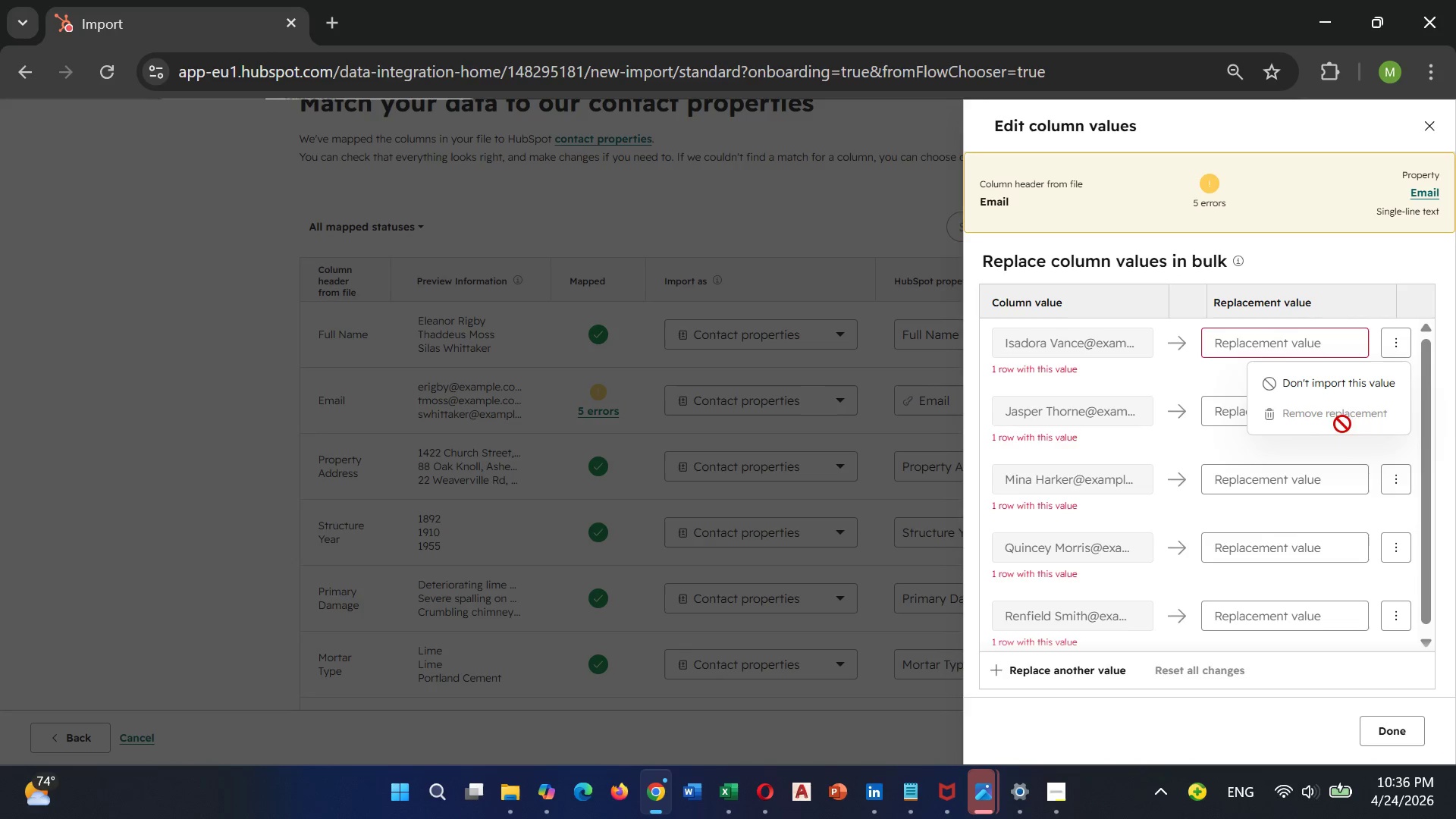 
left_click_drag(start_coordinate=[1347, 415], to_coordinate=[1347, 420])
 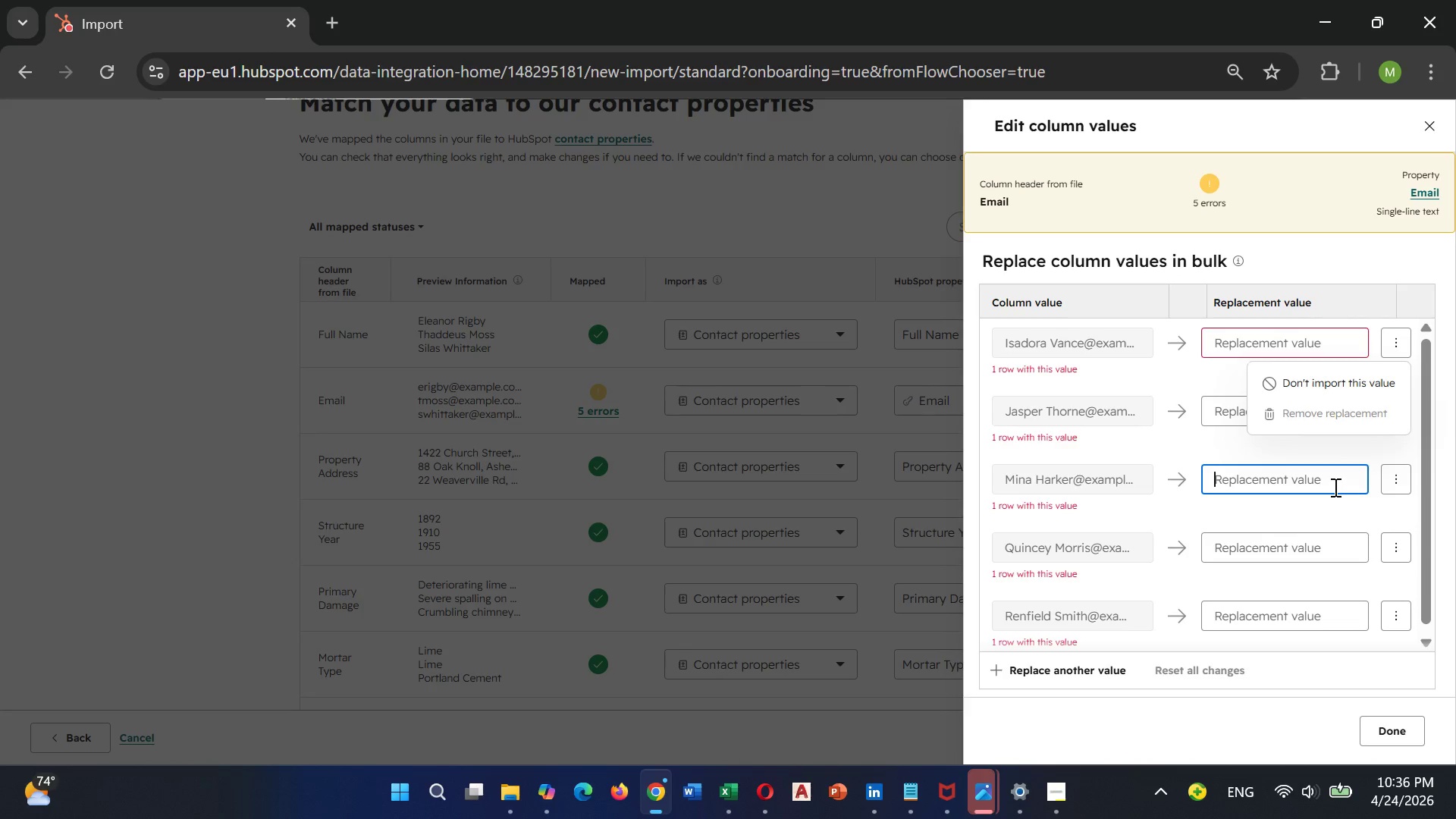 
double_click([1334, 487])
 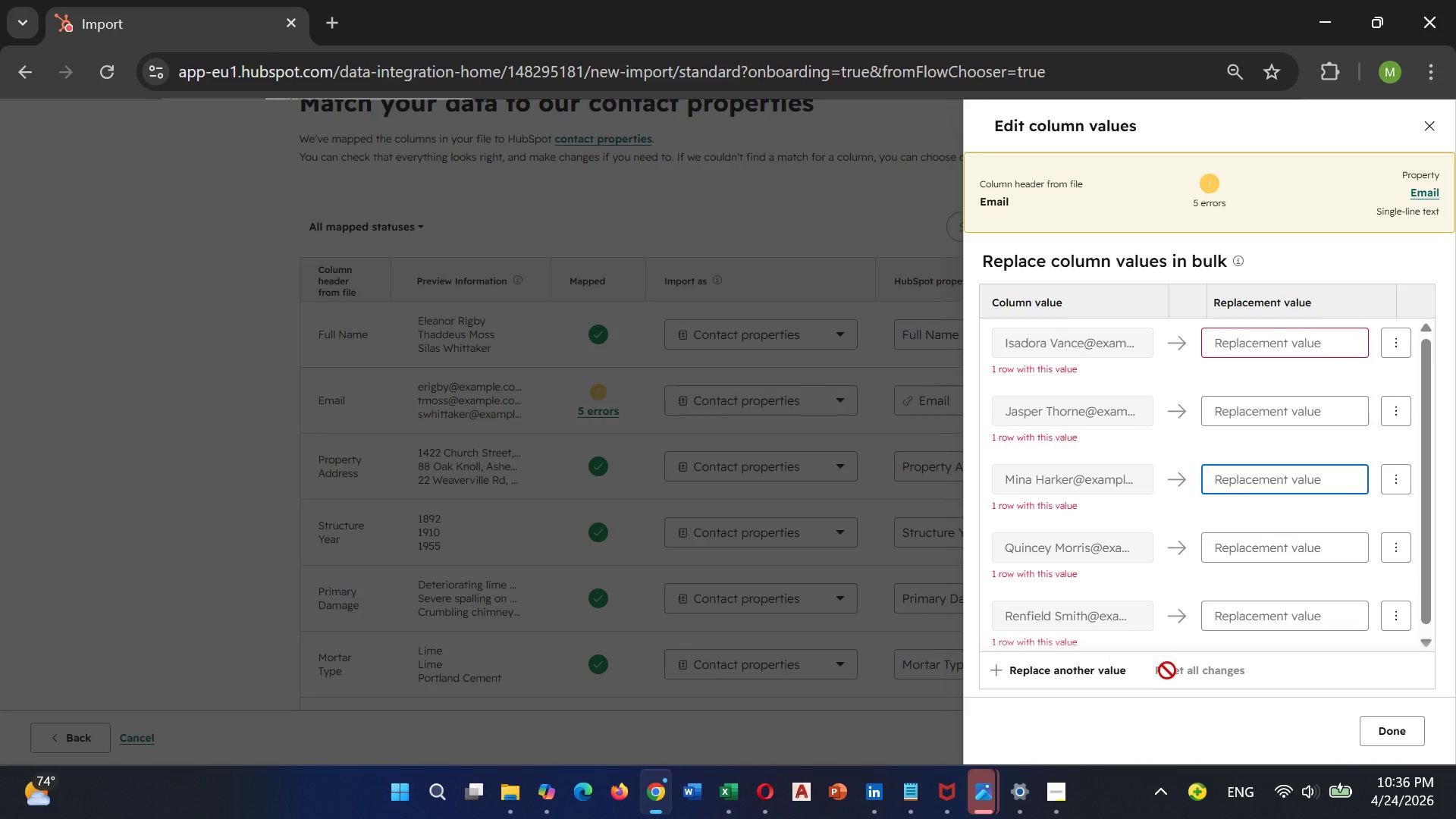 
left_click([1101, 671])
 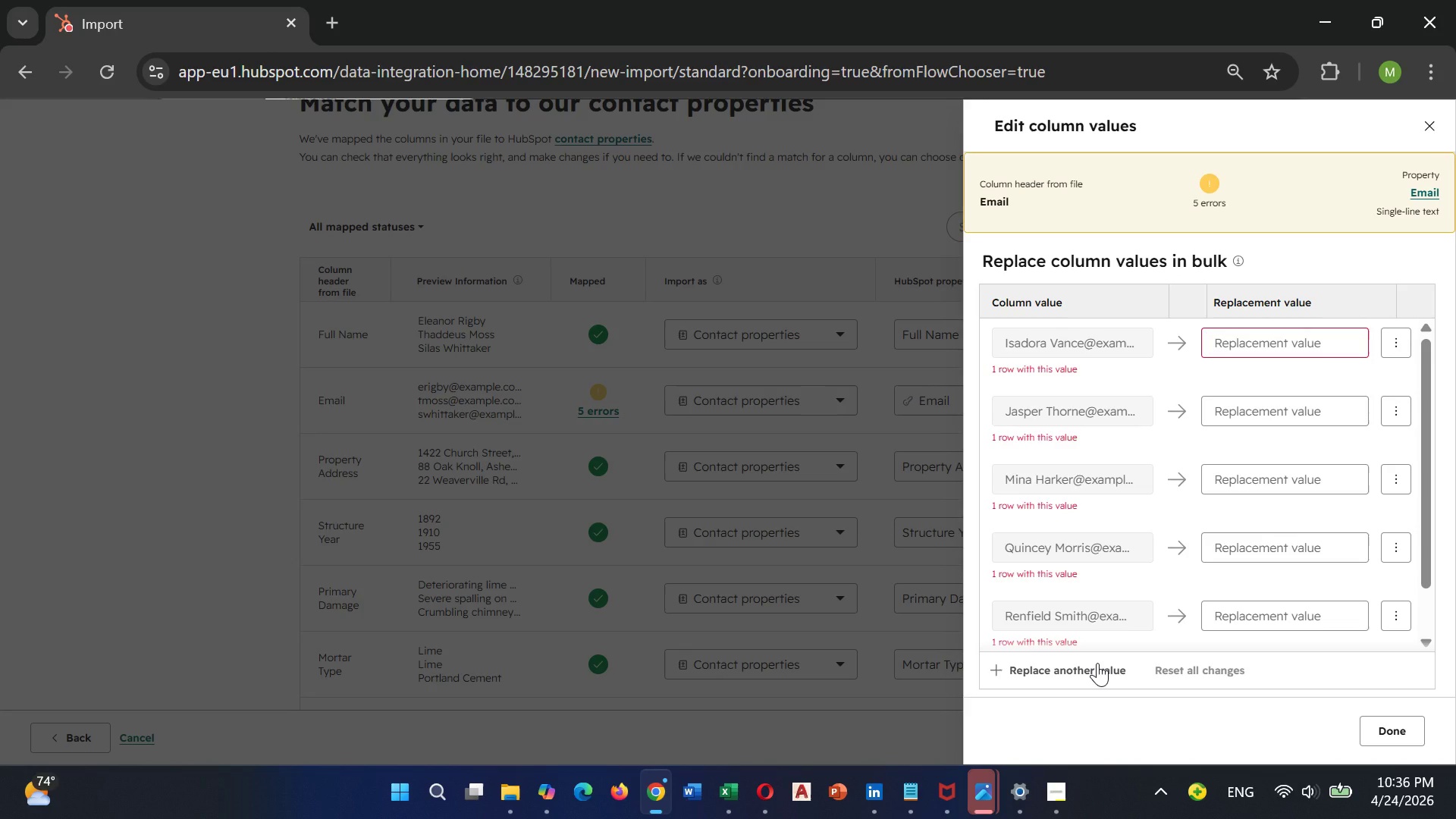 
left_click([1097, 663])
 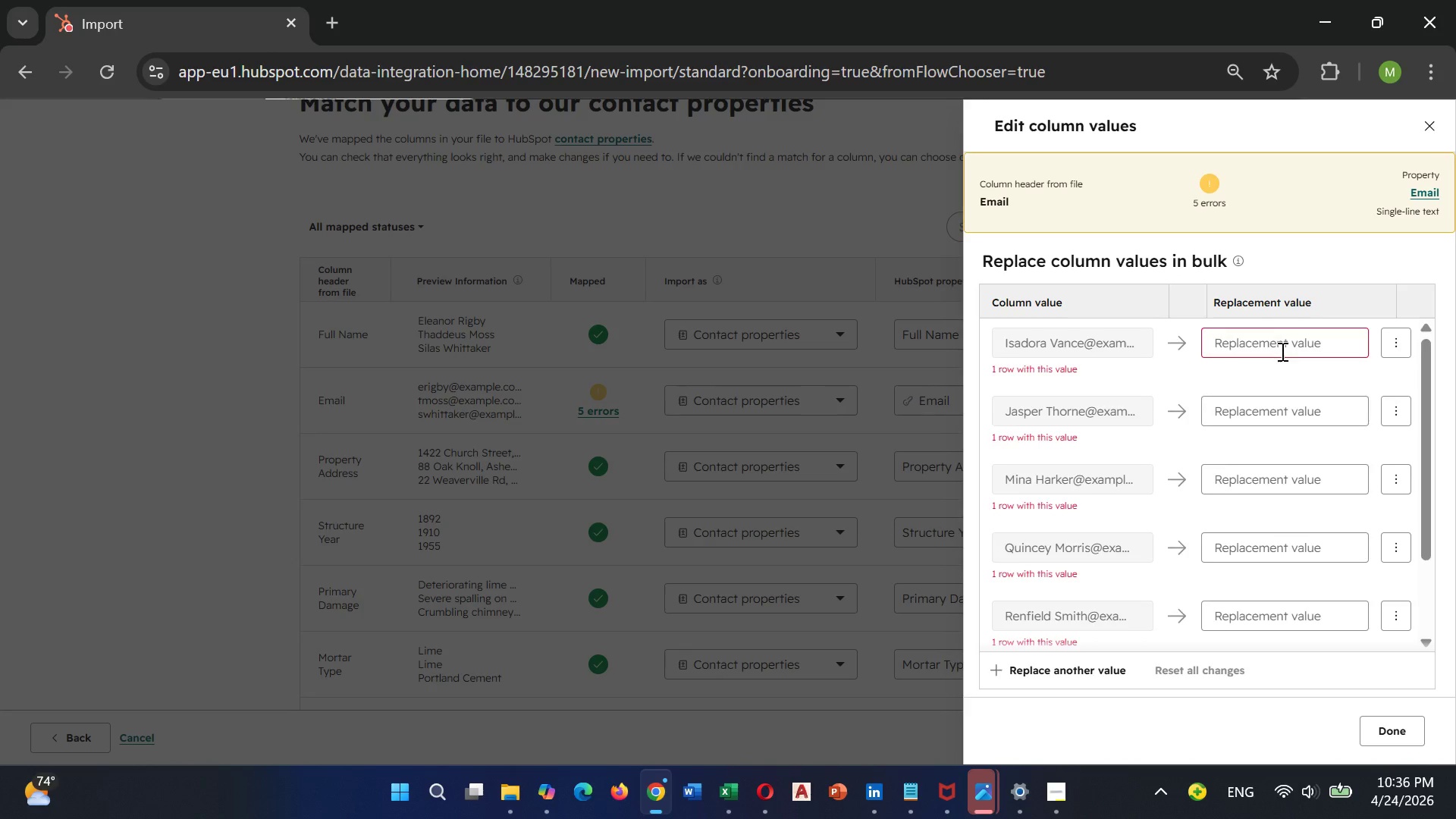 
scroll: coordinate [1290, 343], scroll_direction: down, amount: 6.0
 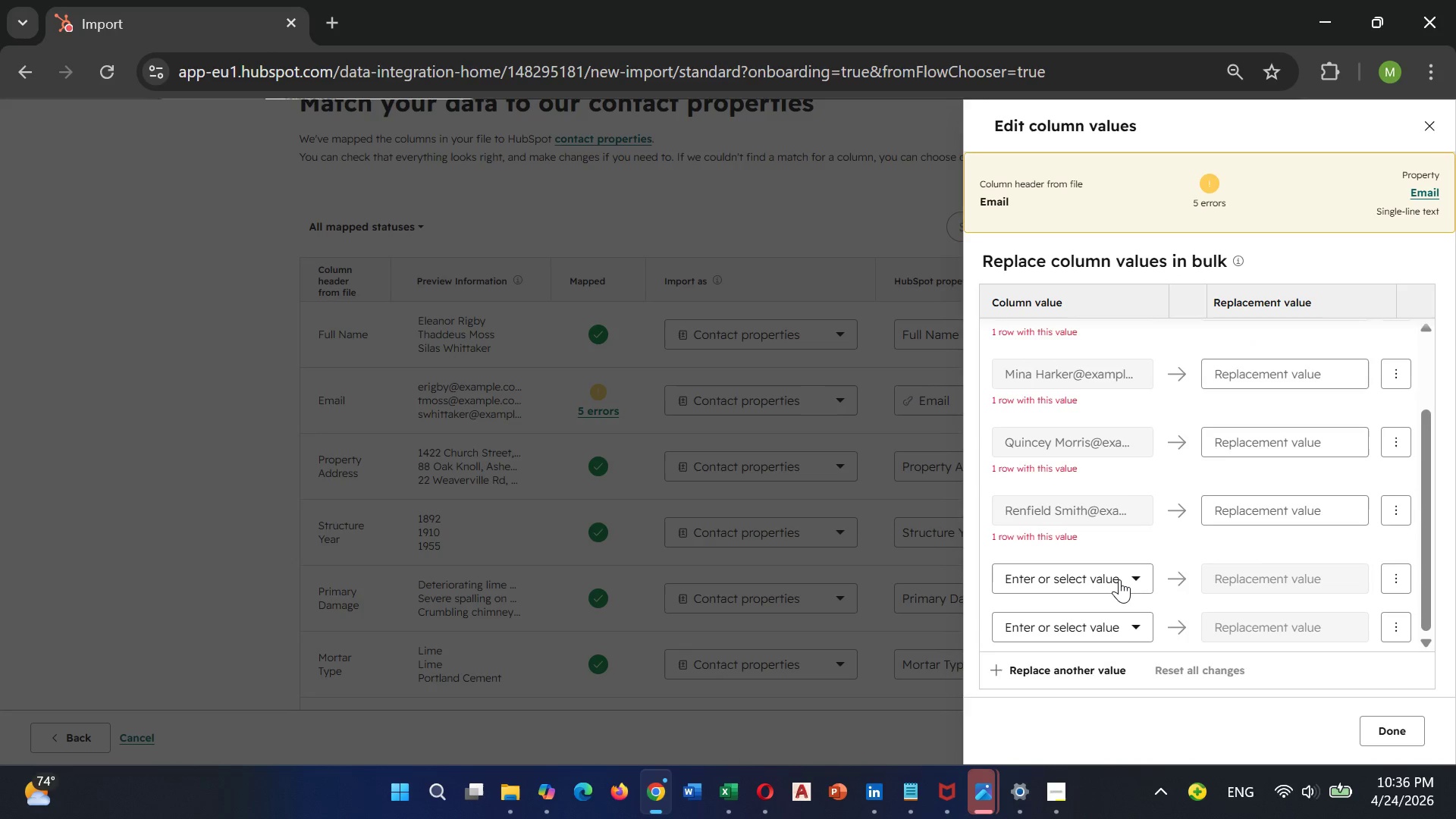 
left_click([1120, 579])
 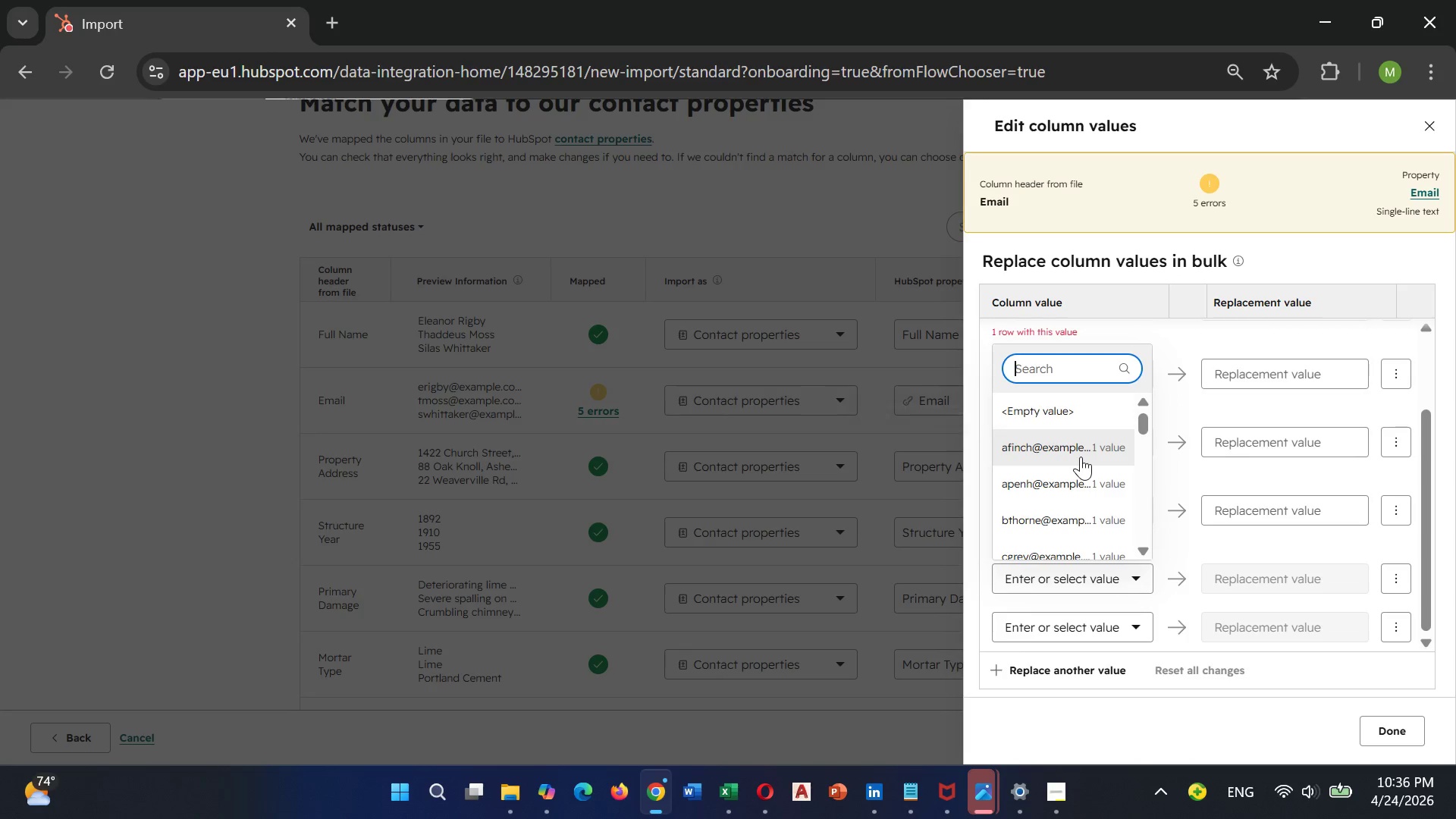 
left_click([1084, 447])
 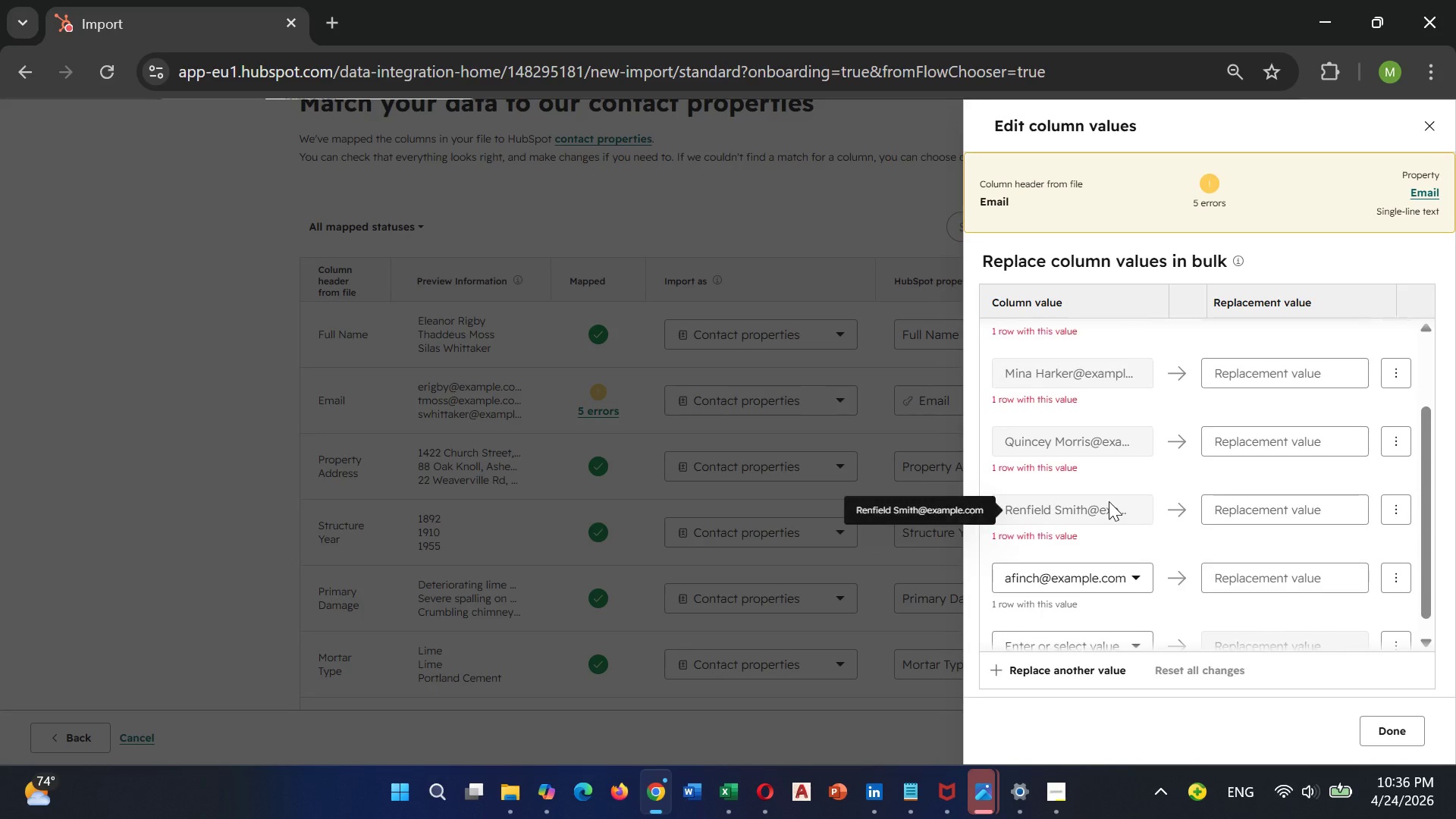 
scroll: coordinate [1109, 501], scroll_direction: down, amount: 3.0
 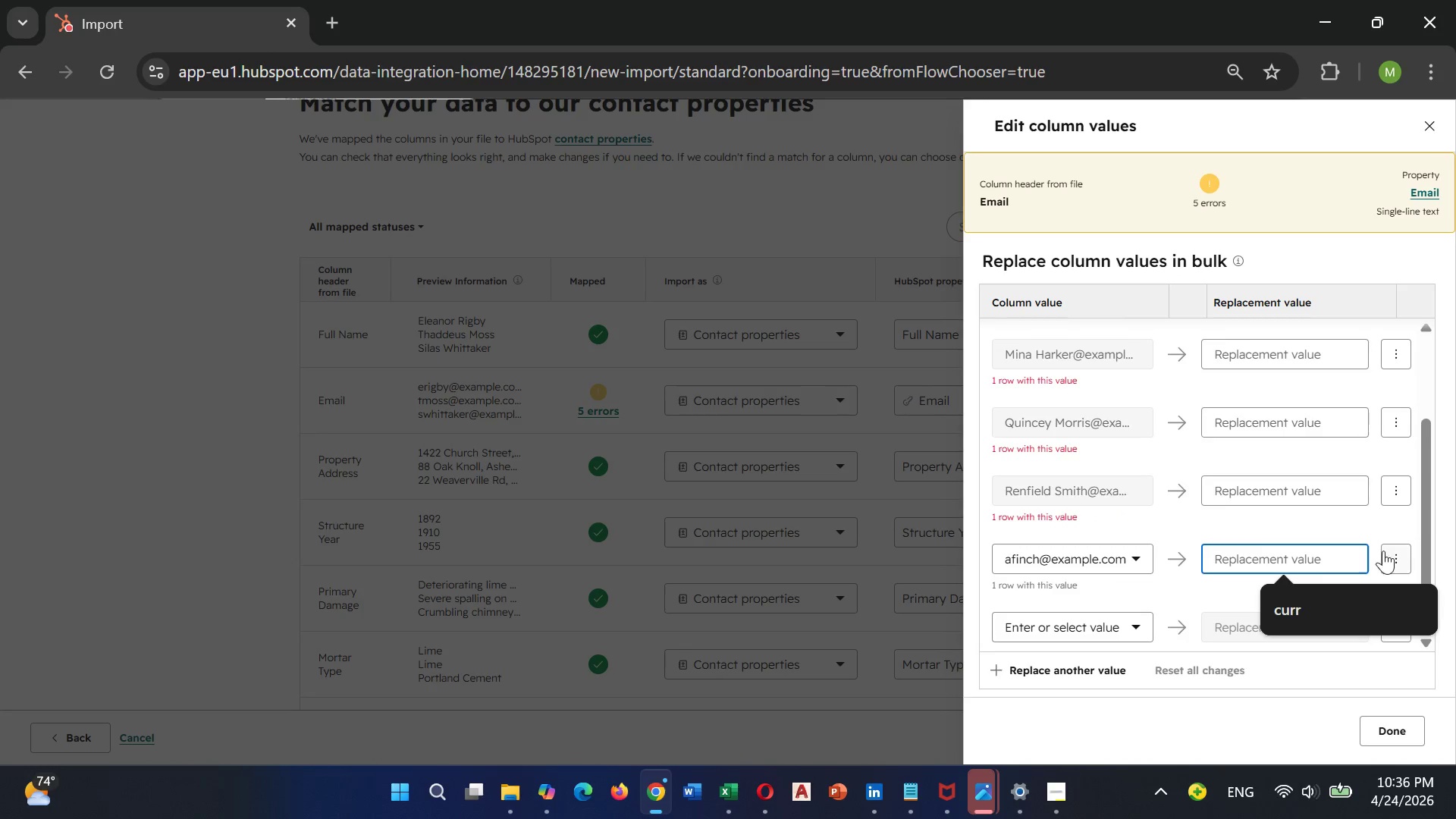 
left_click([1388, 552])
 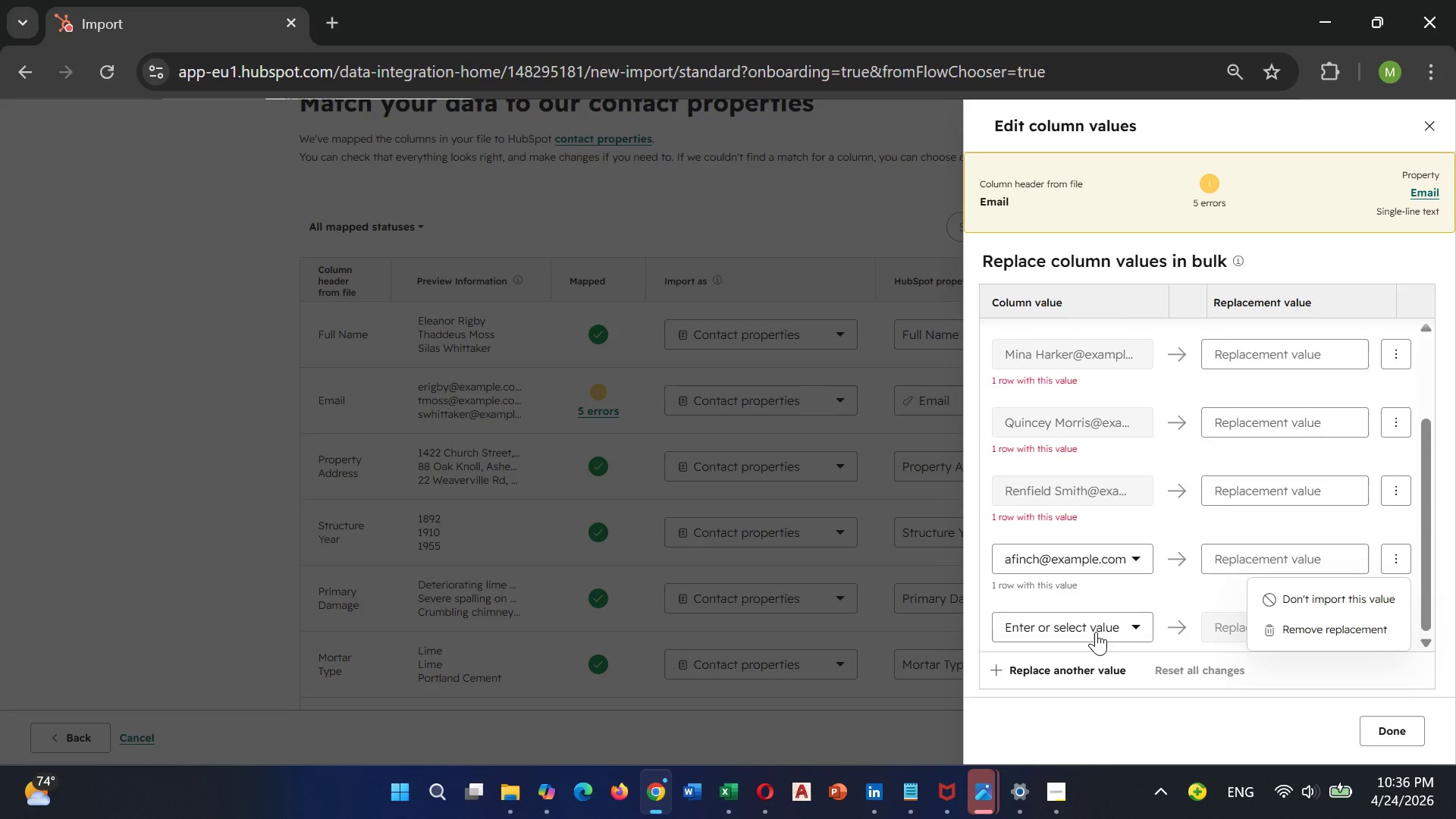 
left_click([1100, 631])
 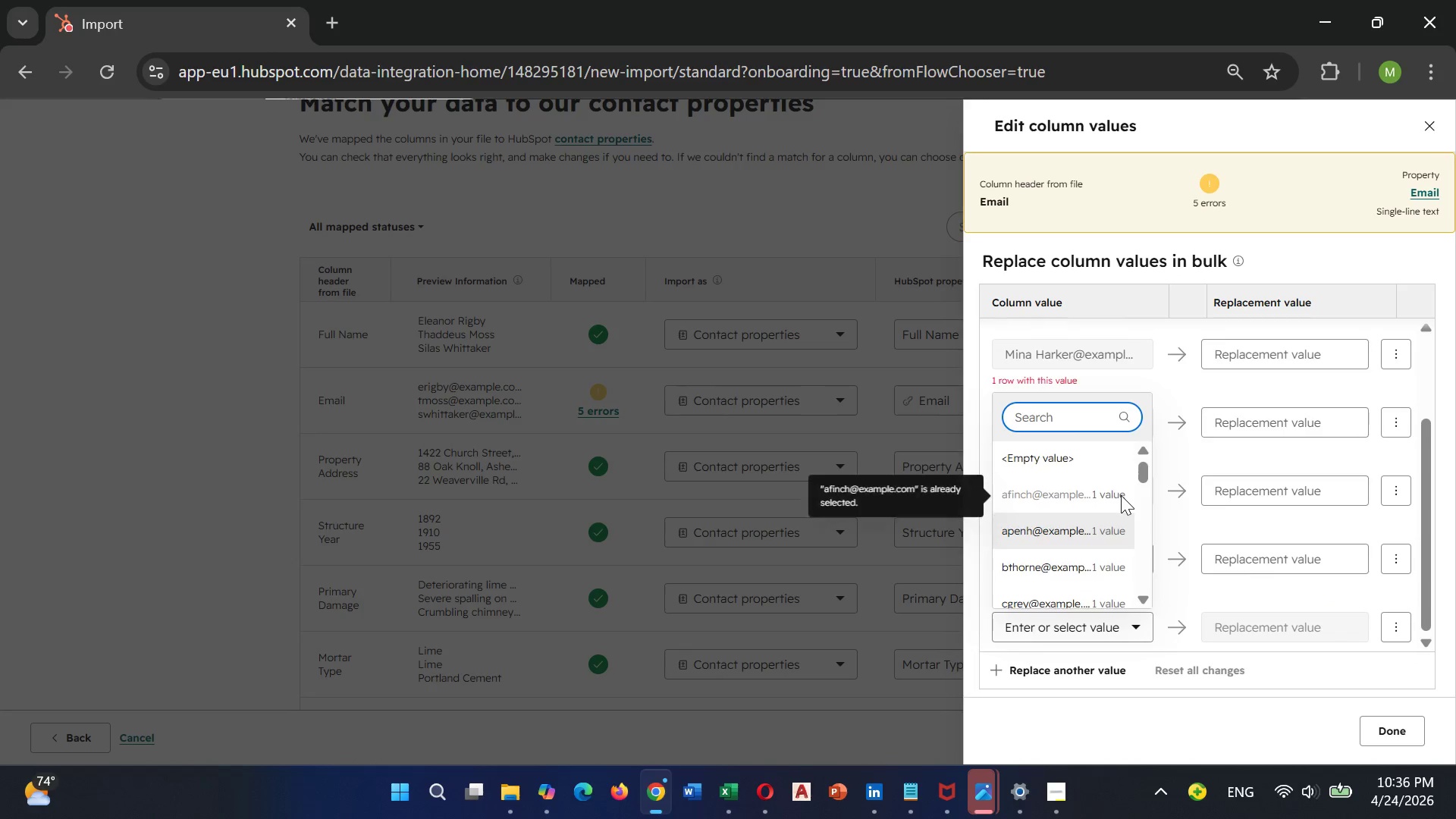 
scroll: coordinate [1121, 495], scroll_direction: down, amount: 1.0
 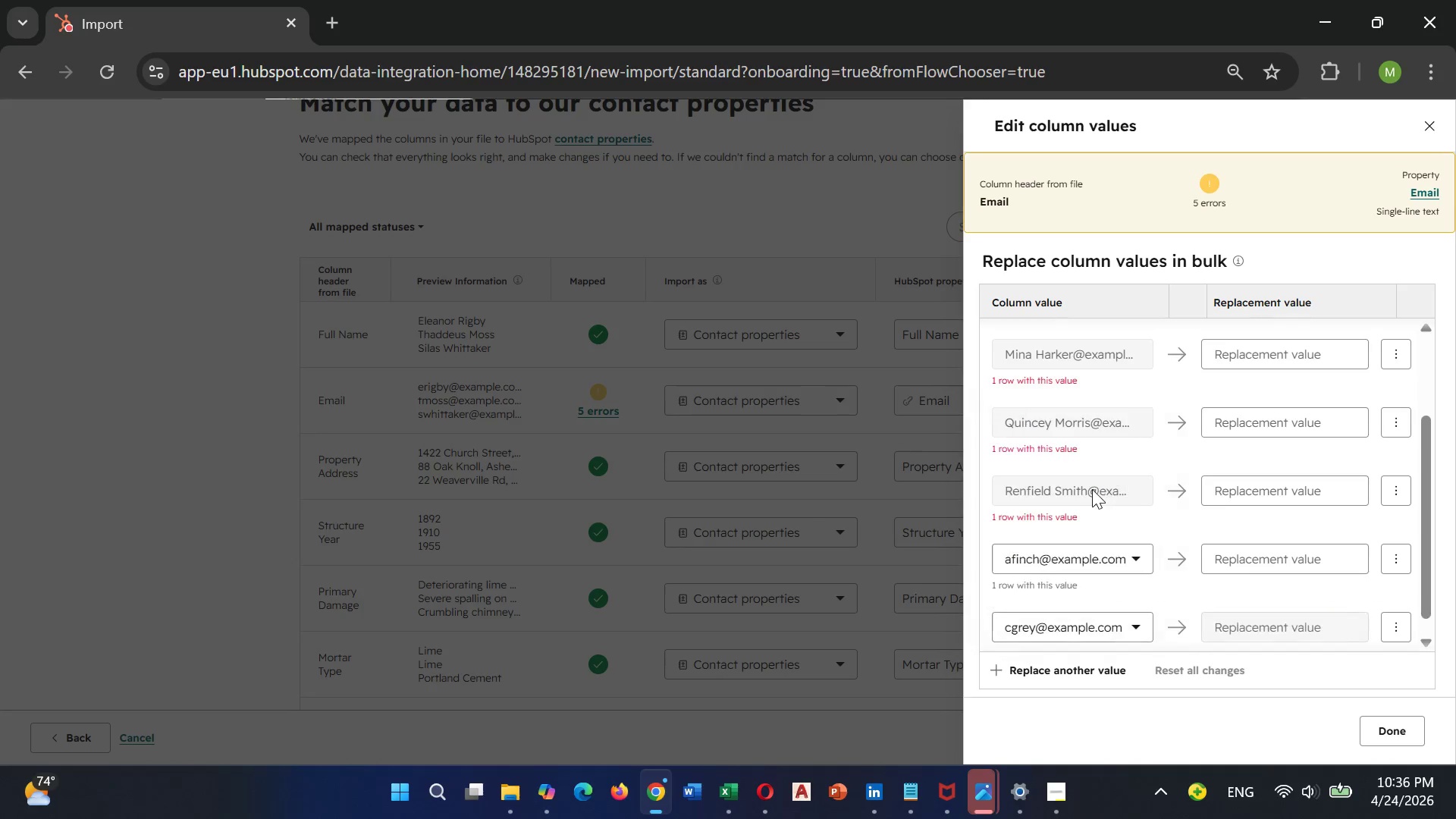 
left_click([1092, 489])
 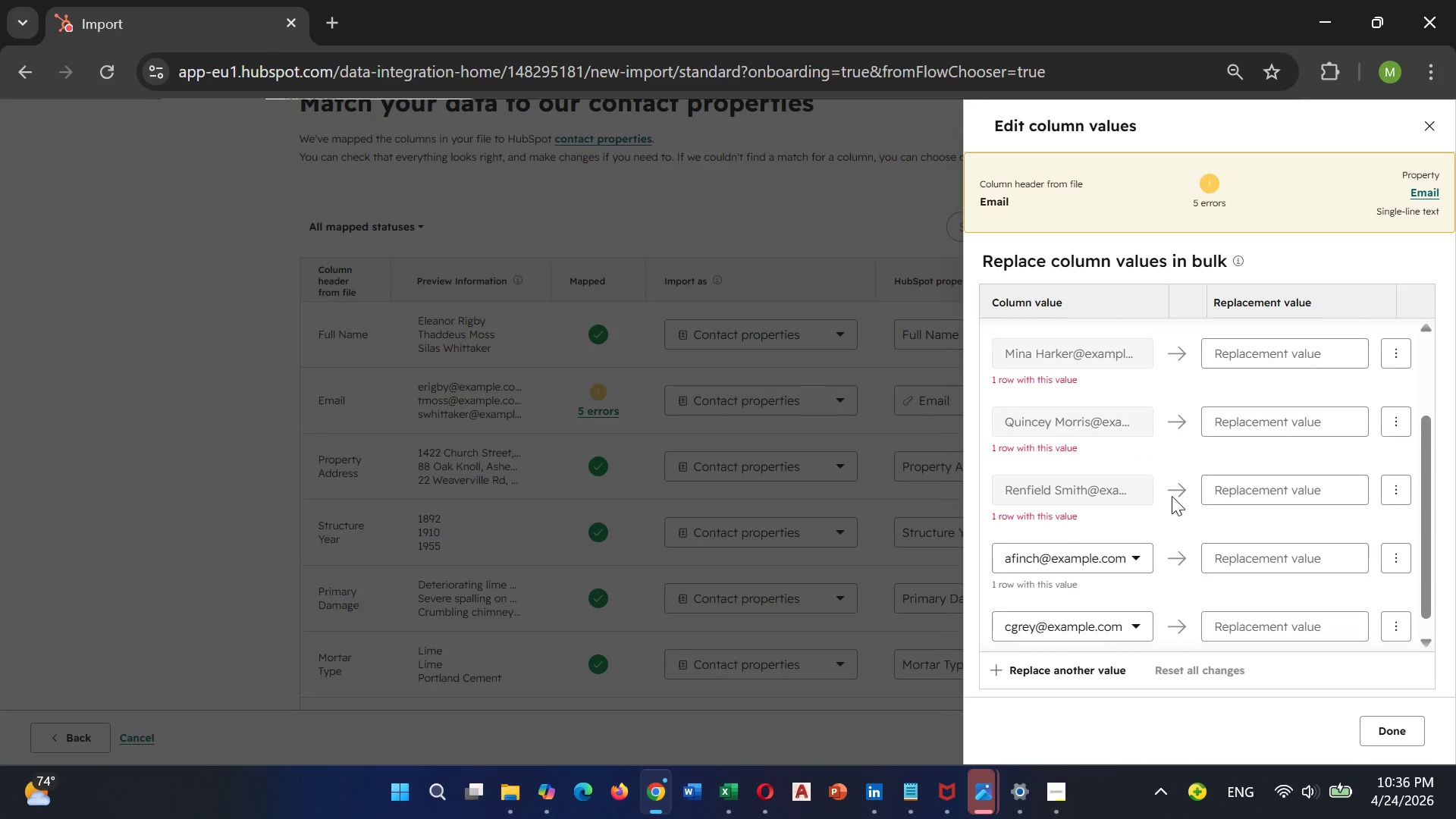 
scroll: coordinate [1173, 493], scroll_direction: down, amount: 7.0
 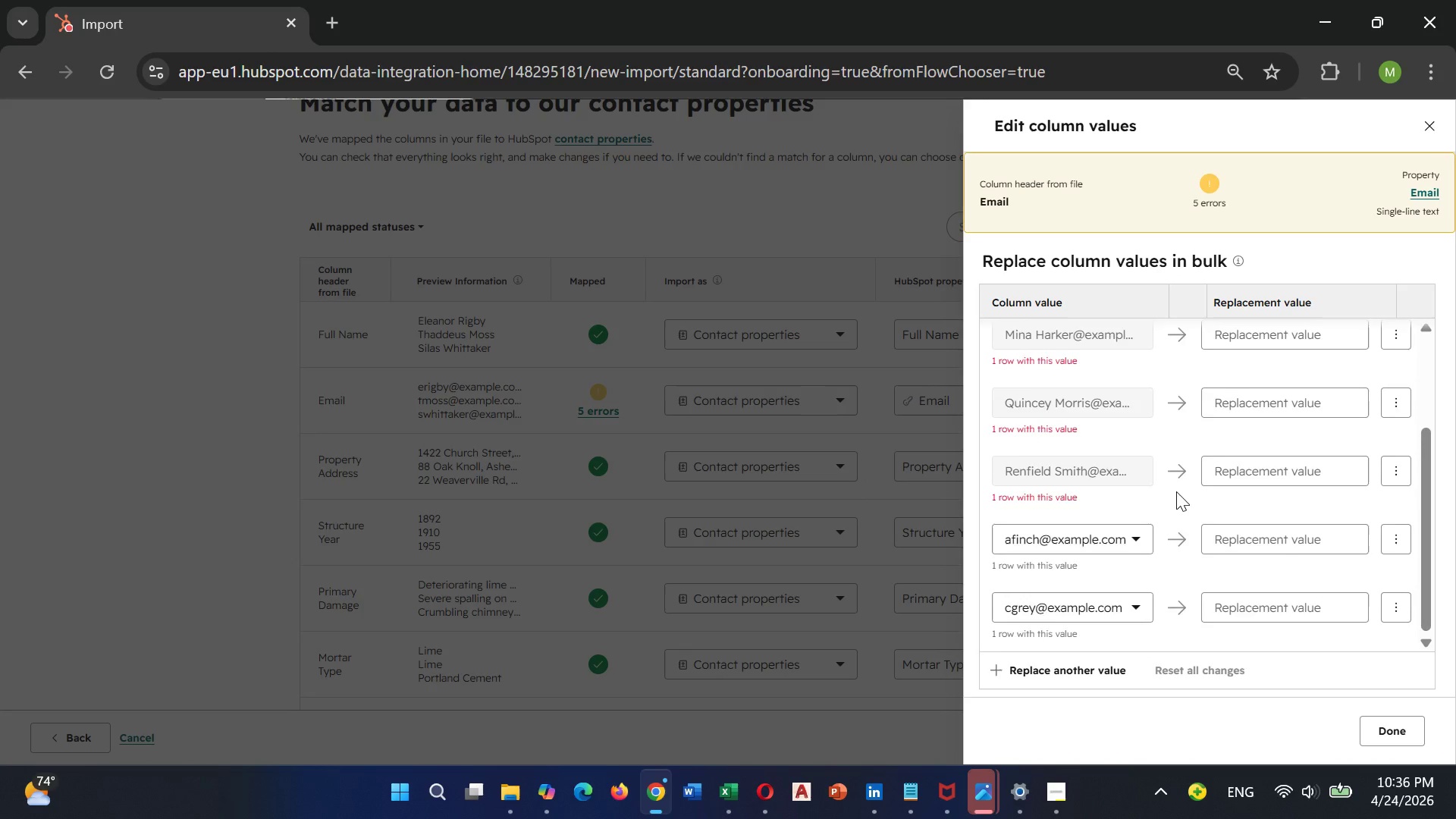 
scroll: coordinate [1176, 491], scroll_direction: up, amount: 6.0
 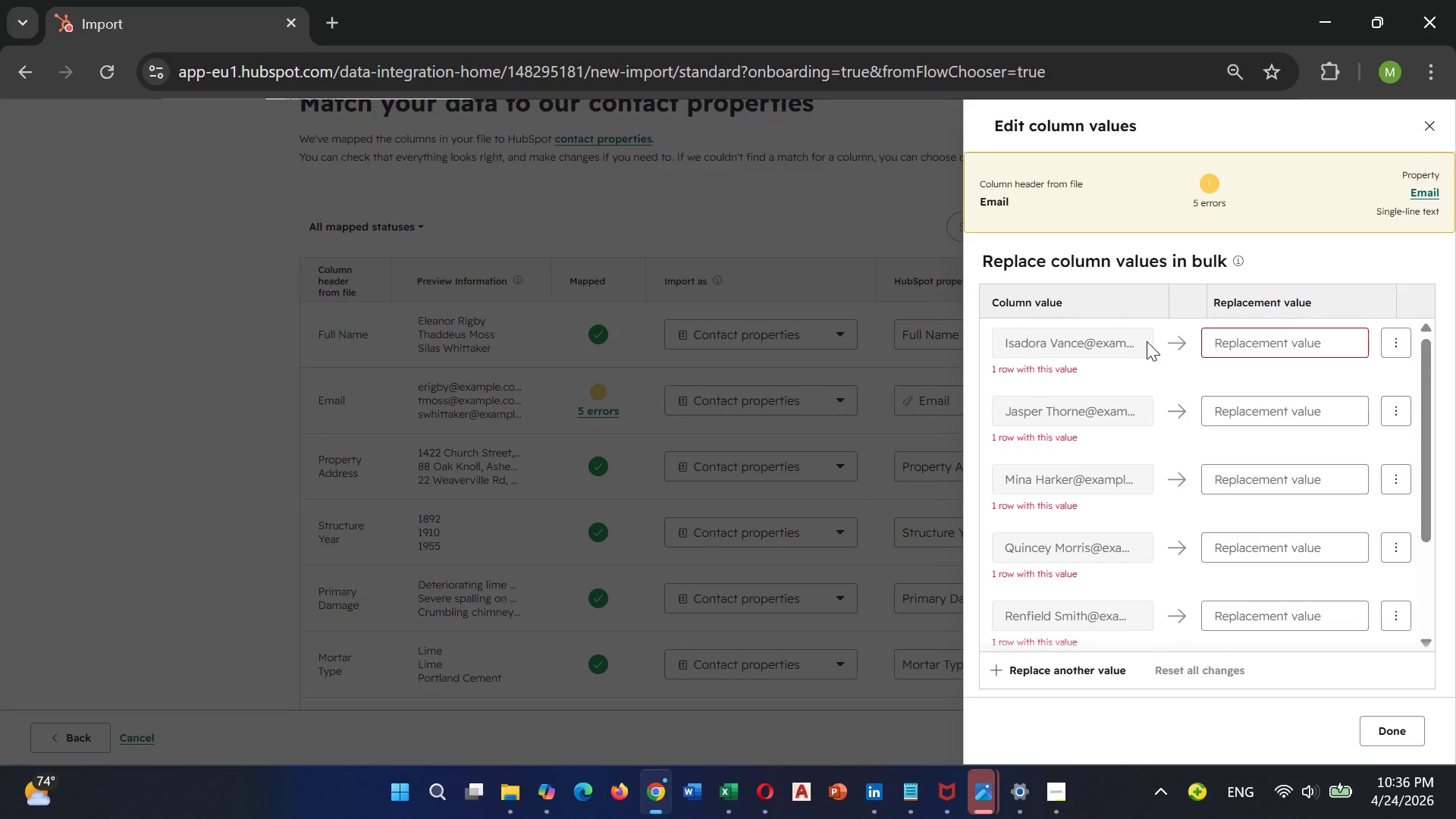 
wait(9.66)
 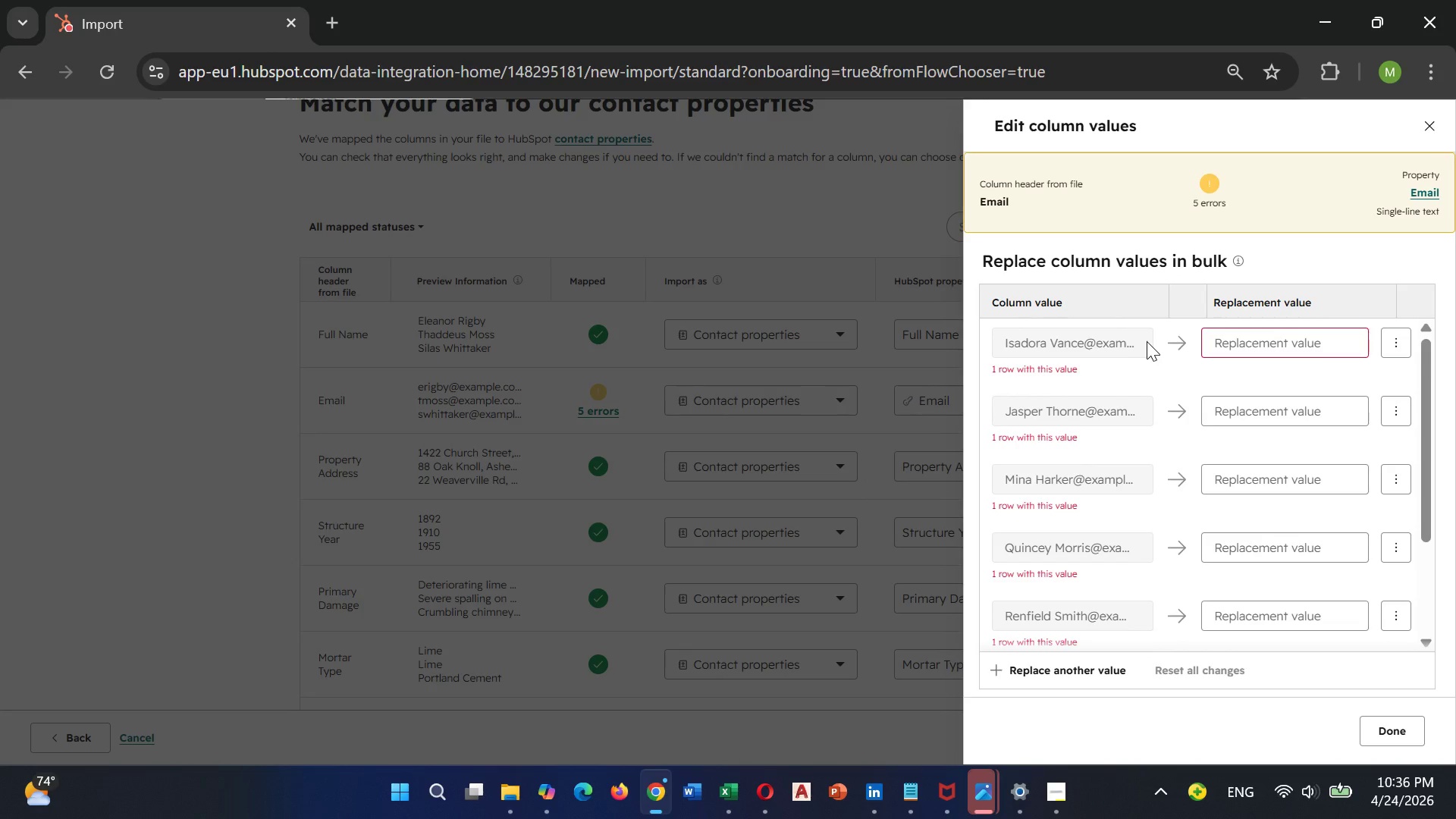 
type(Isador Vn)
key(Backspace)
type(ance)
 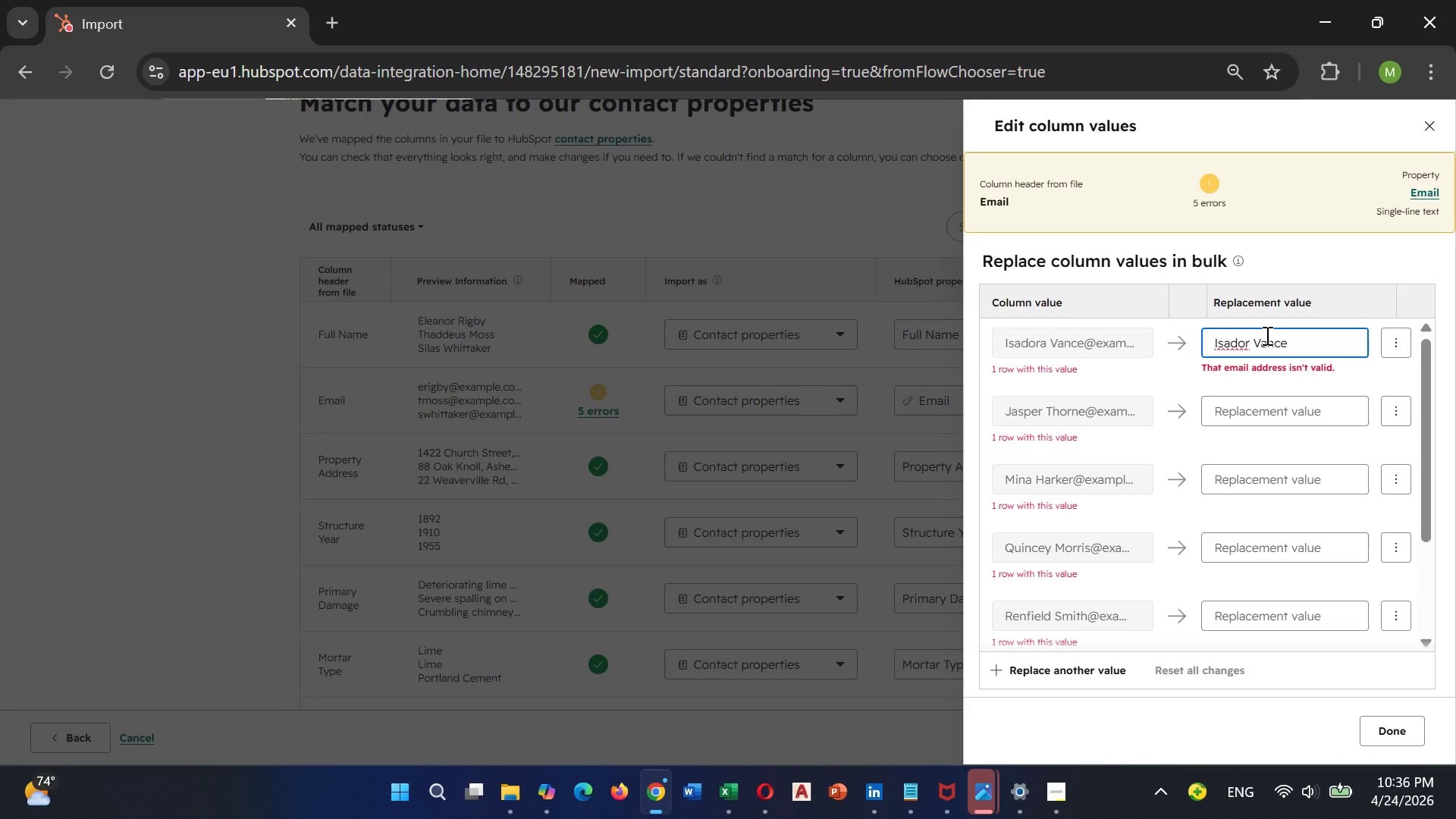 
type(@example.com)
 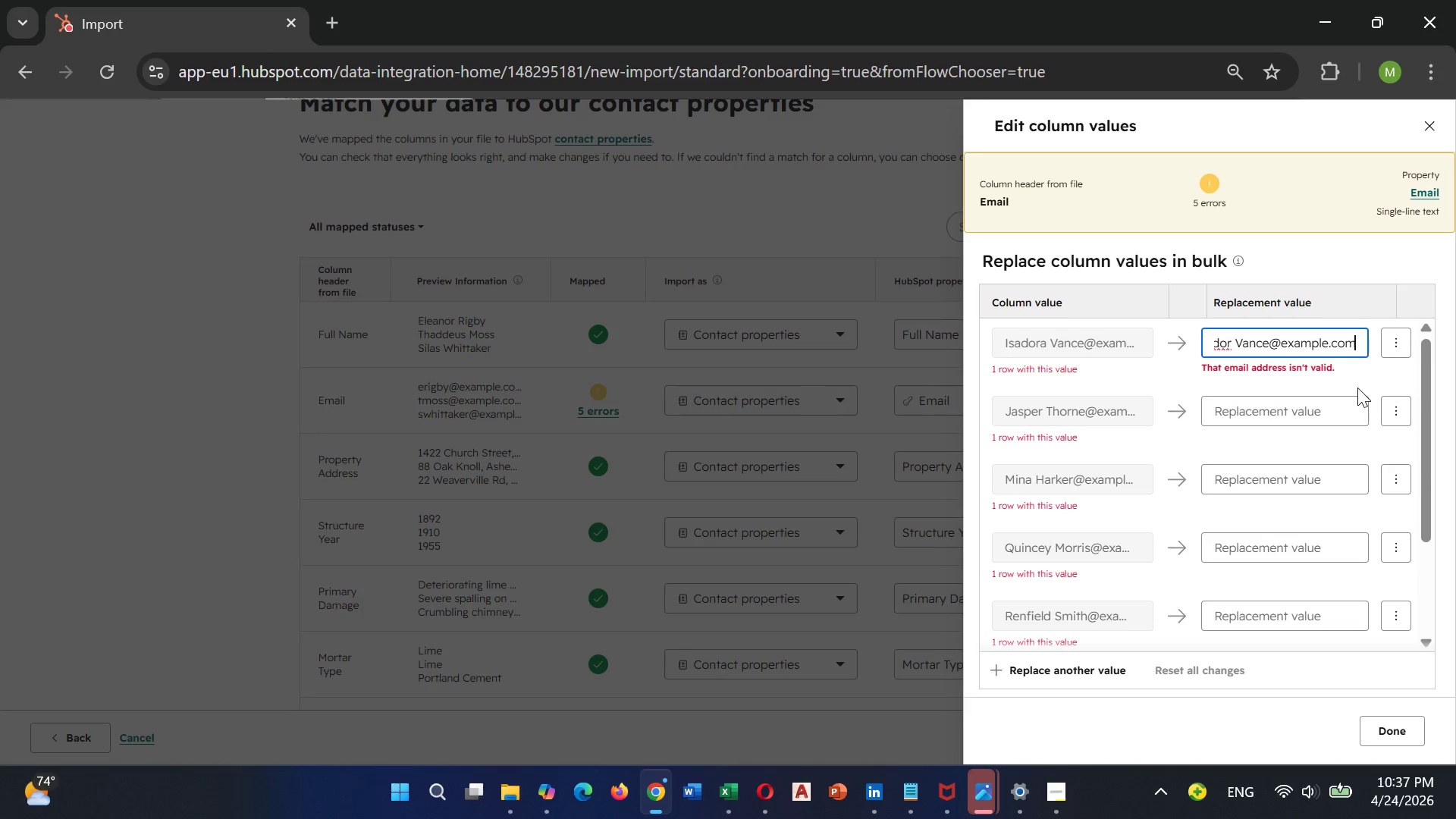 
hold_key(key=Backspace, duration=1.33)
 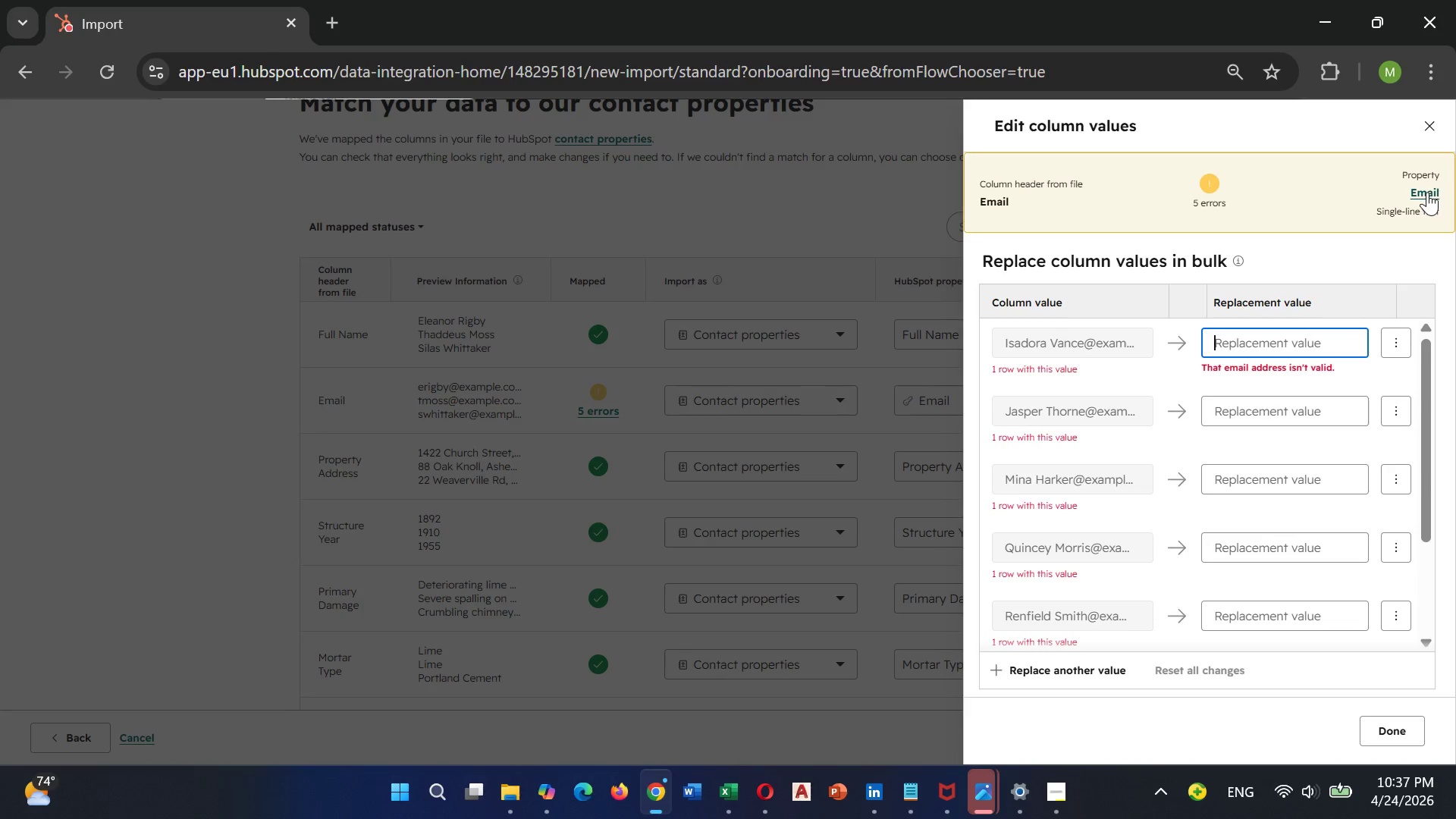 
left_click([1427, 192])
 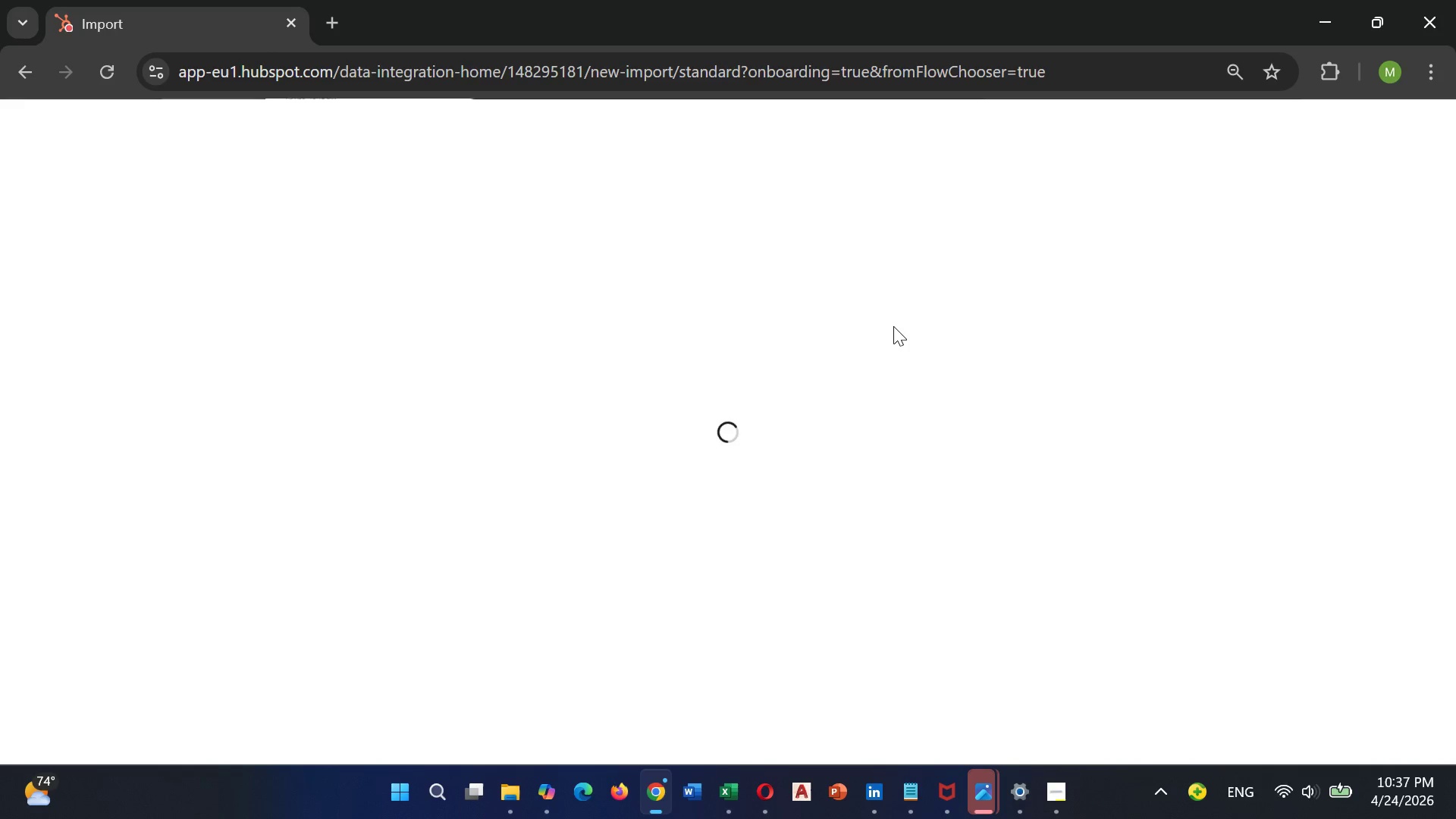 
wait(11.09)
 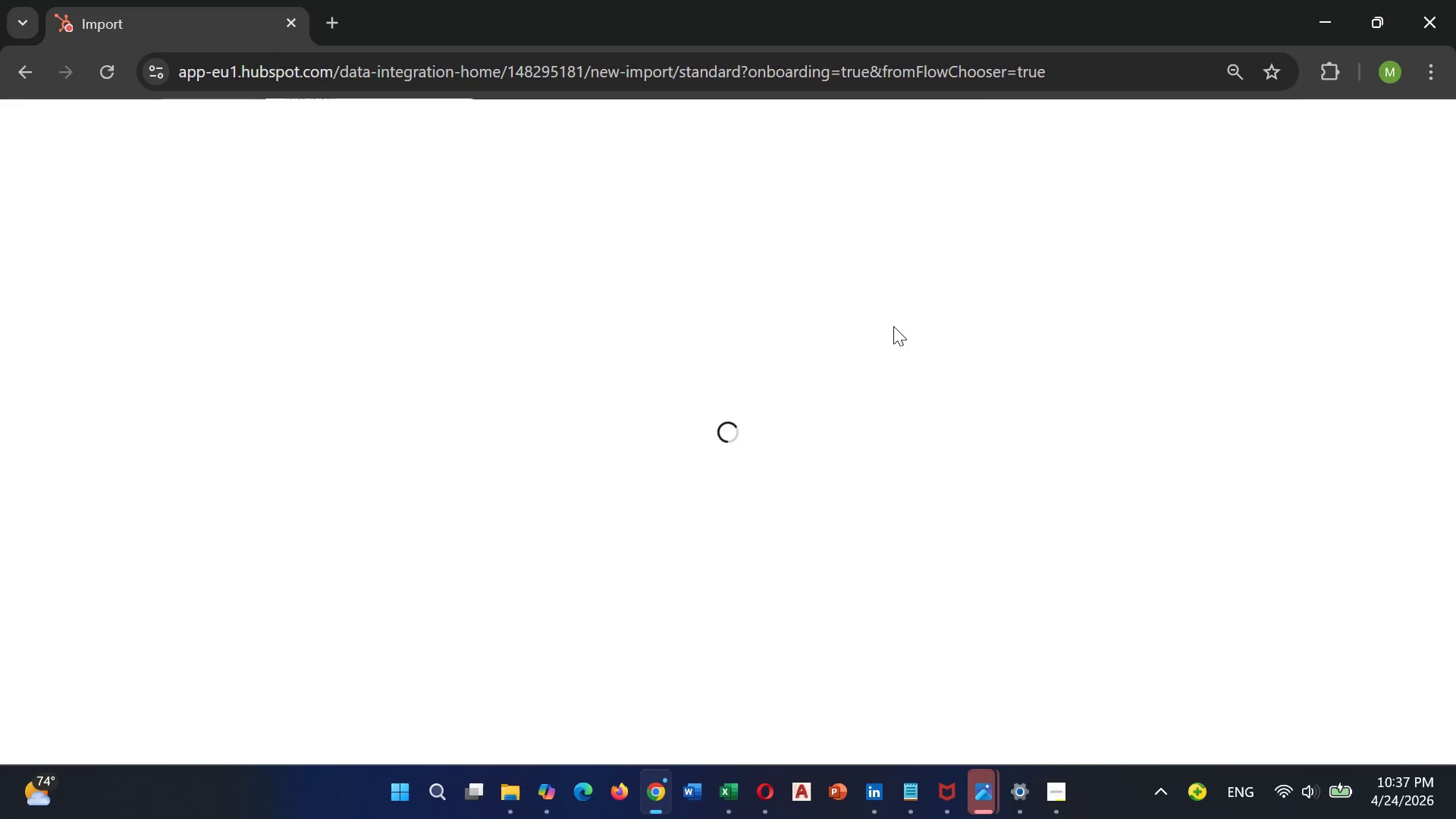 
mouse_move([351, 134])
 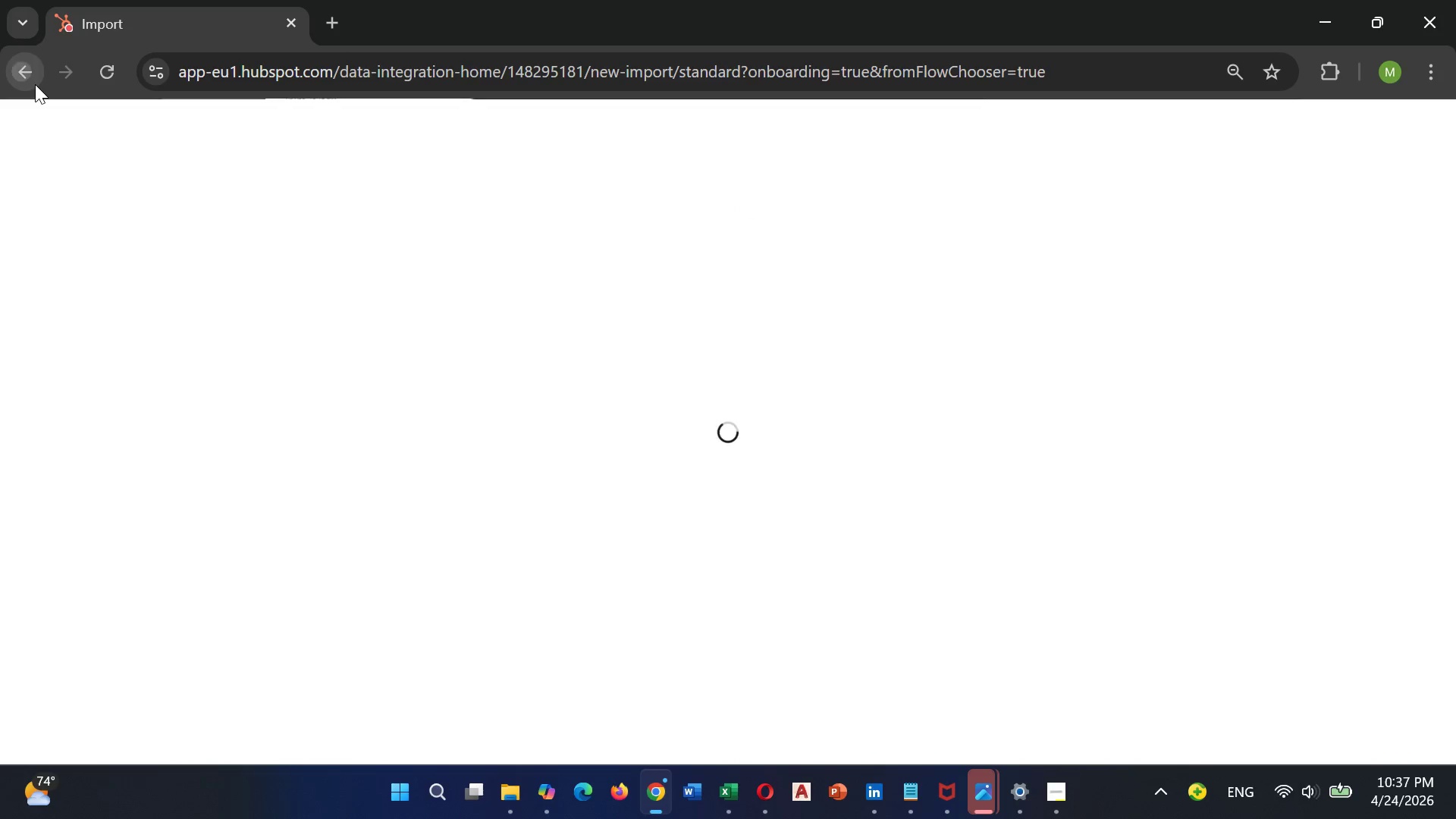 
left_click([35, 84])
 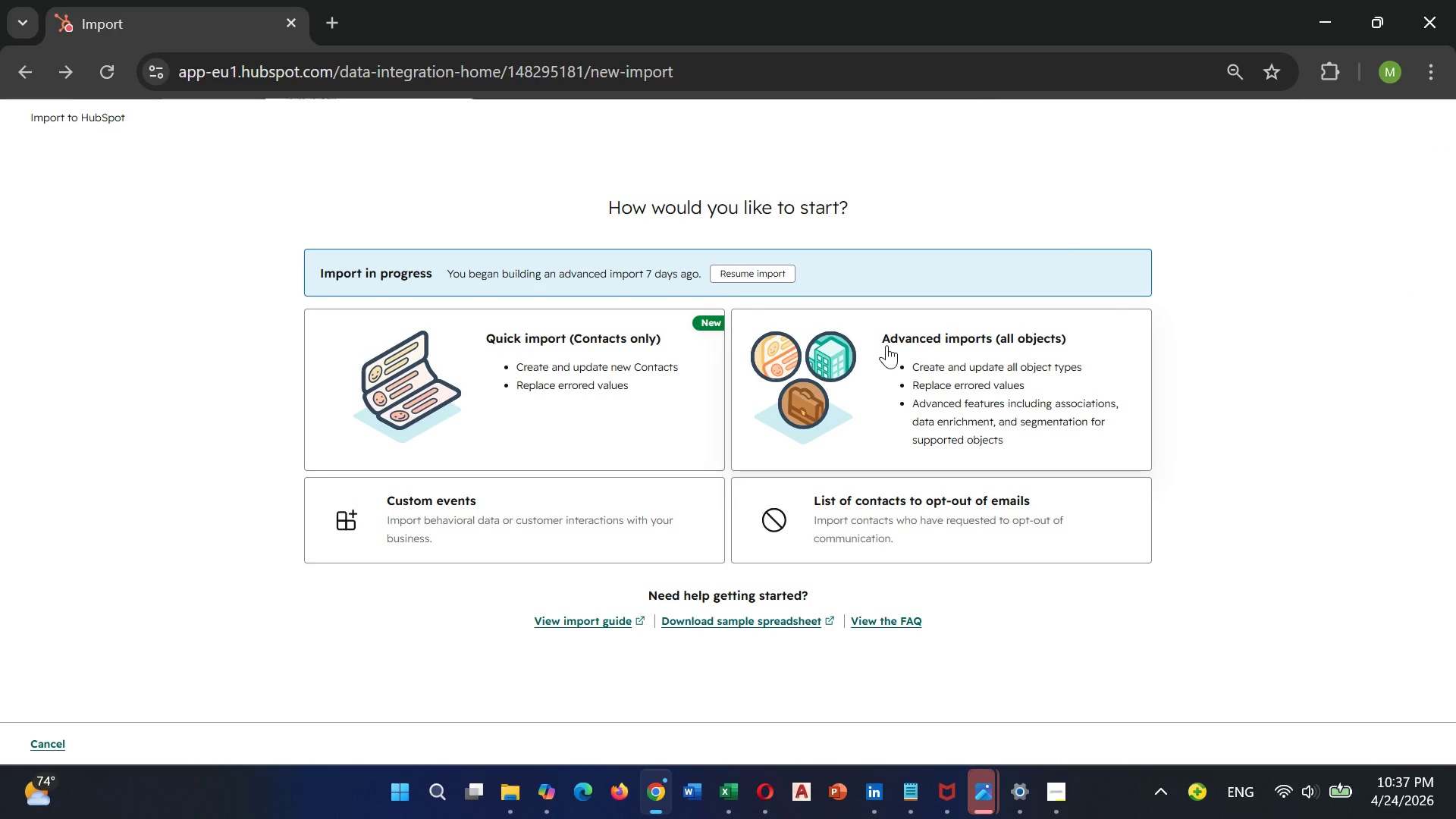 
scroll: coordinate [886, 345], scroll_direction: down, amount: 1.0
 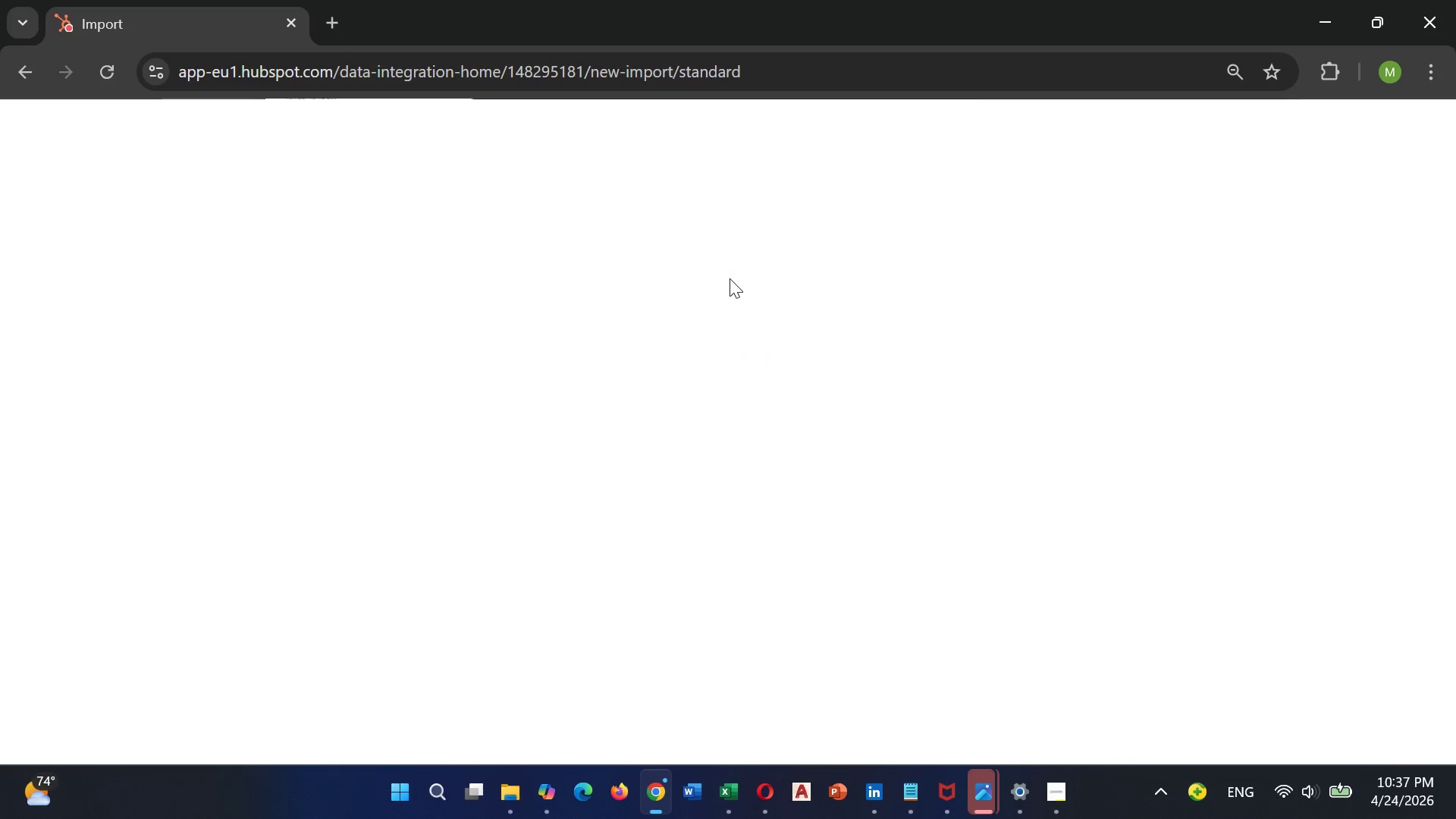 
wait(11.72)
 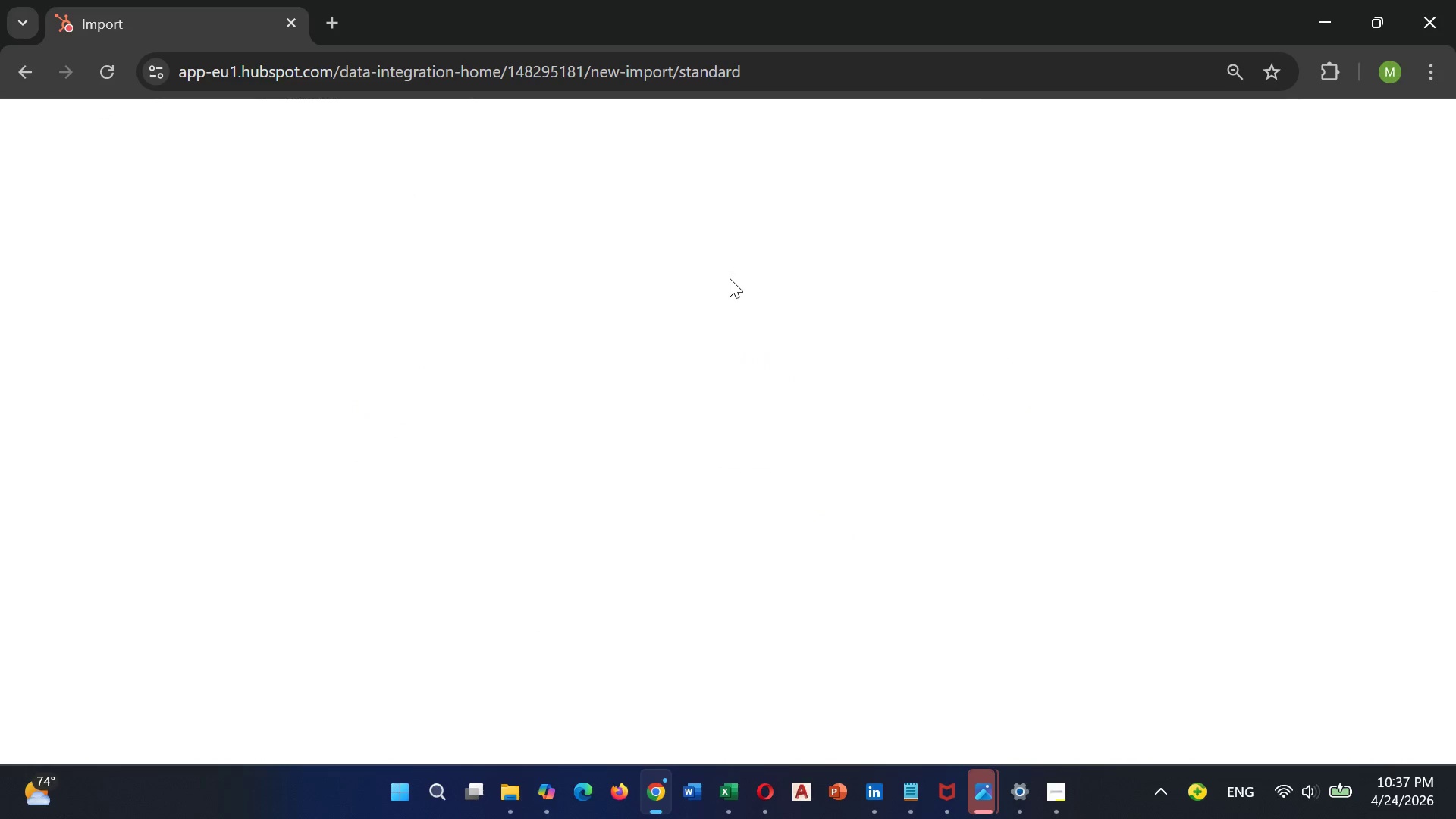 
left_click([108, 80])
 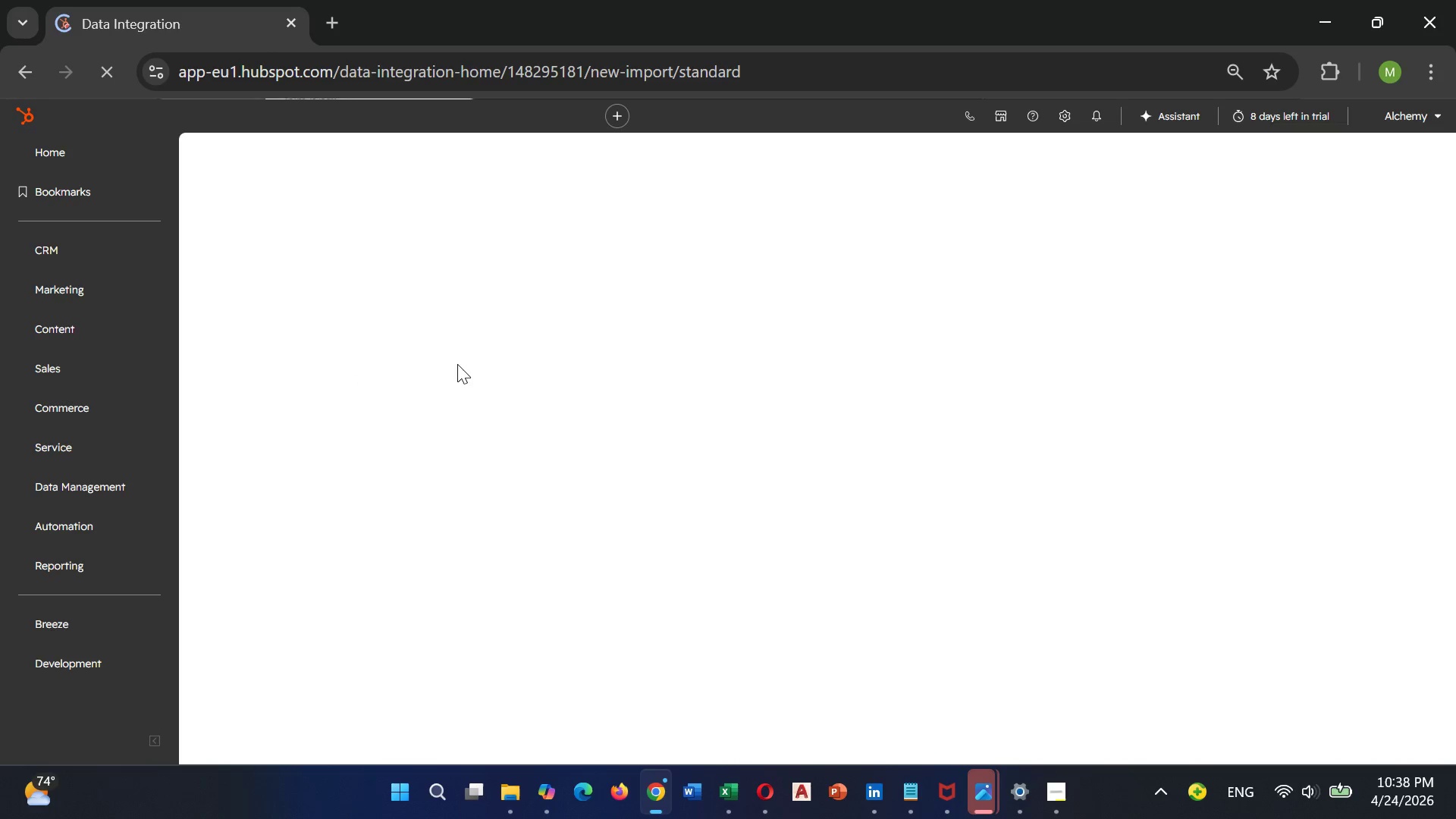 
wait(45.55)
 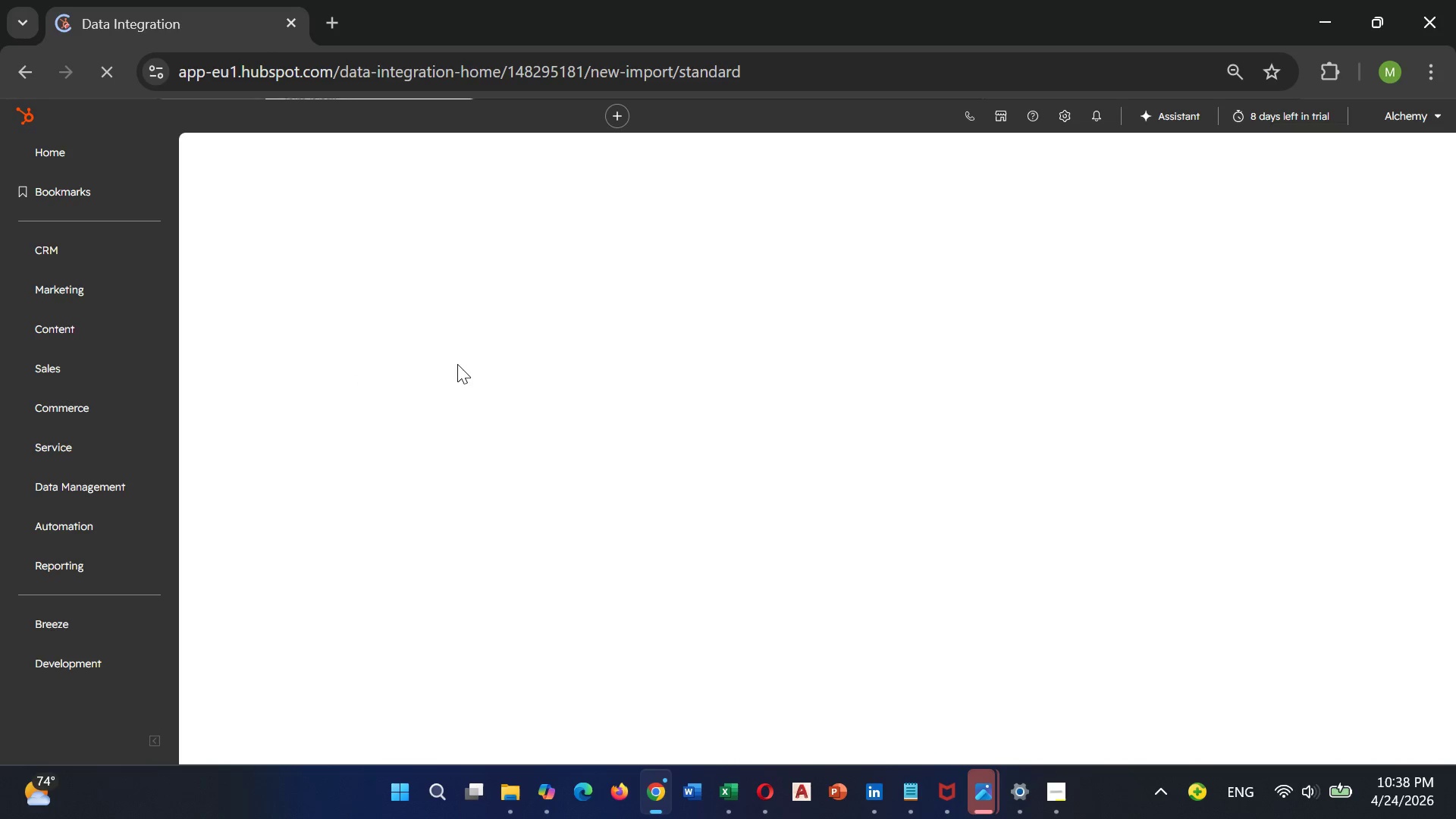 
scroll: coordinate [735, 384], scroll_direction: down, amount: 7.0
 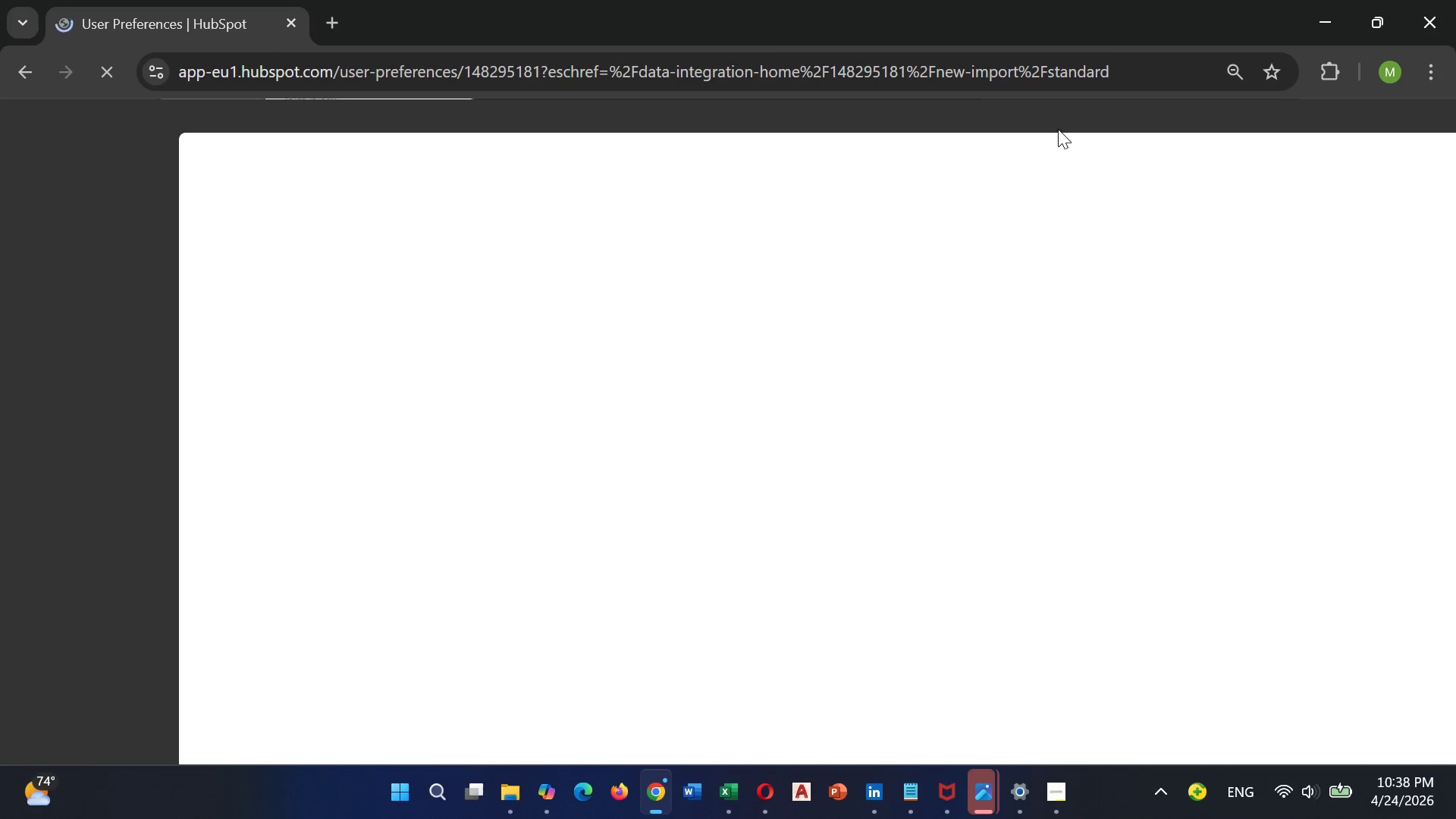 
wait(20.1)
 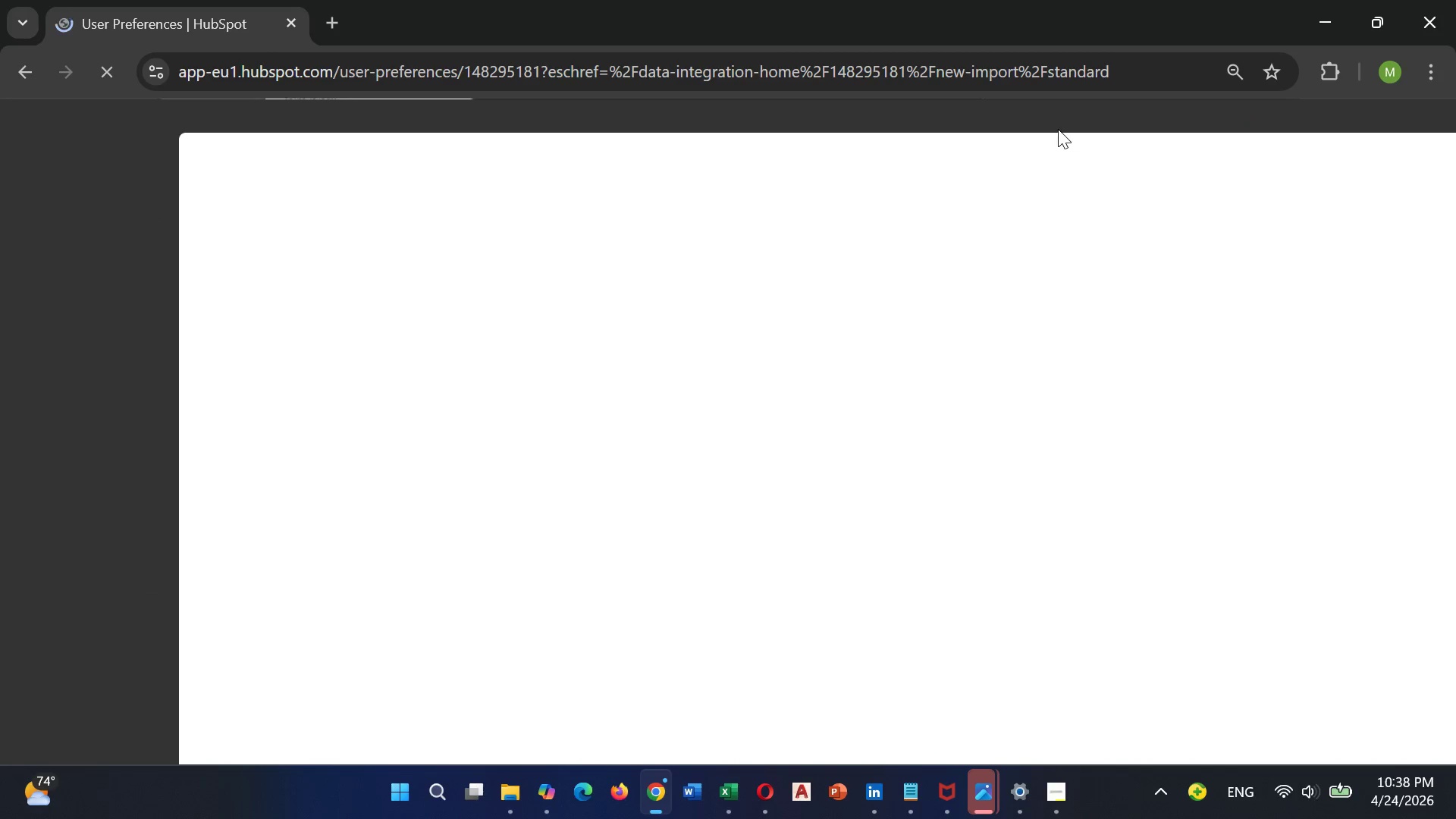 
scroll: coordinate [193, 457], scroll_direction: down, amount: 5.0
 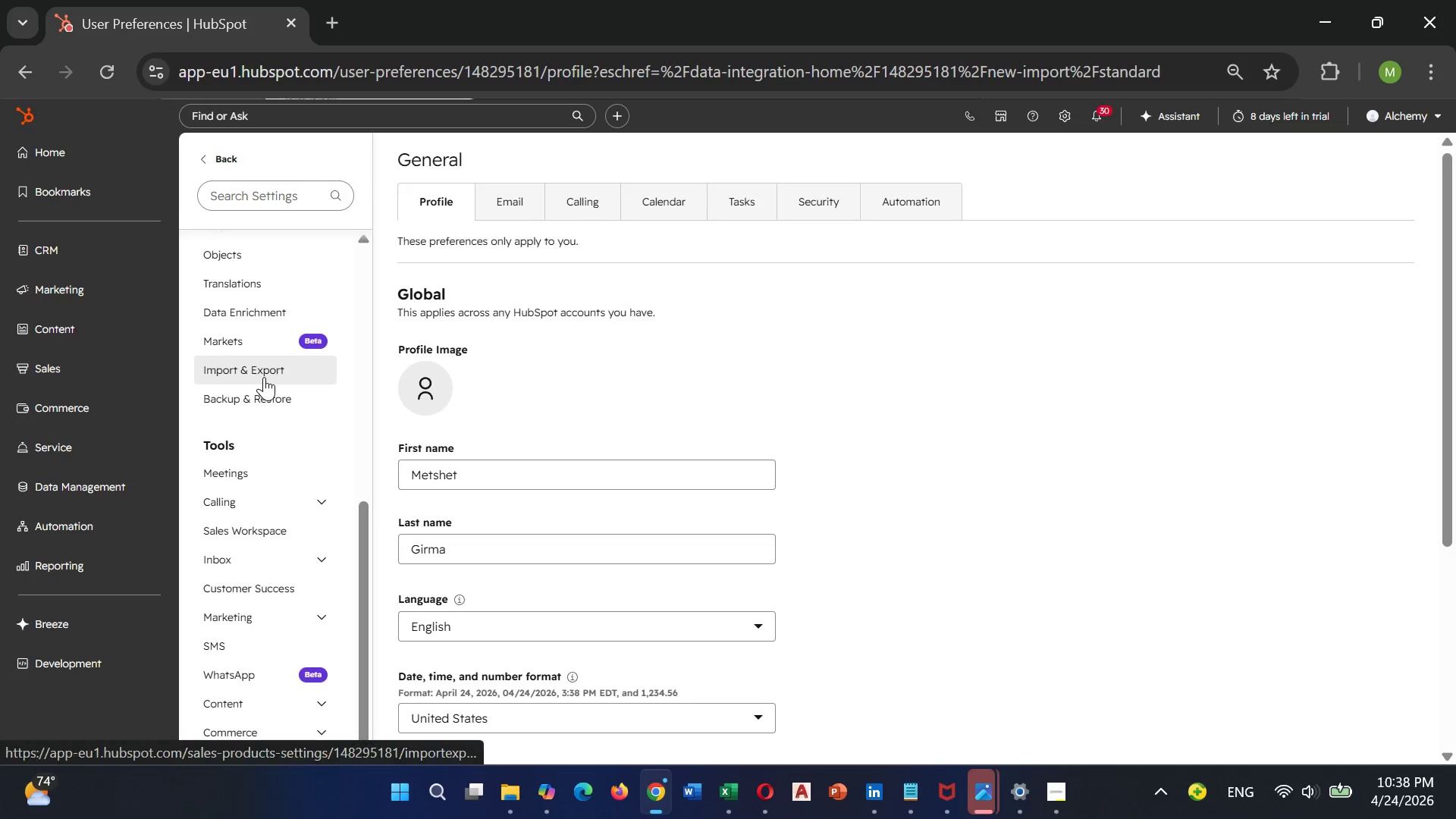 
left_click([264, 377])
 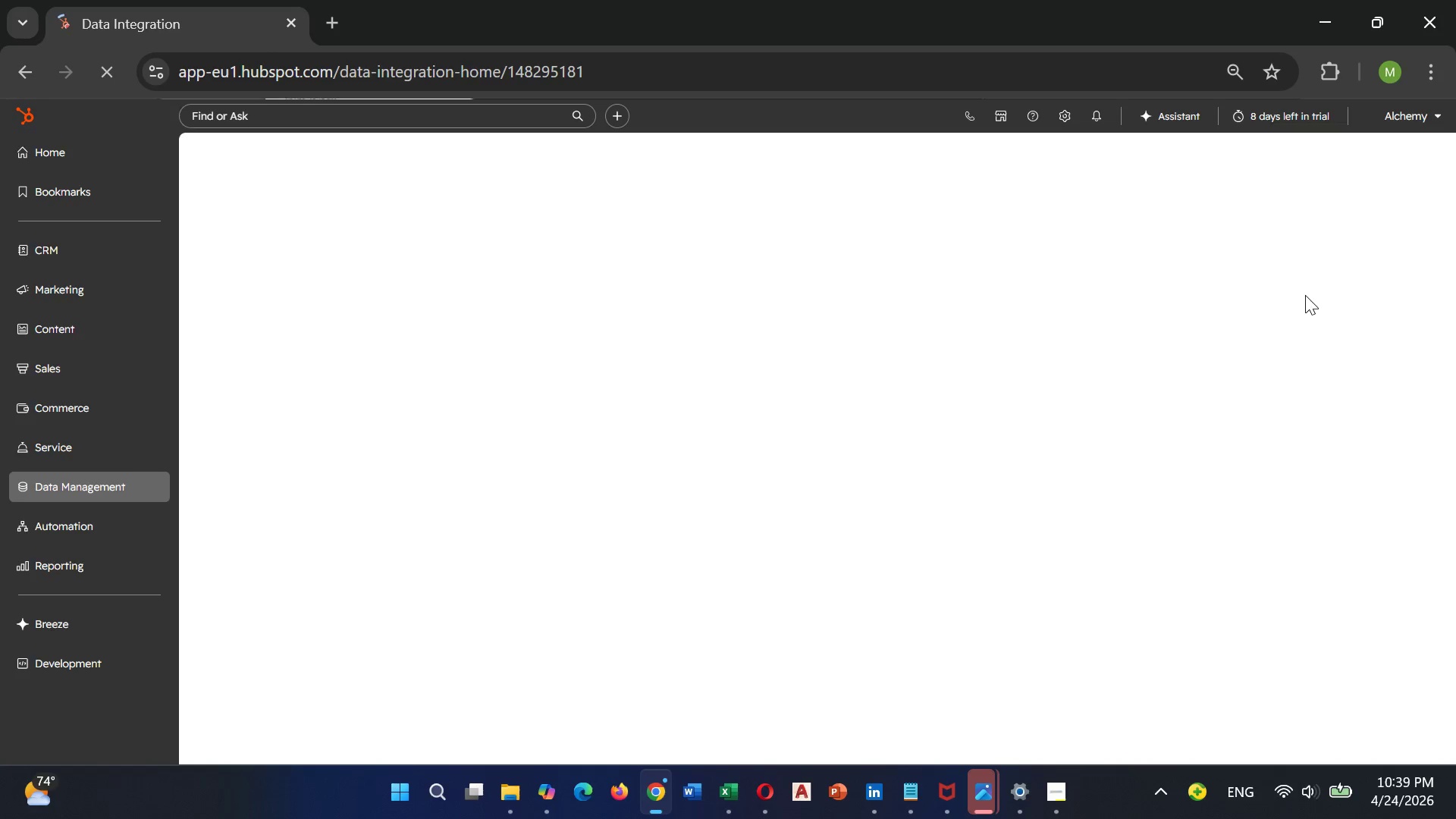 
wait(13.69)
 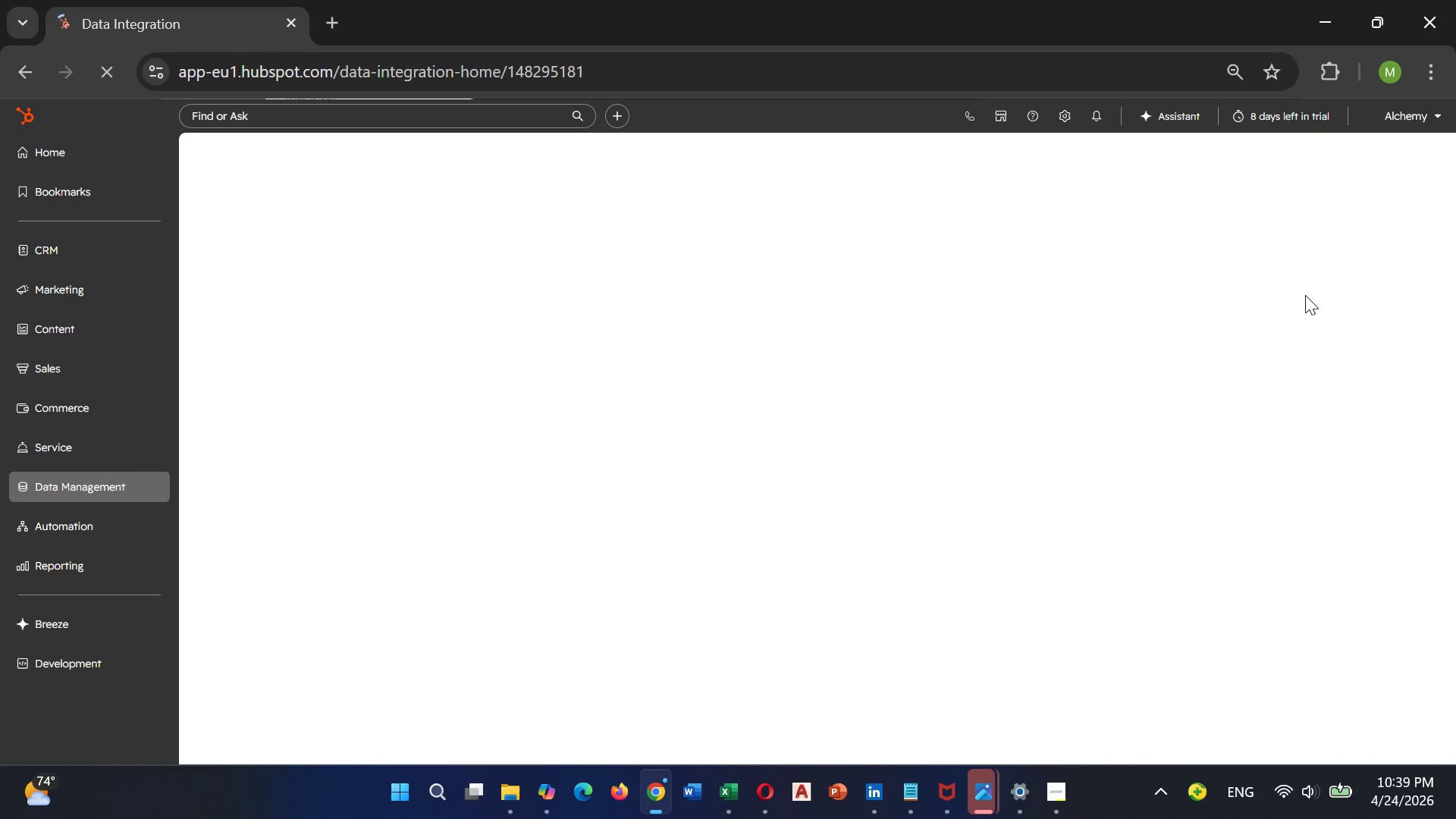 
left_click([428, 426])
 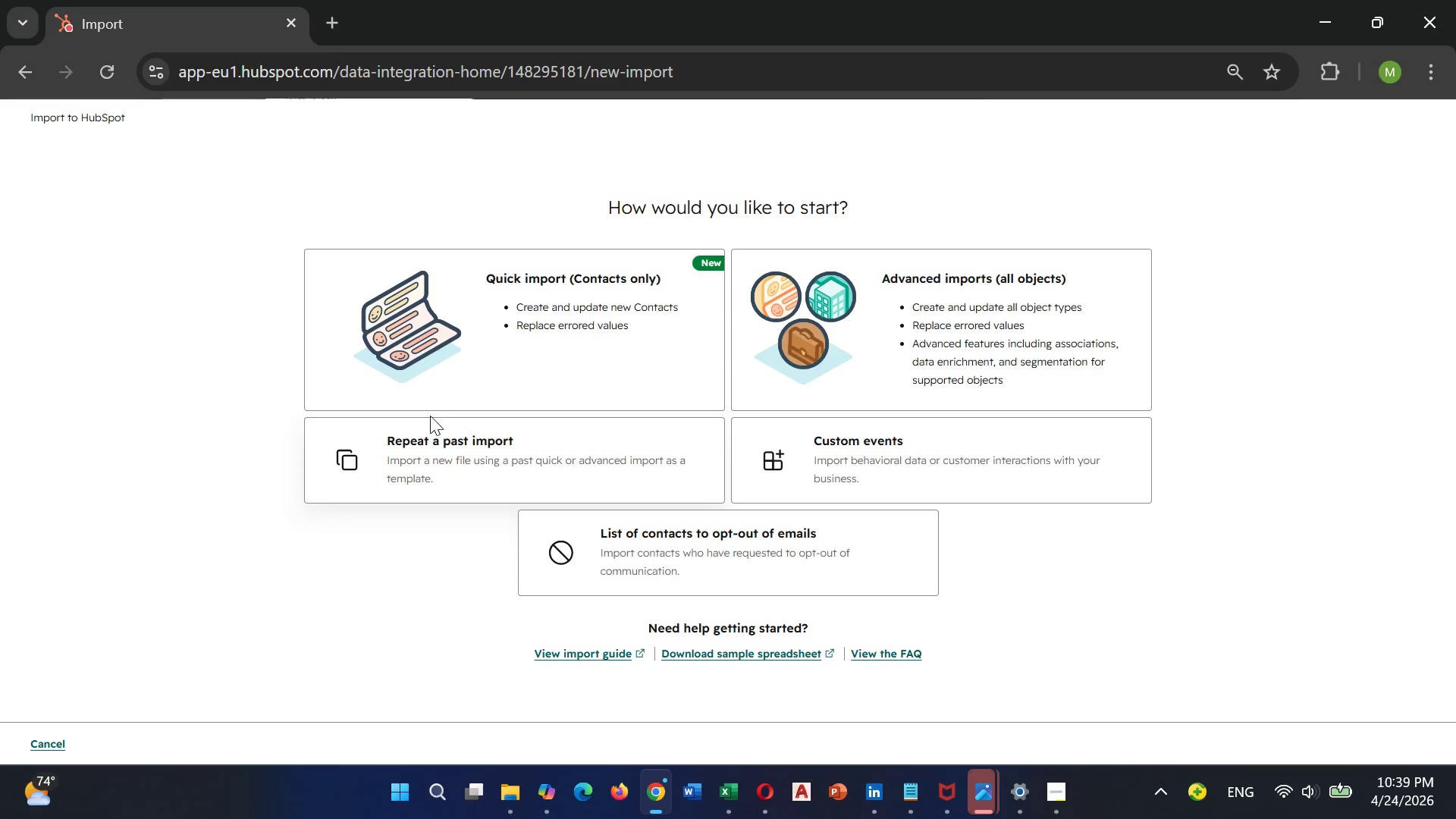 
wait(5.38)
 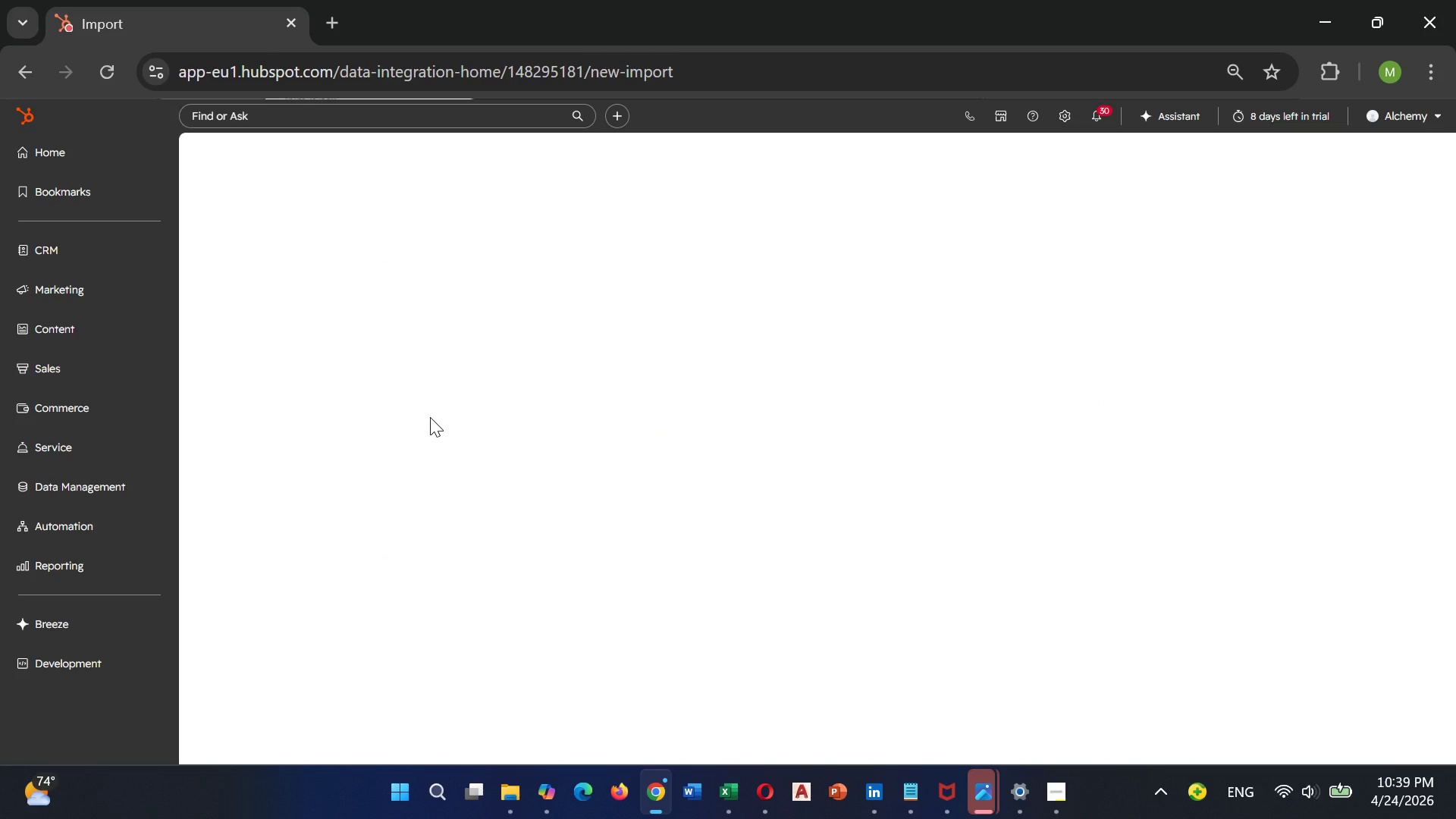 
left_click([457, 327])
 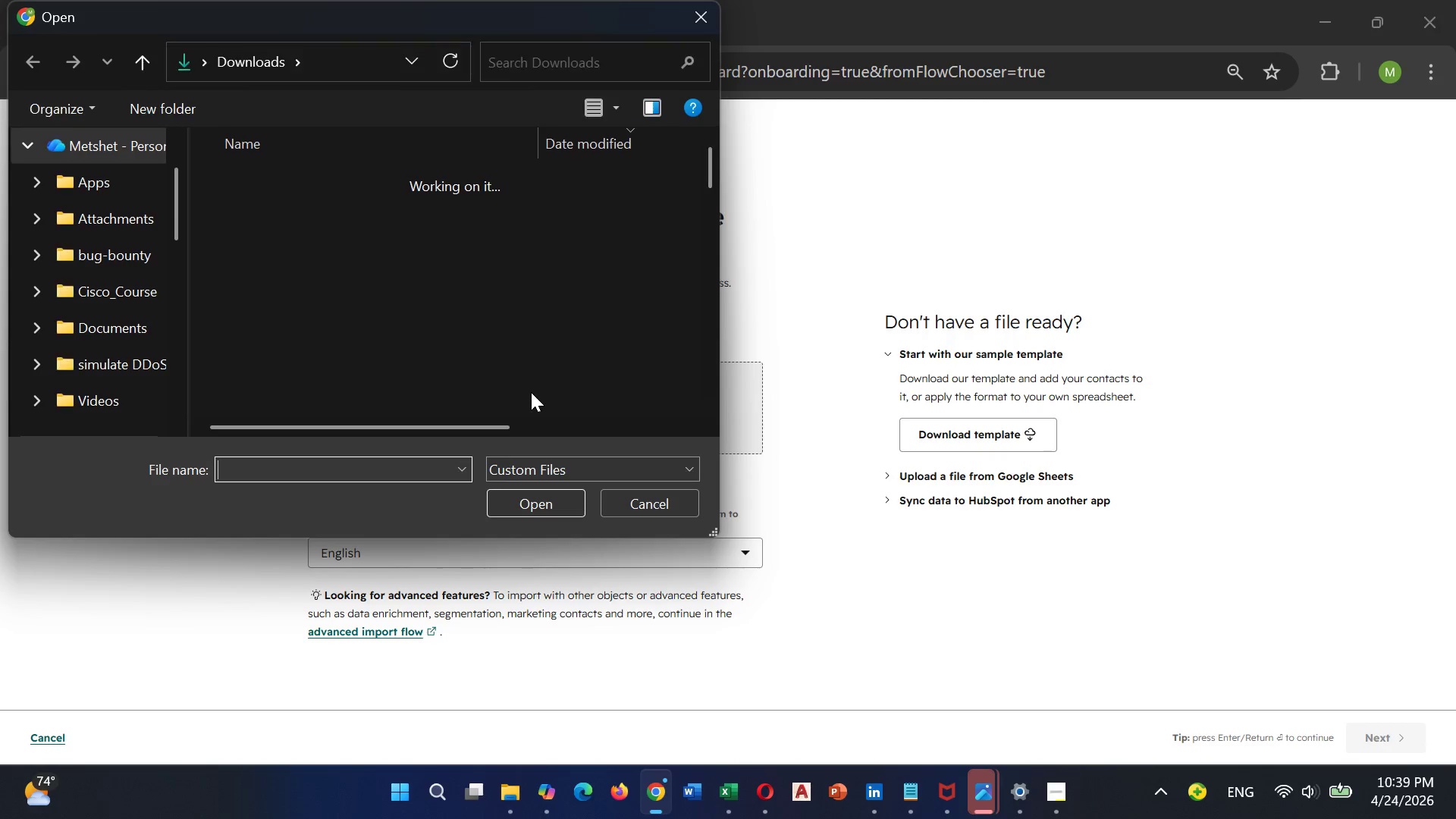 
wait(11.72)
 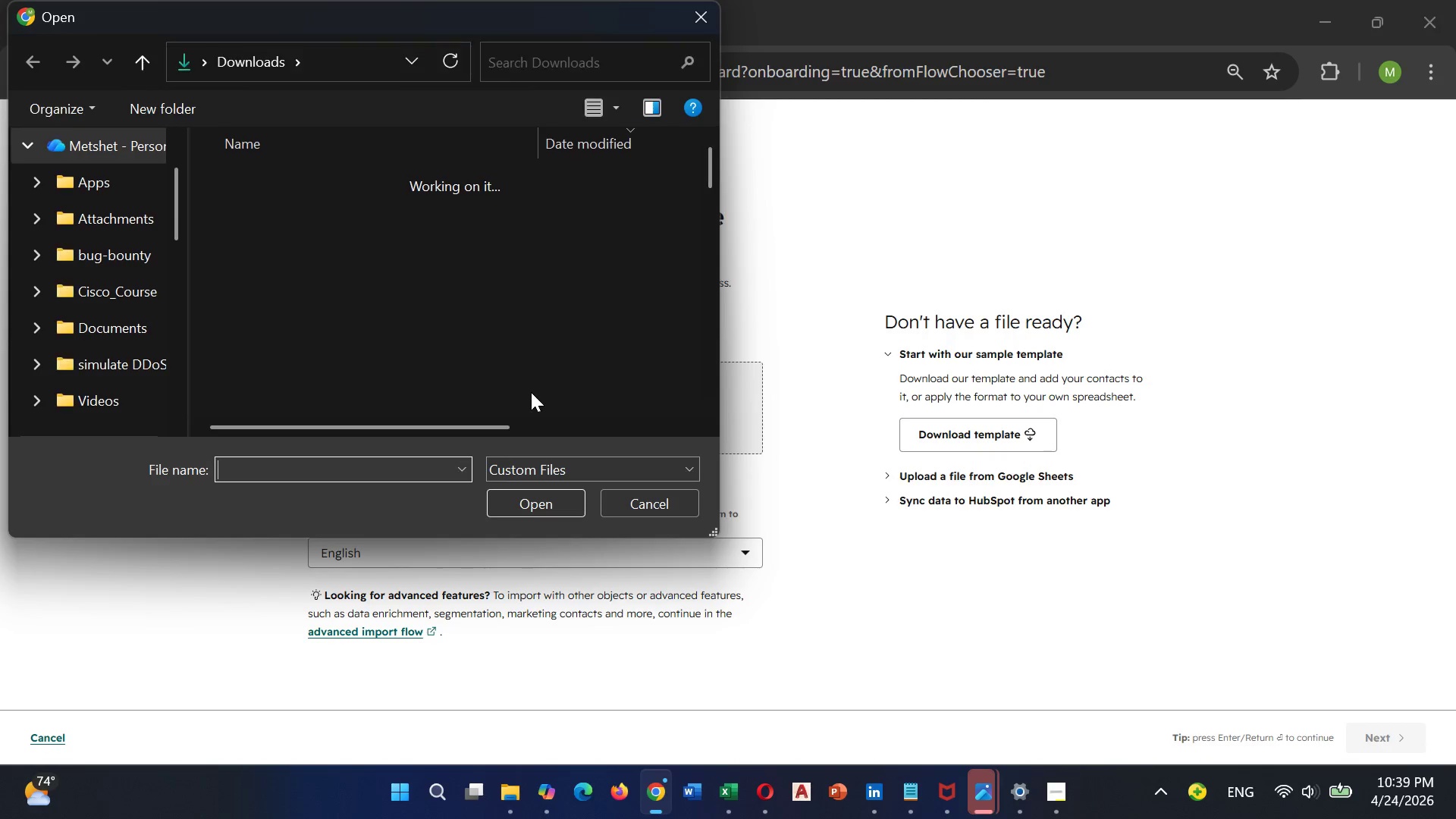 
left_click_drag(start_coordinate=[535, 505], to_coordinate=[538, 497])
 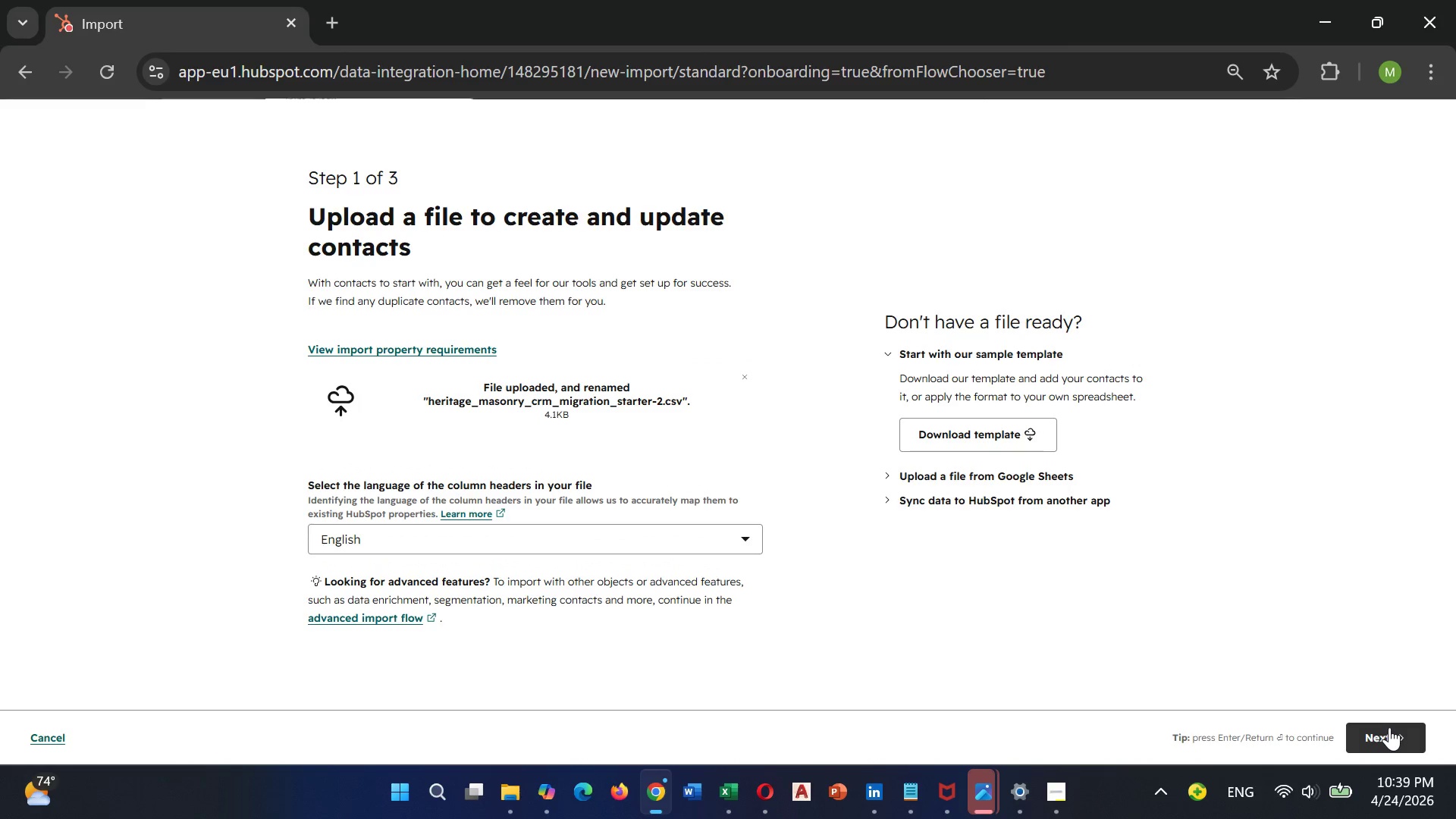 
left_click([1388, 727])
 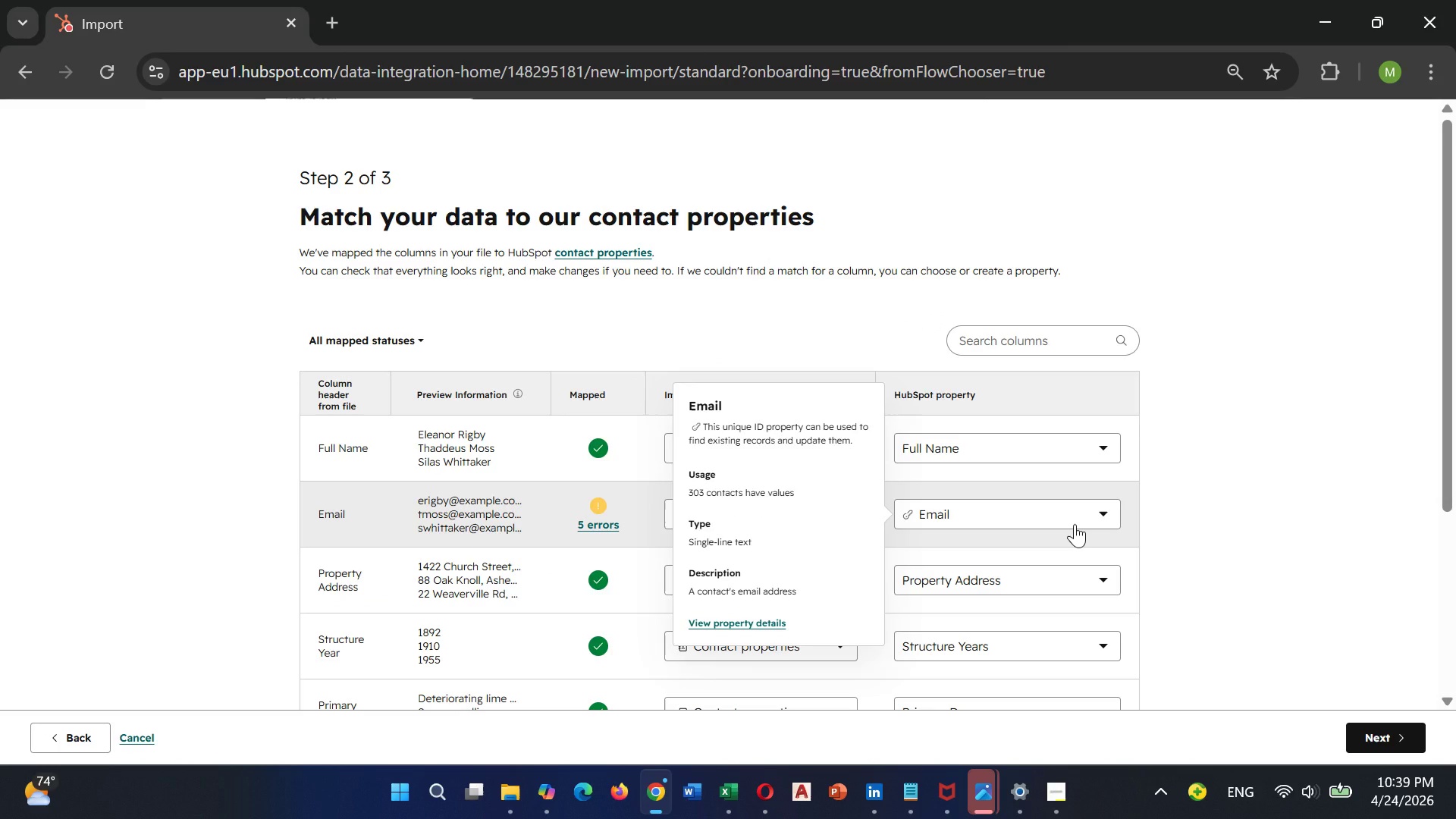 
left_click([1075, 524])
 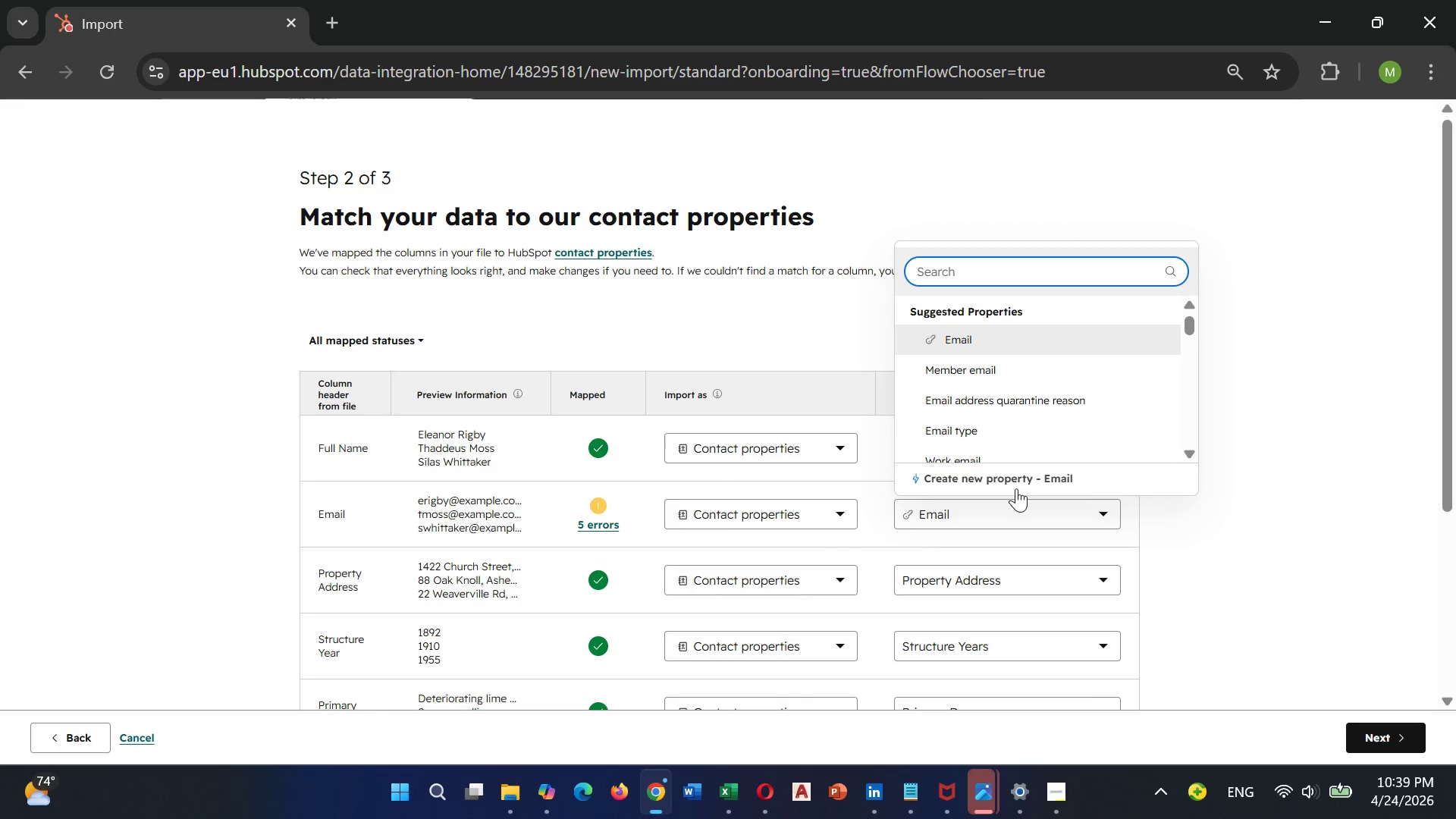 
left_click([1016, 483])
 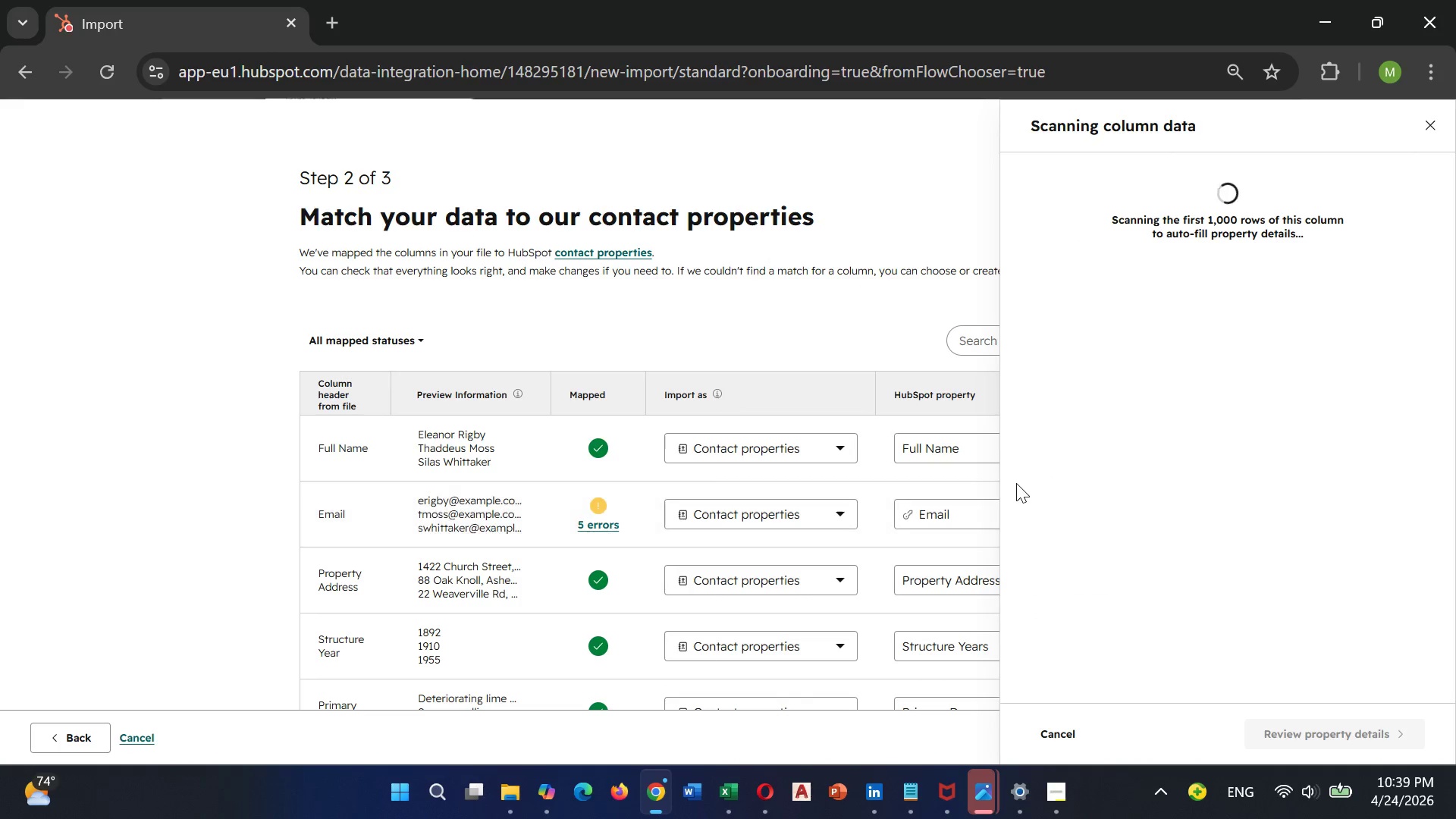 
mouse_move([1048, 488])
 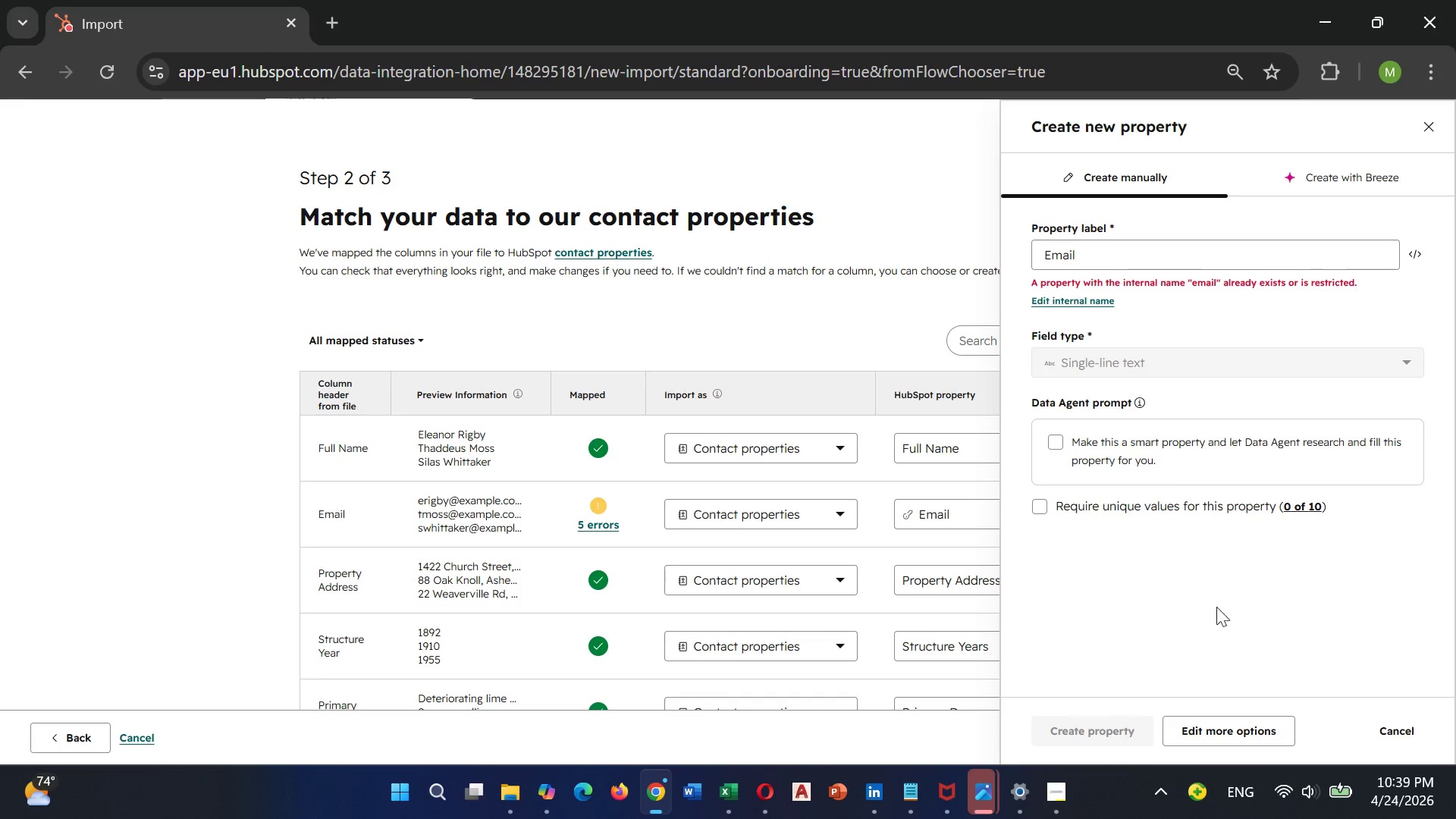 
wait(16.56)
 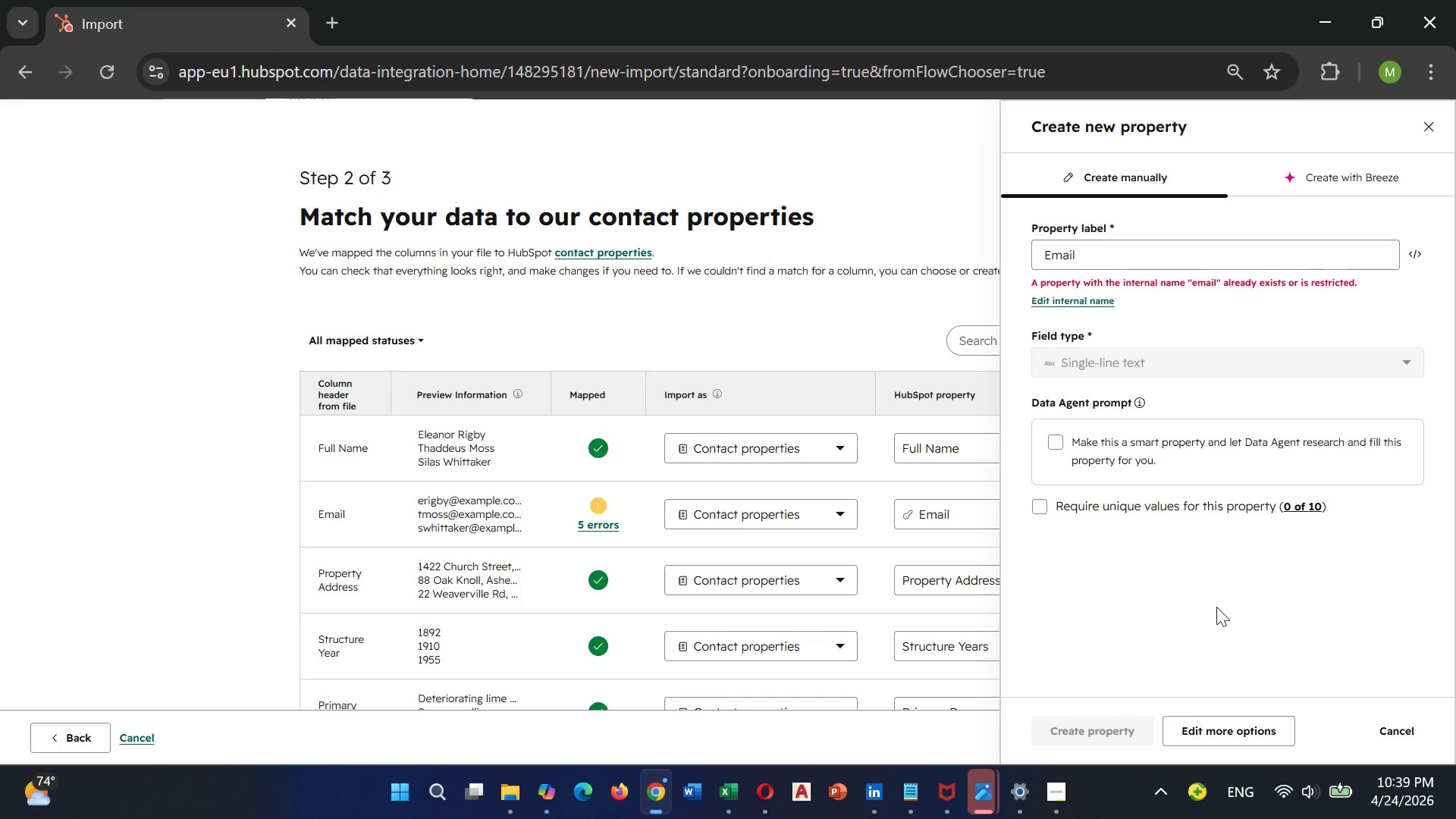 
left_click([1376, 726])
 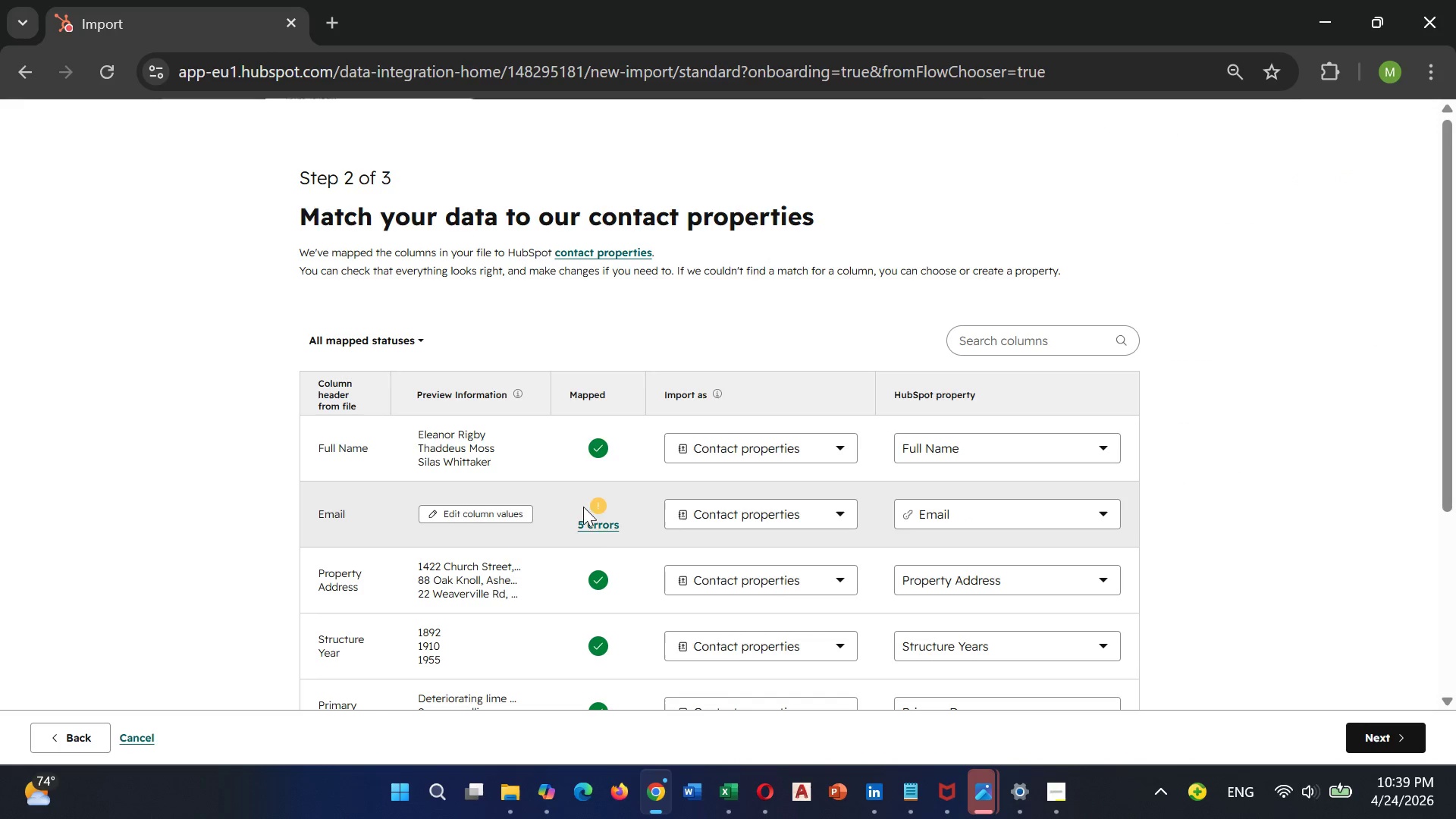 
left_click([599, 522])
 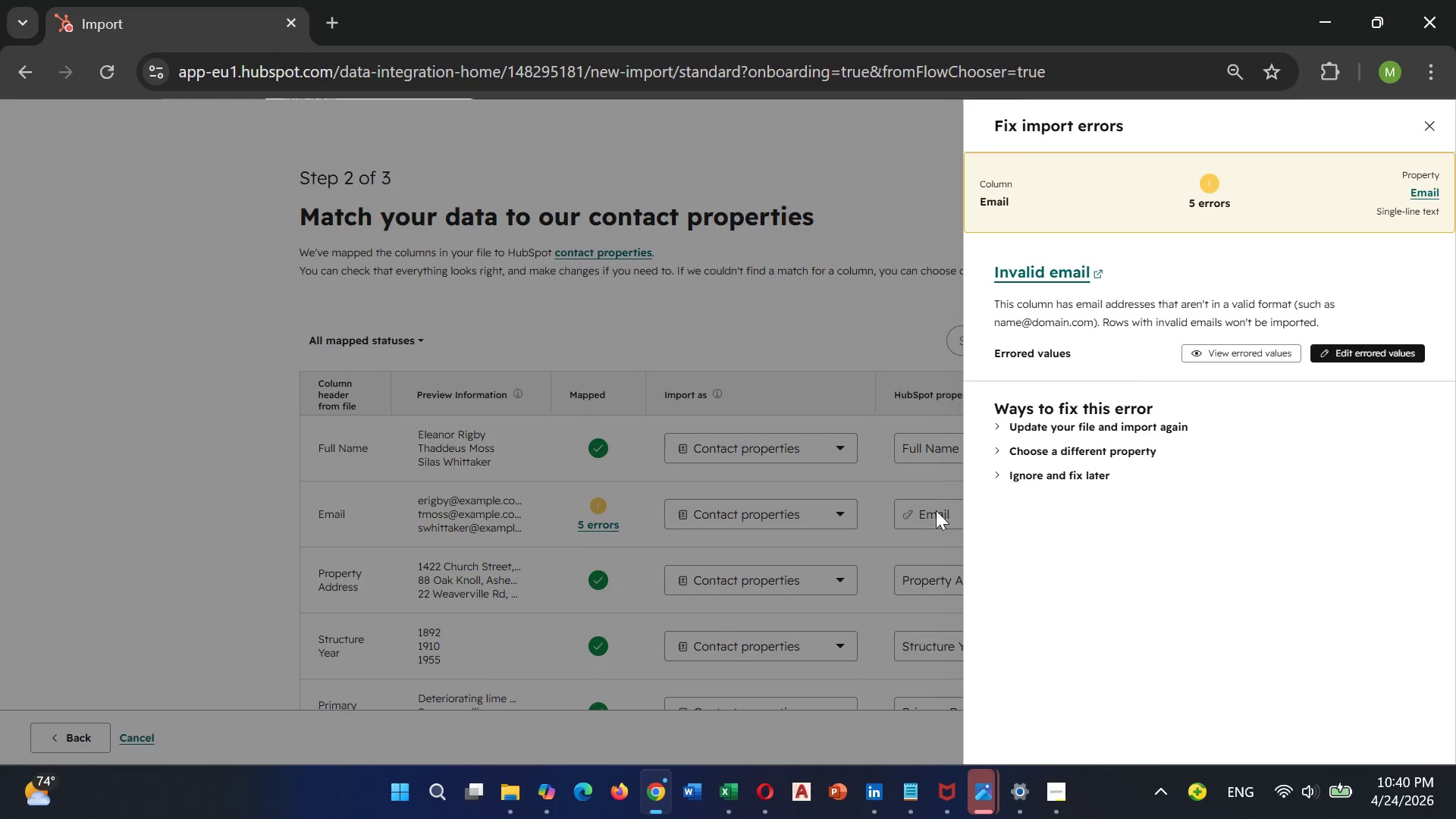 
wait(8.05)
 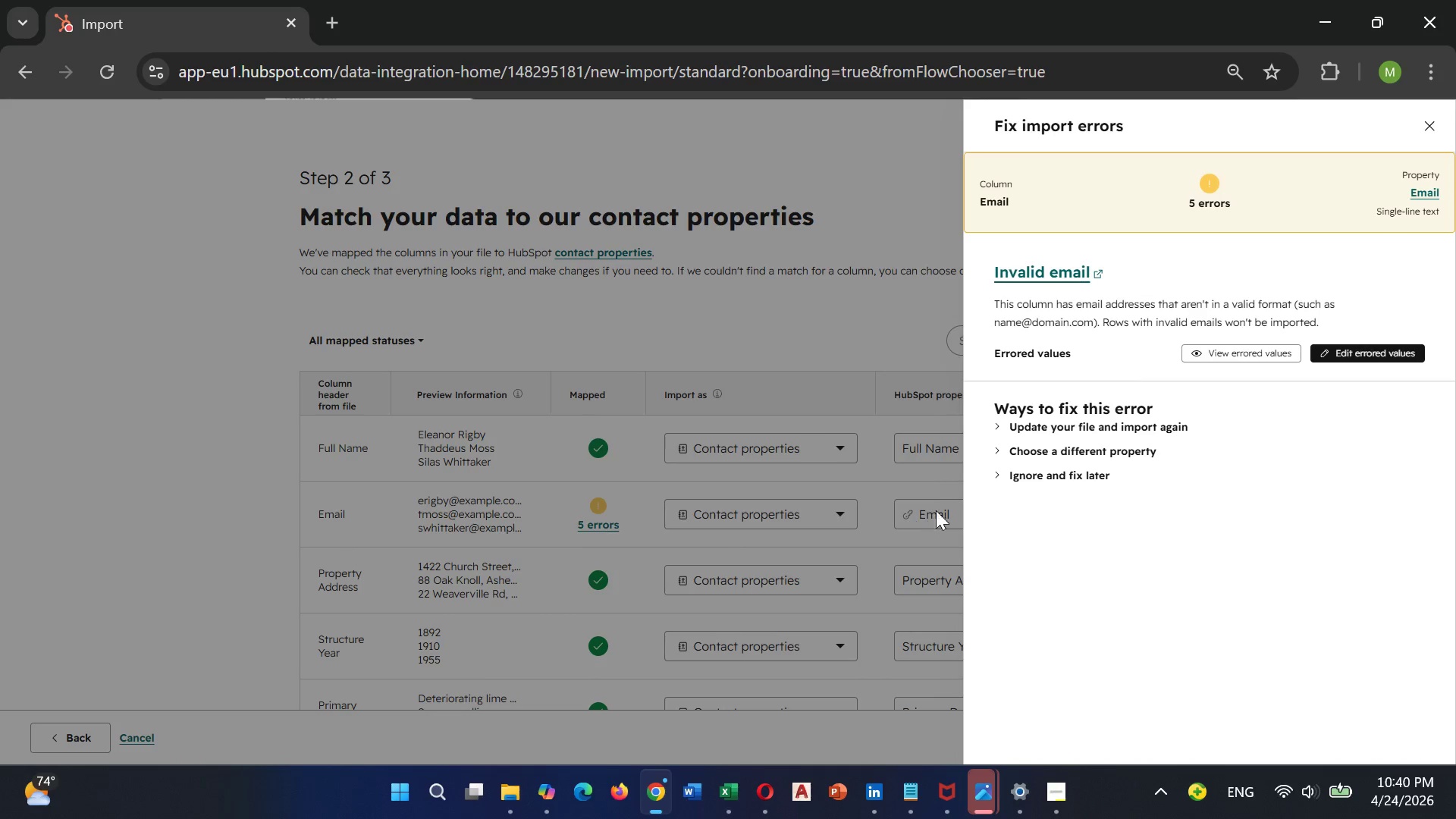 
left_click([1046, 429])
 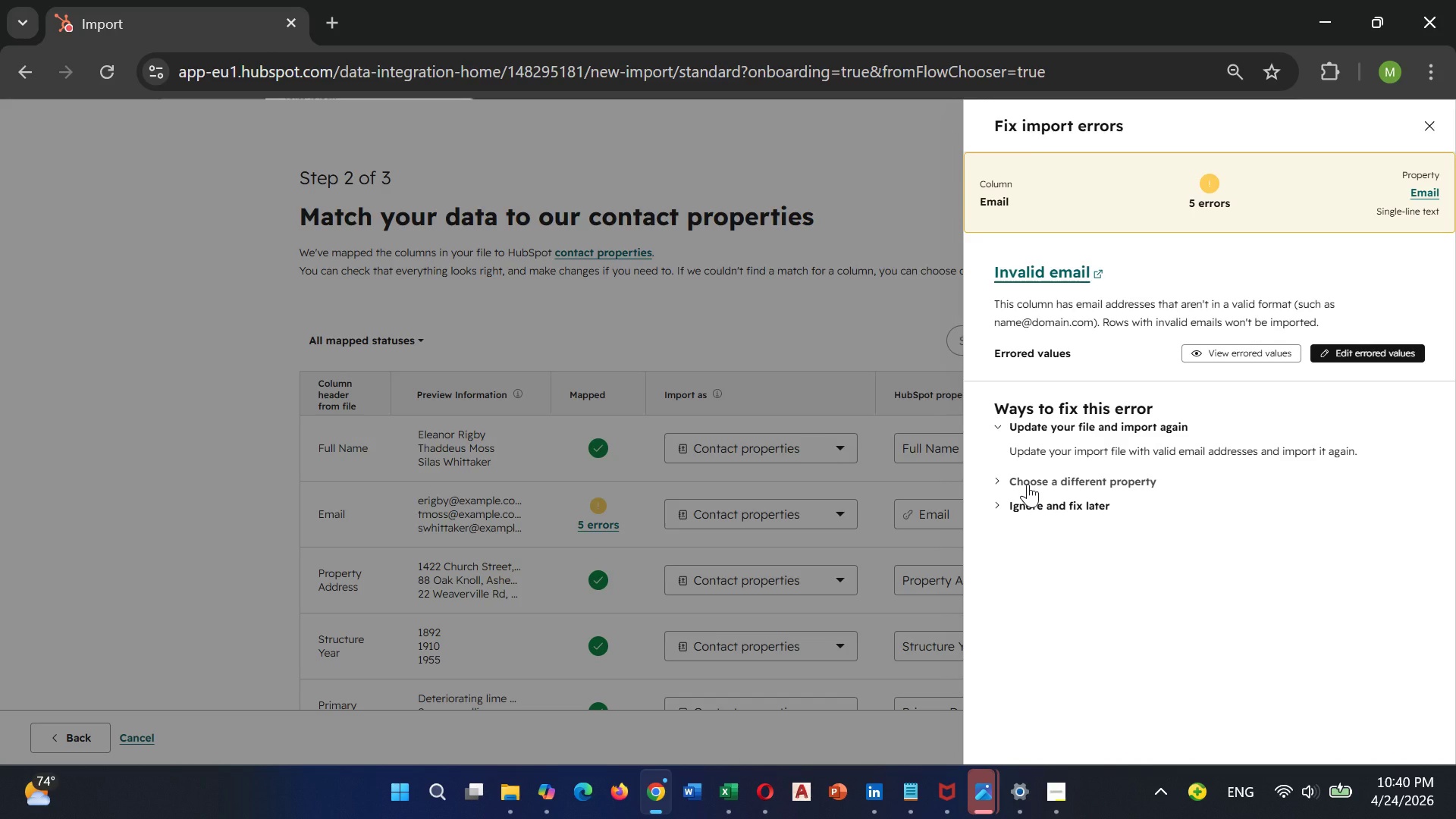 
wait(5.8)
 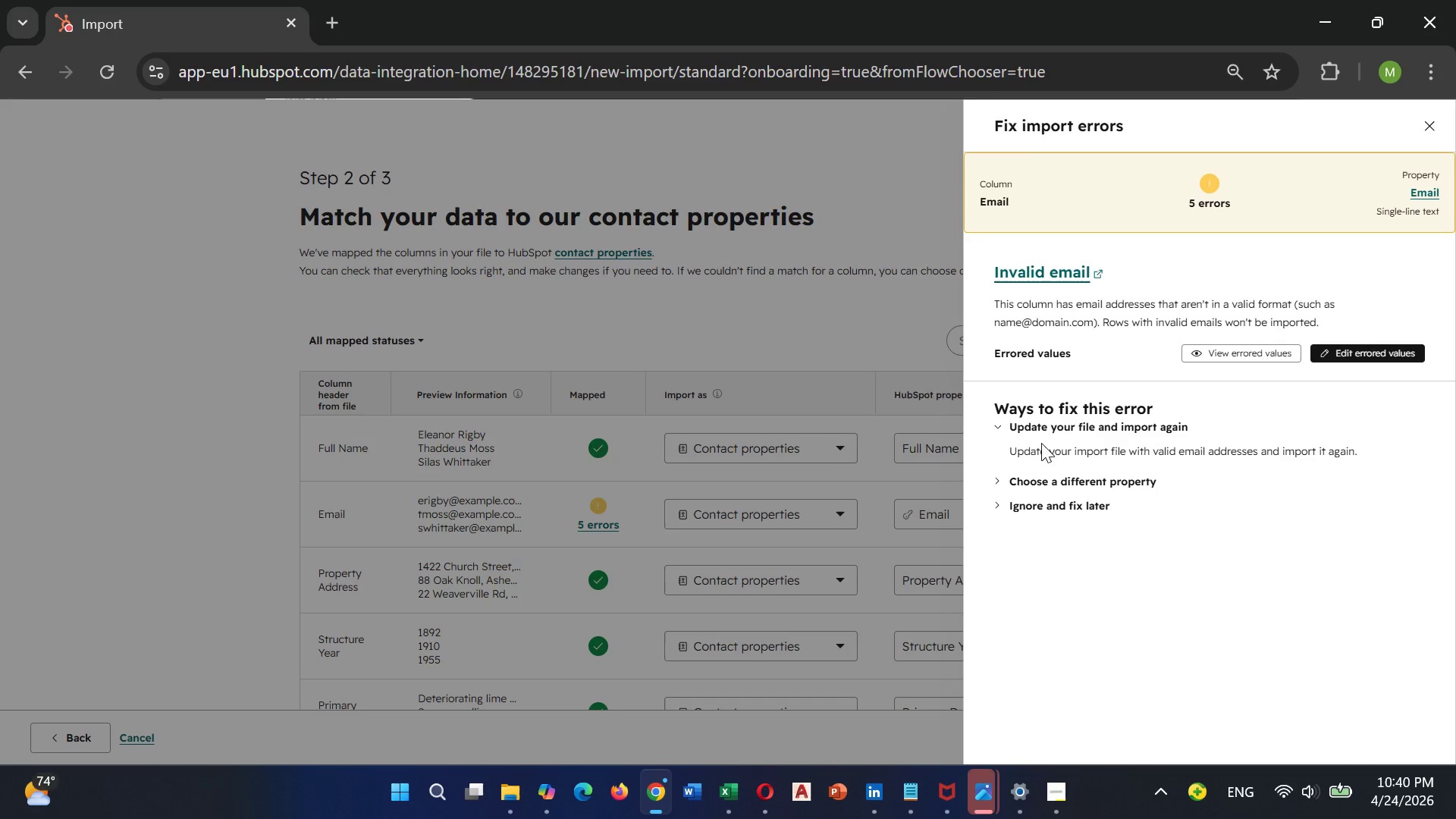 
left_click([1028, 484])
 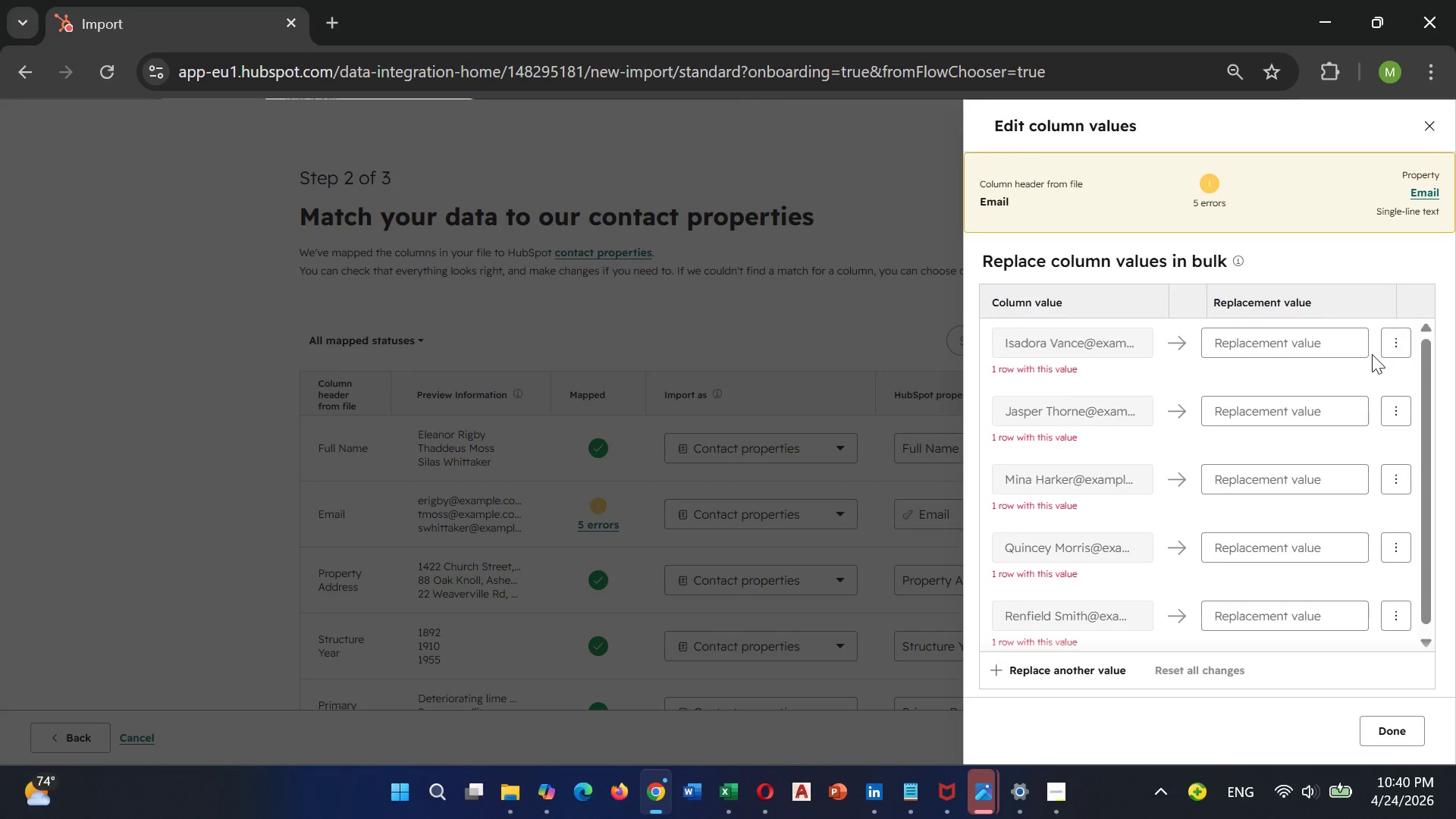 
wait(6.11)
 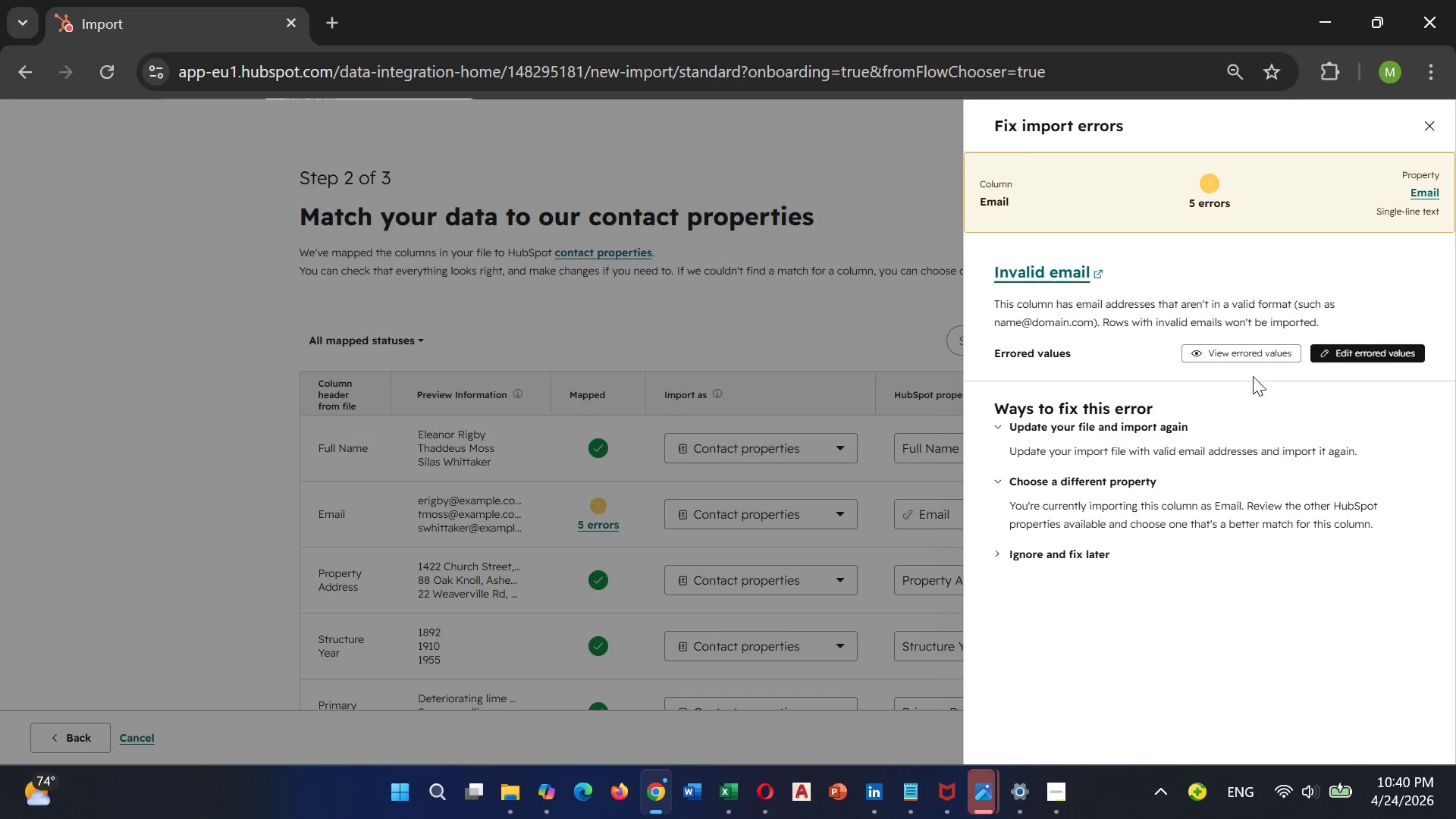 
left_click([1385, 346])
 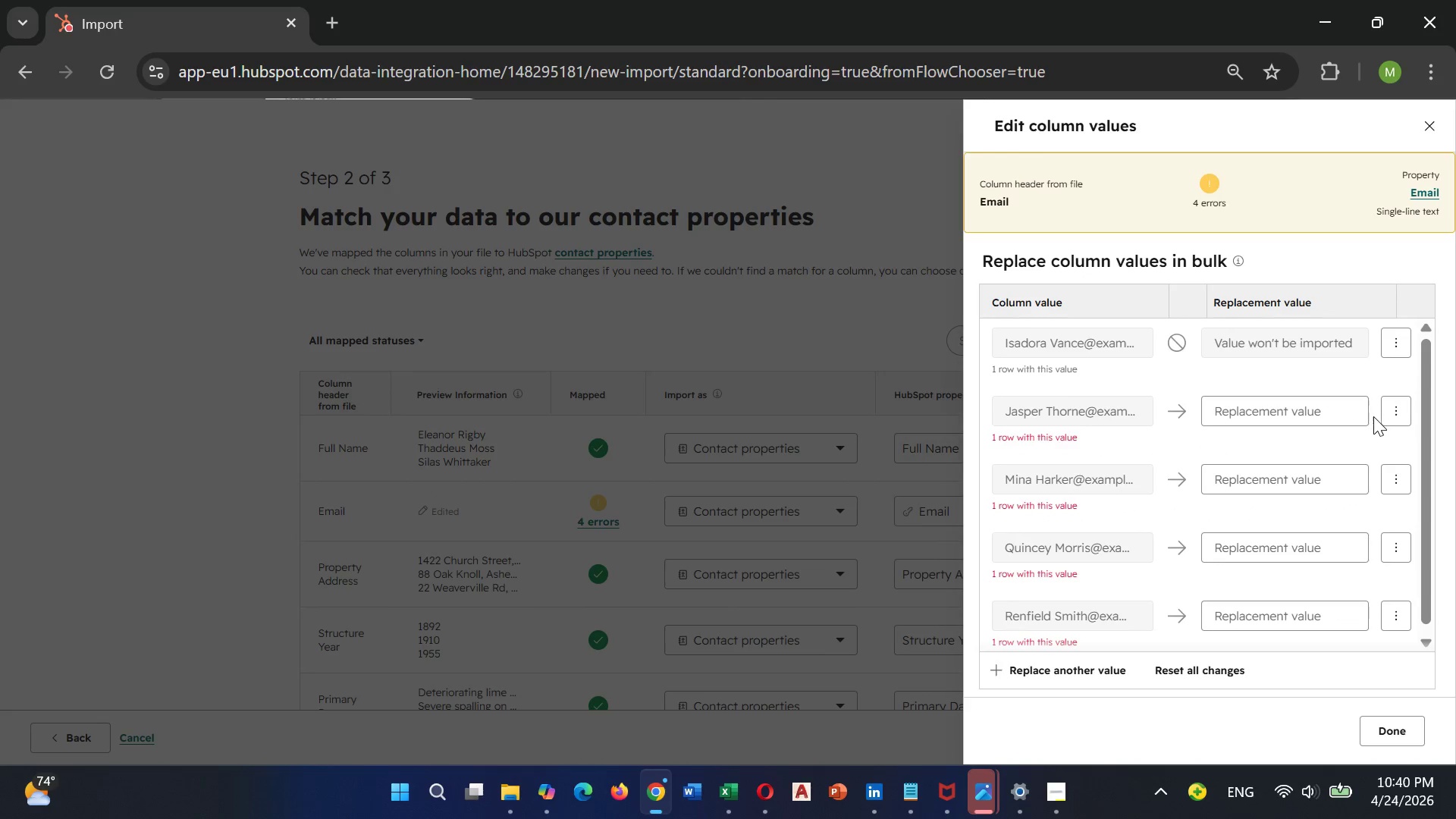 
mouse_move([1393, 421])
 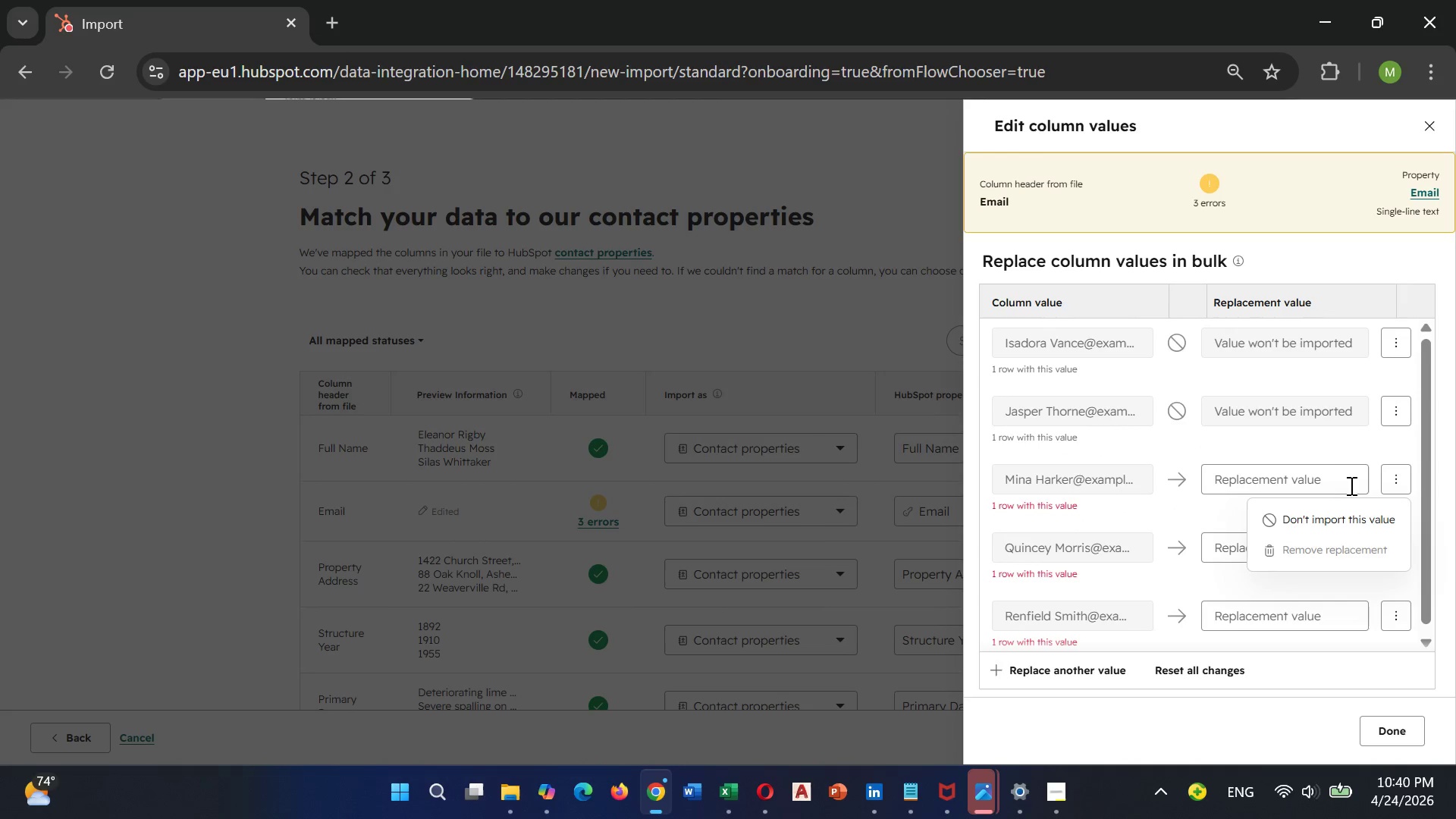 
left_click([1326, 510])
 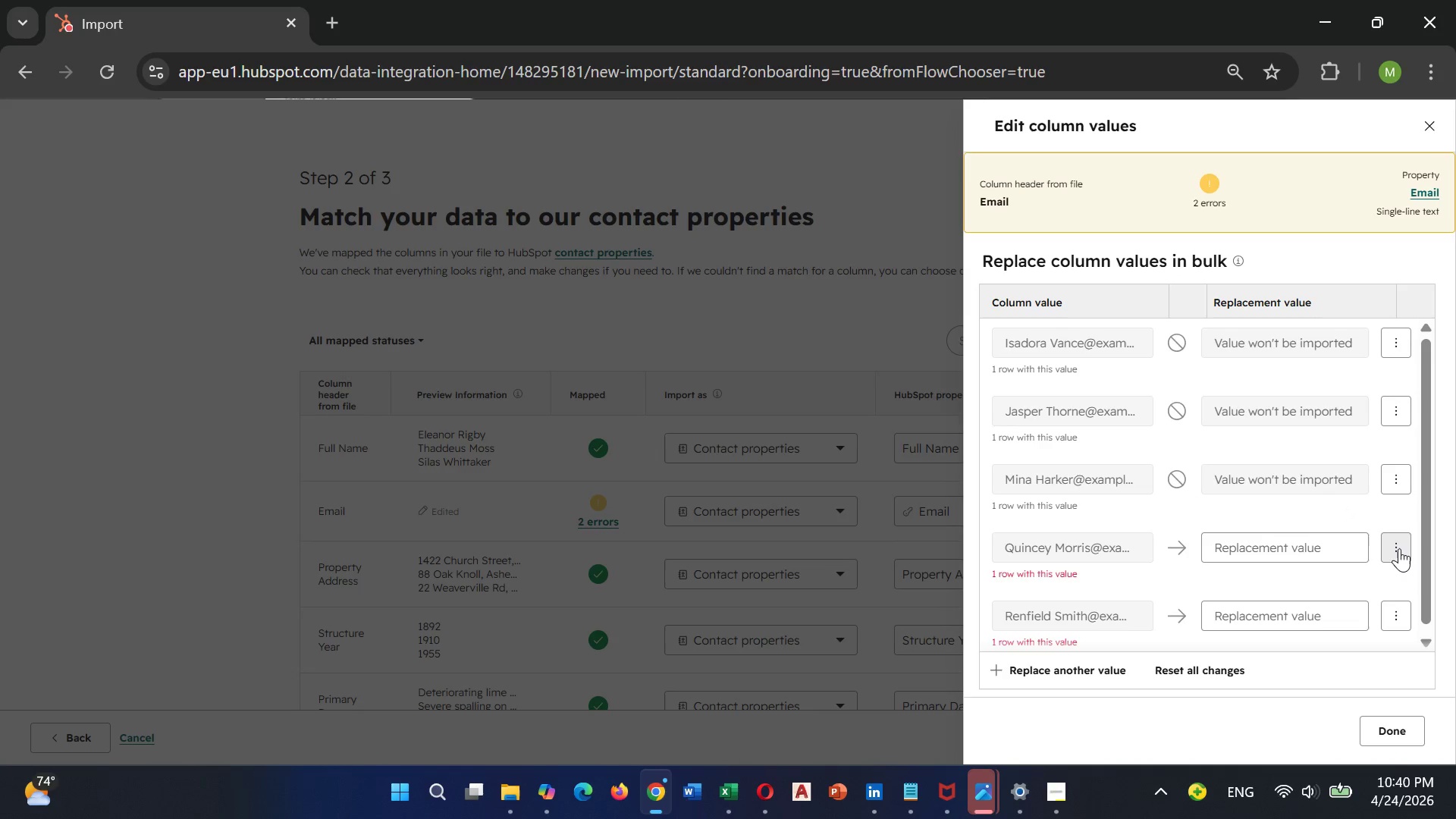 
left_click([1399, 546])
 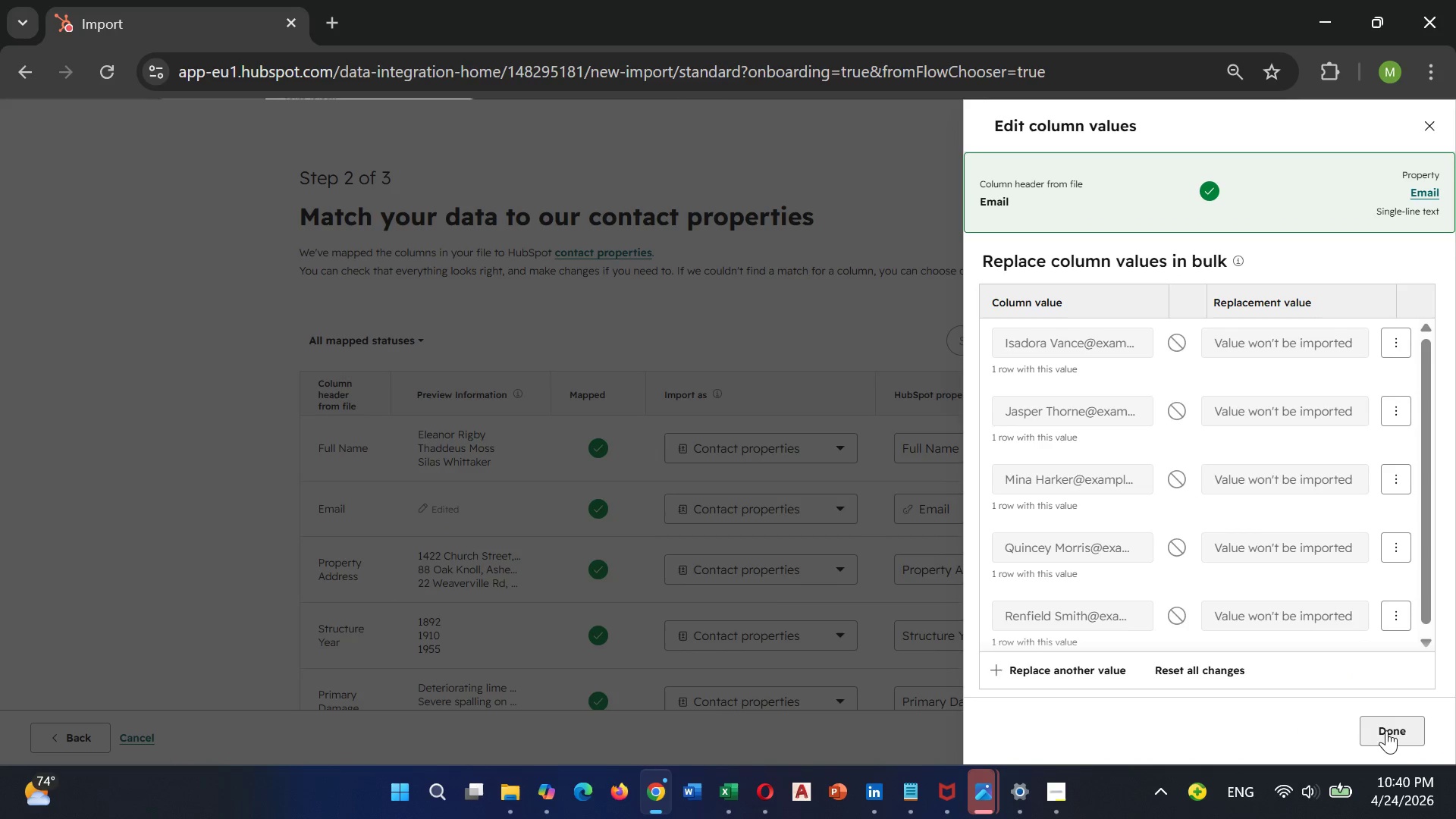 
wait(7.59)
 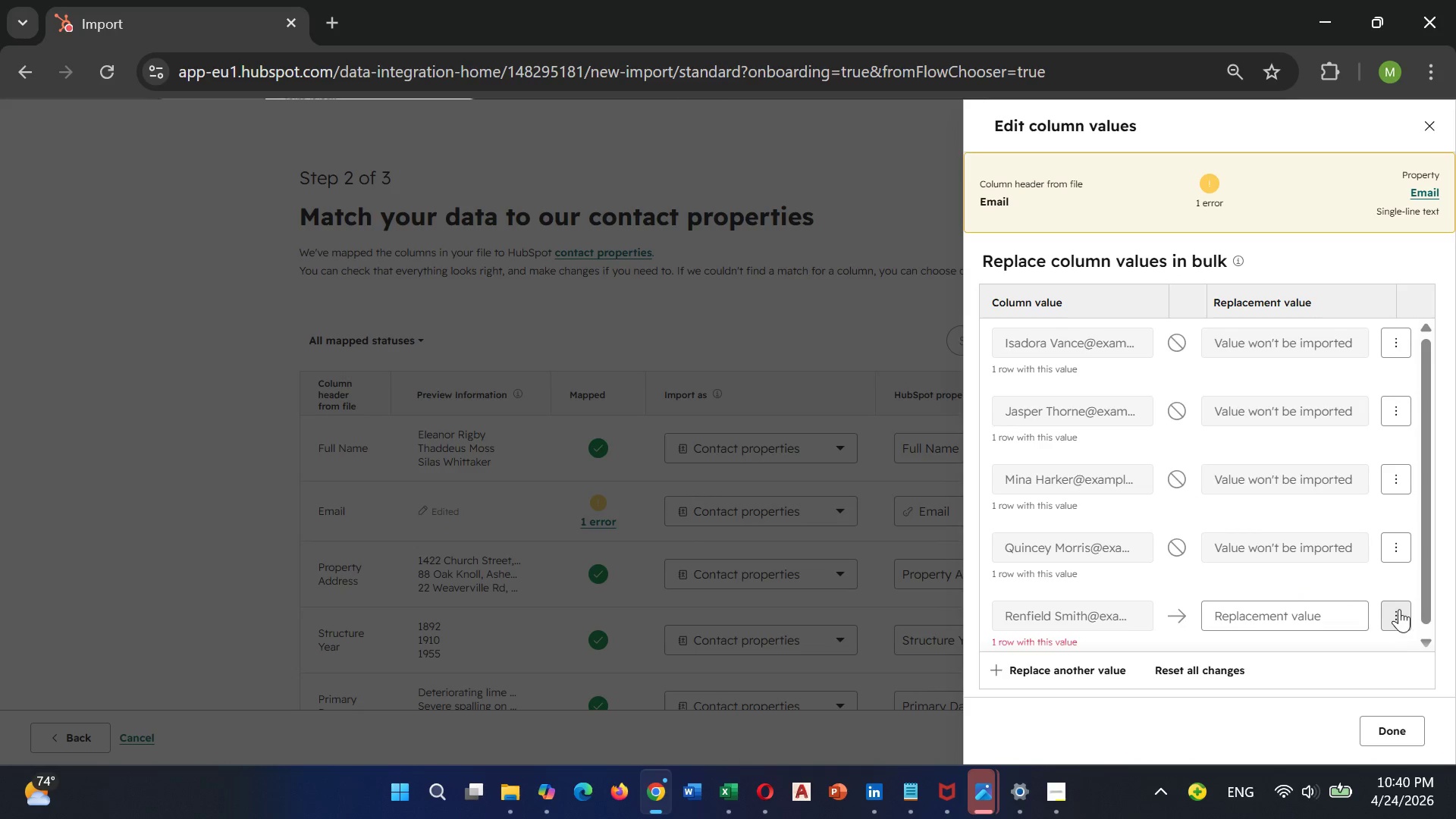 
scroll: coordinate [971, 534], scroll_direction: down, amount: 3.0
 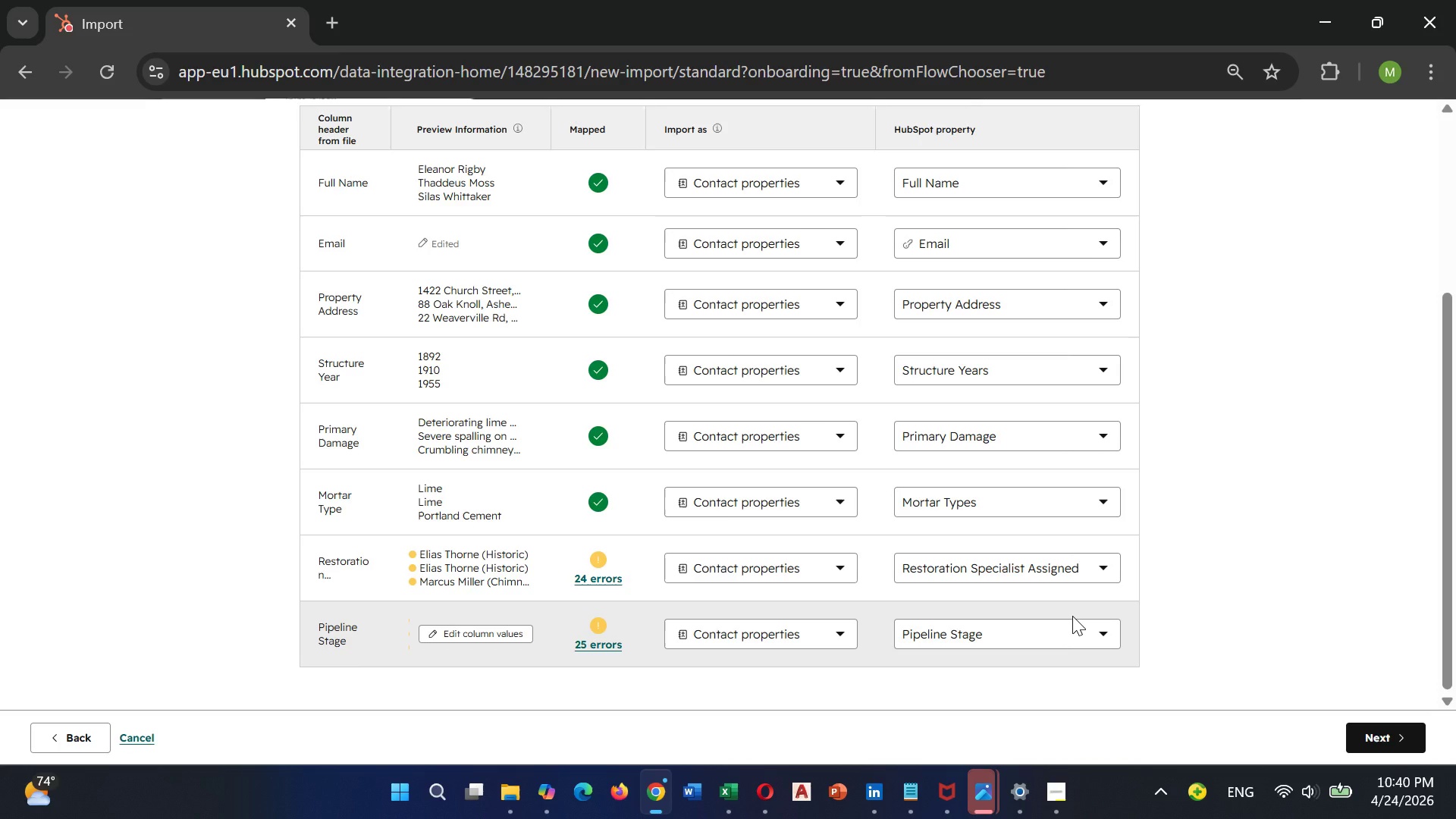 
wait(15.7)
 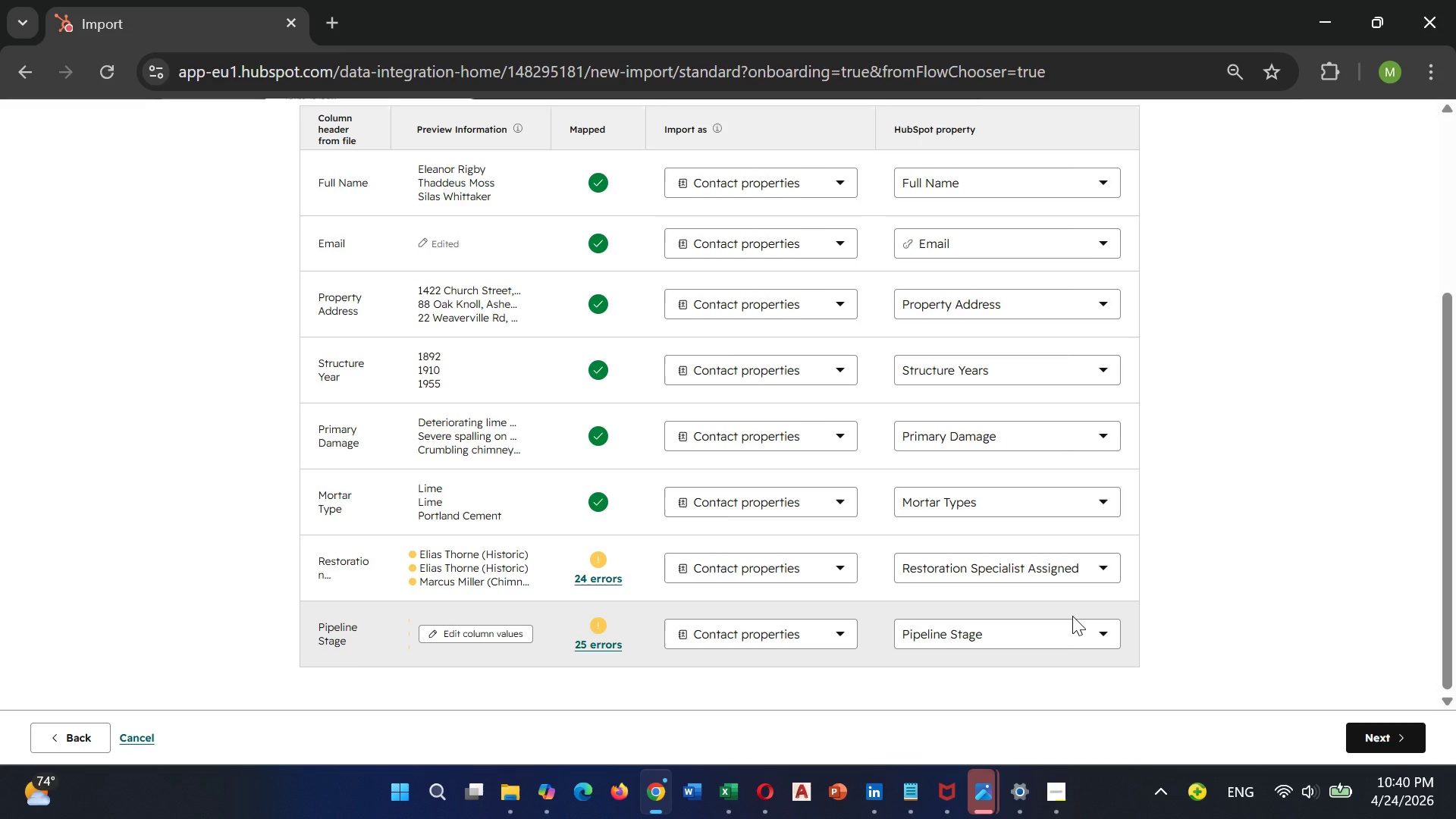 
left_click([1056, 513])
 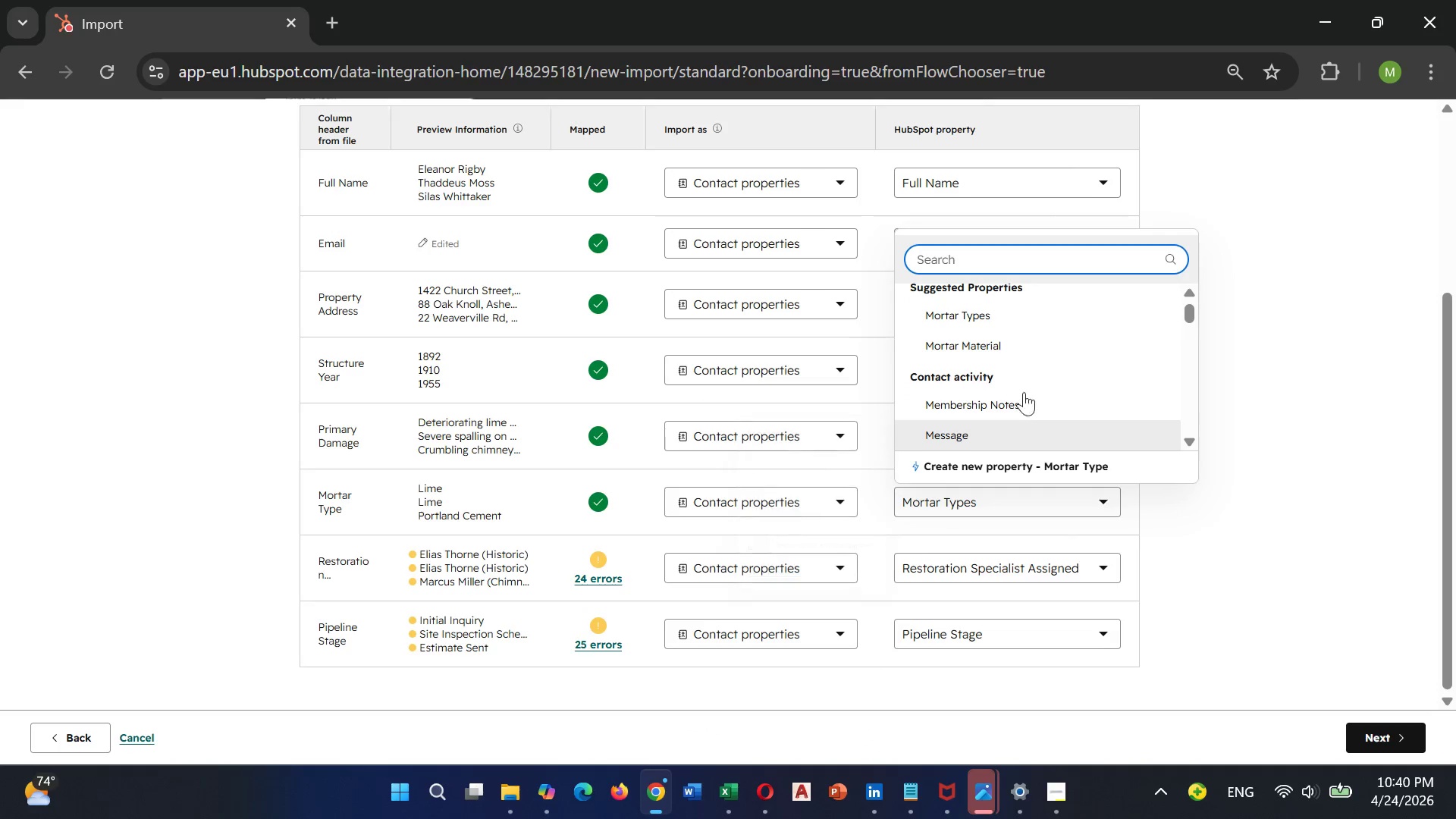 
mouse_move([982, 383])
 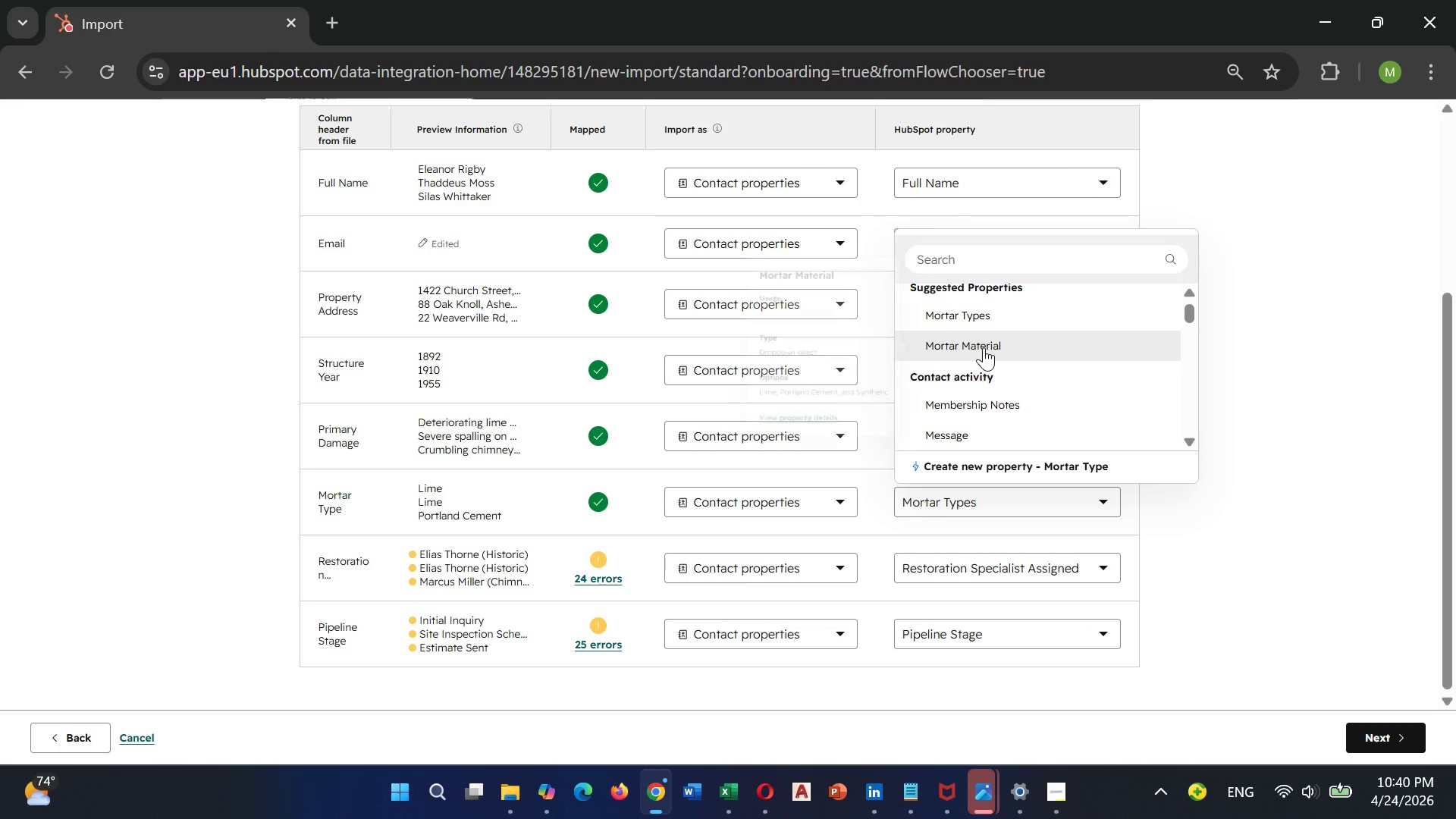 
left_click([984, 347])
 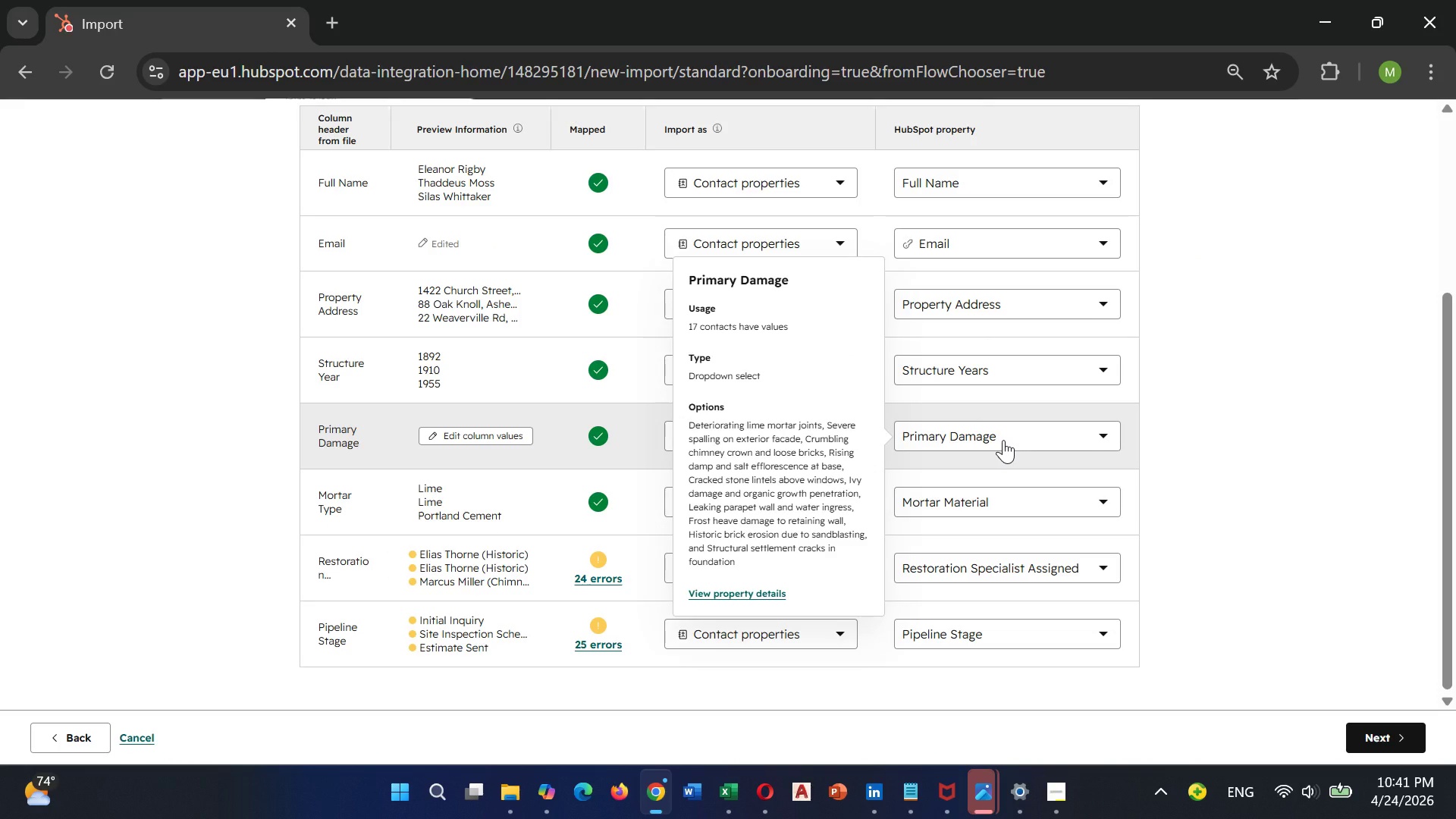 
wait(20.11)
 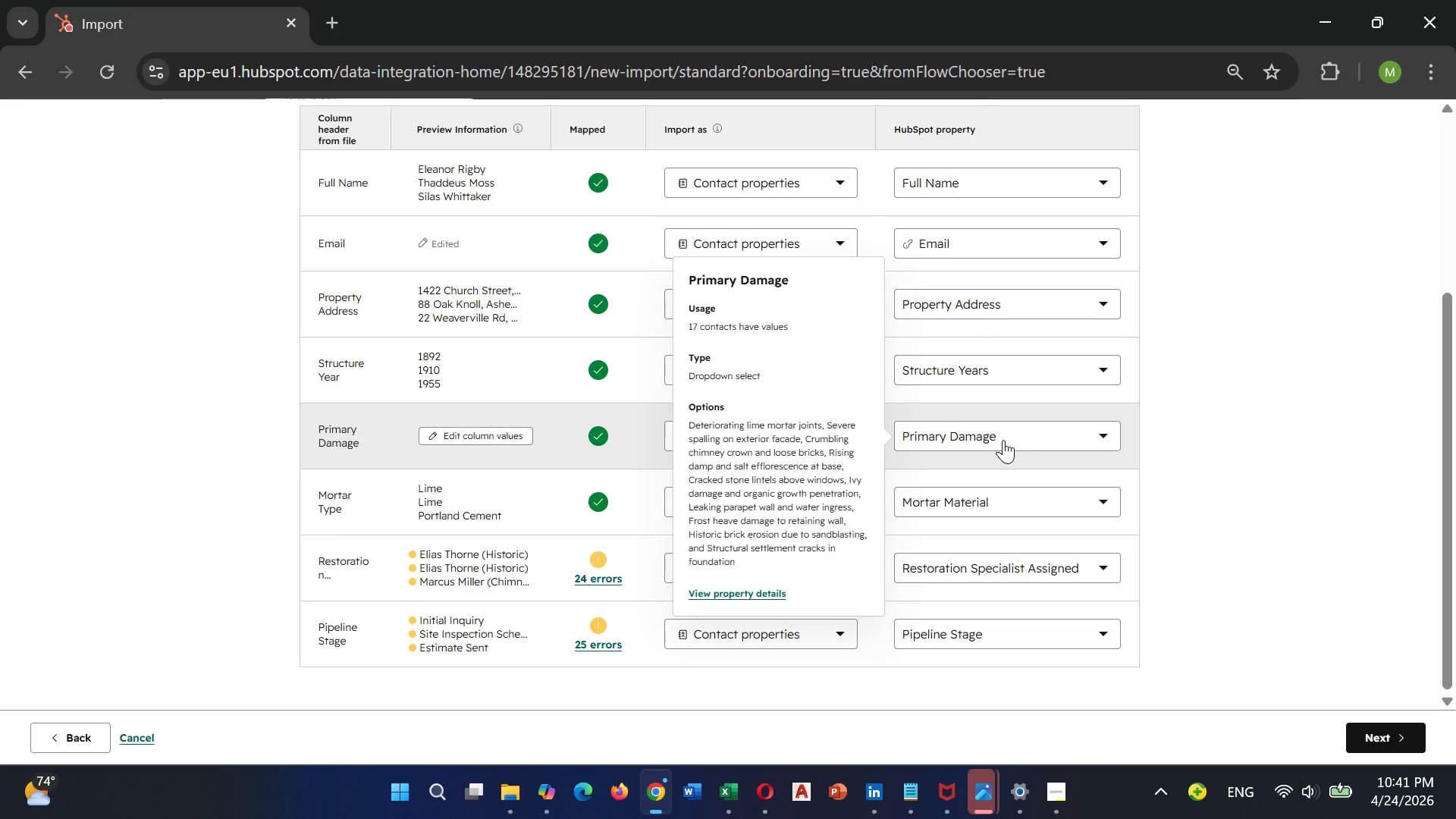 
mouse_move([969, 504])
 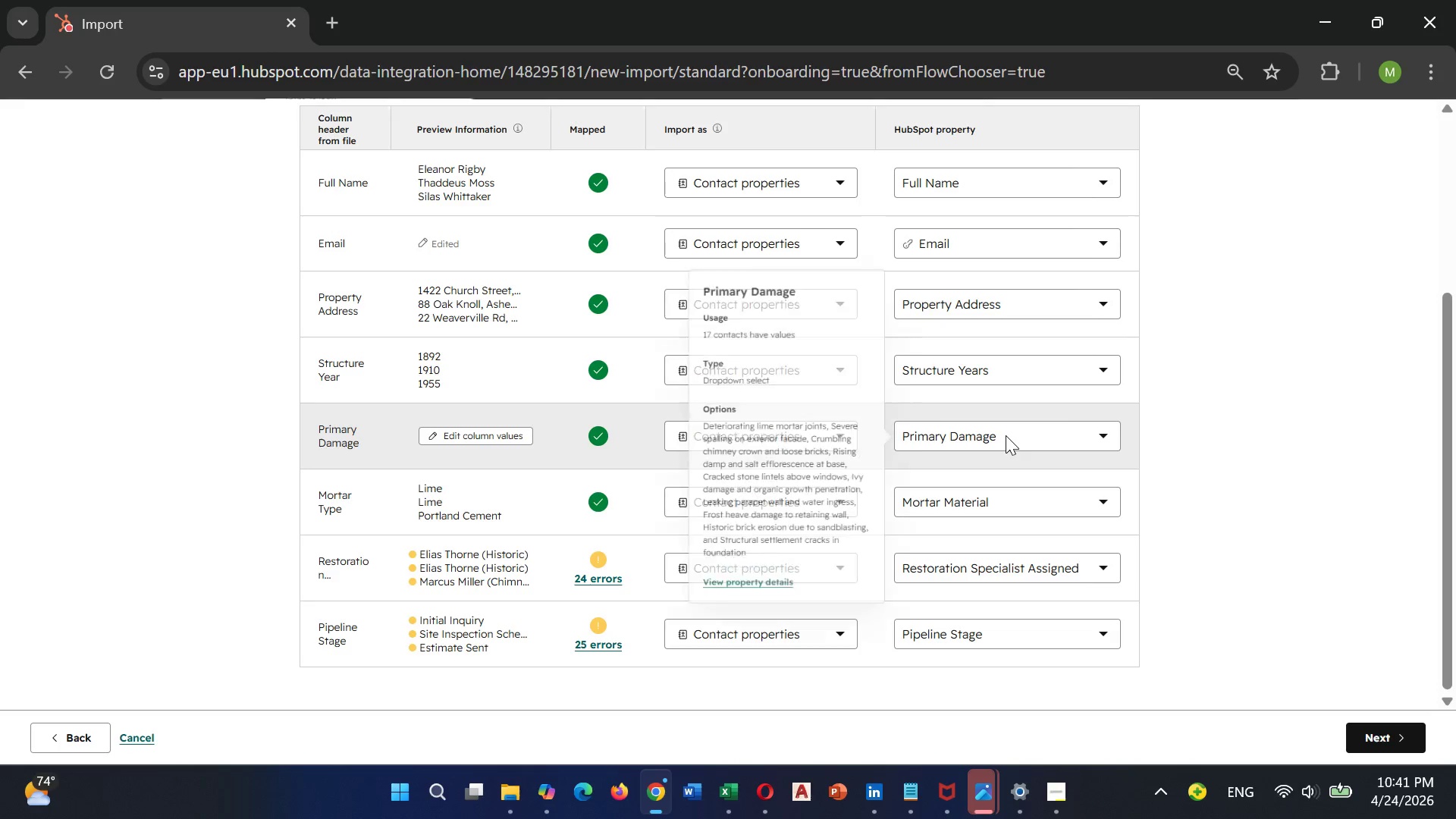 
left_click([1006, 435])
 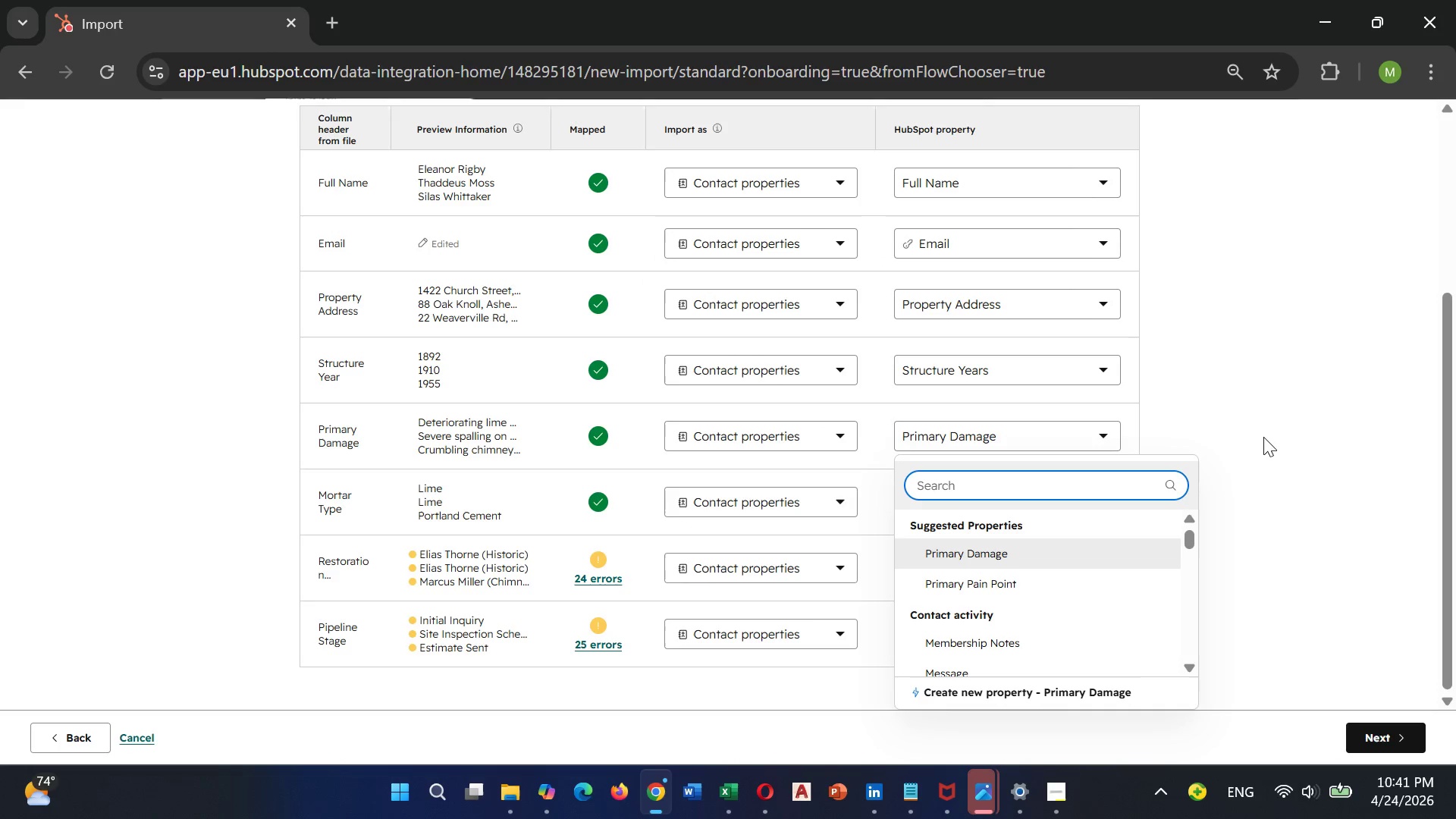 
left_click([1291, 428])
 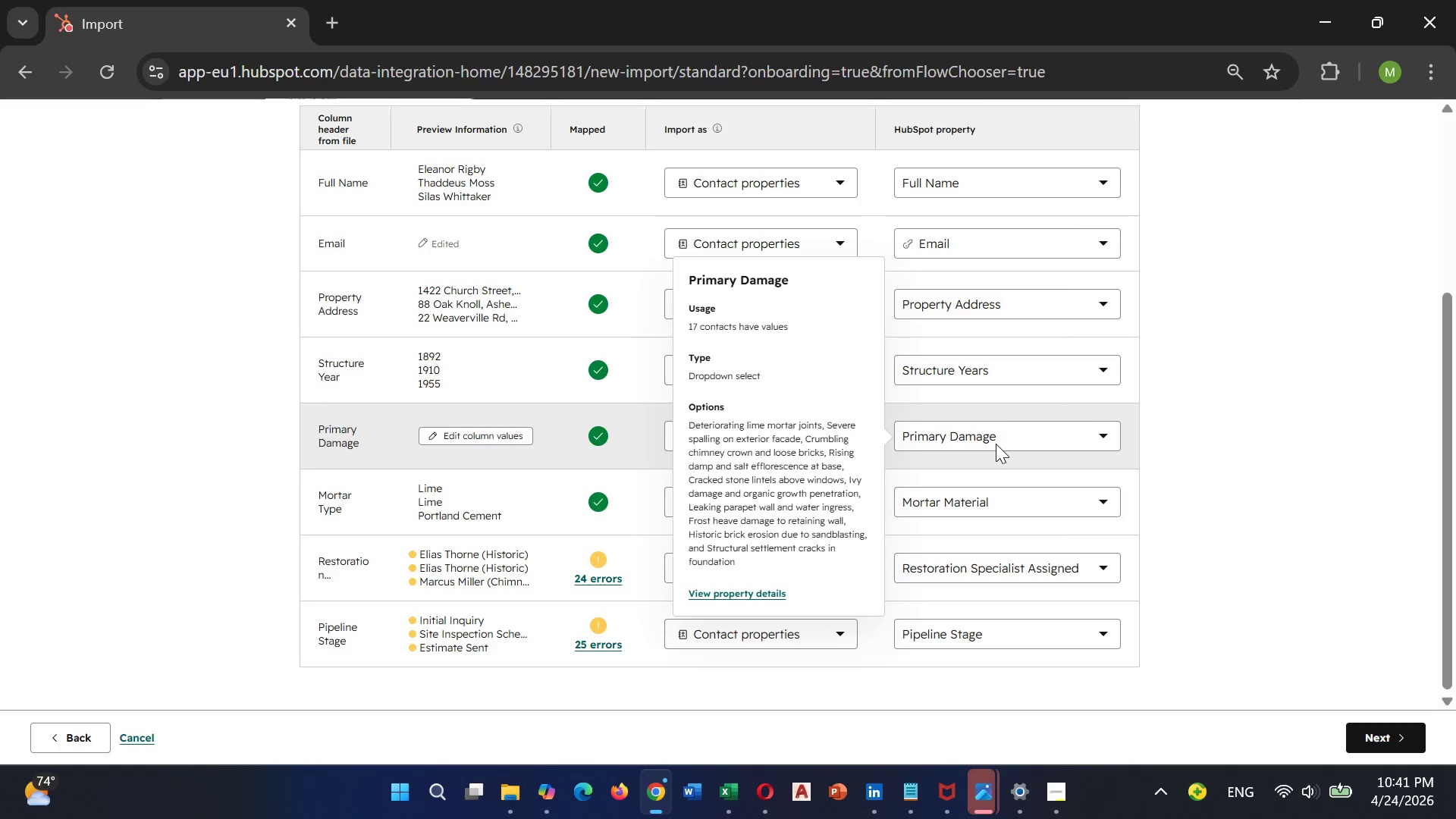 
scroll: coordinate [996, 444], scroll_direction: down, amount: 1.0
 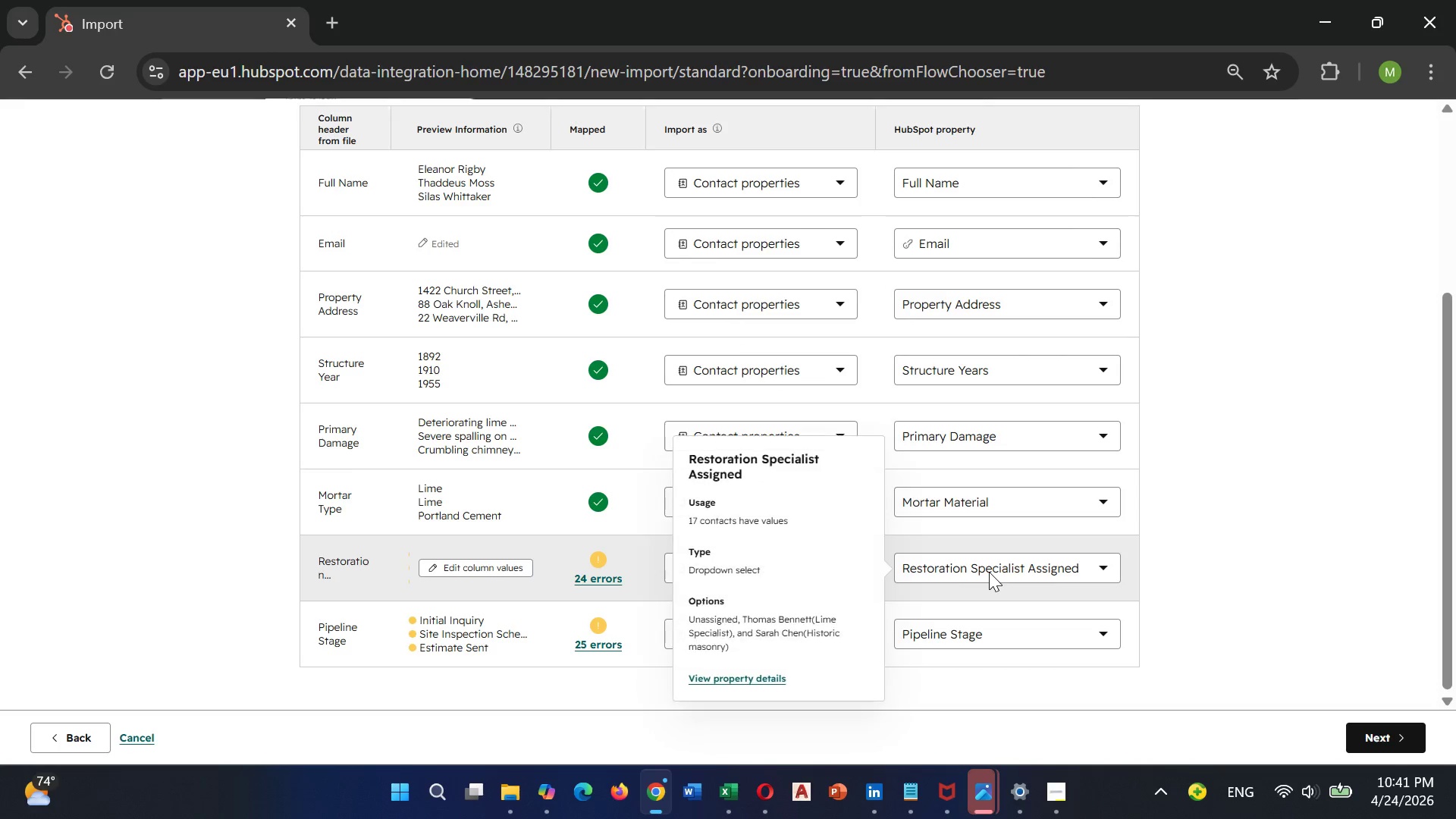 
left_click([989, 572])
 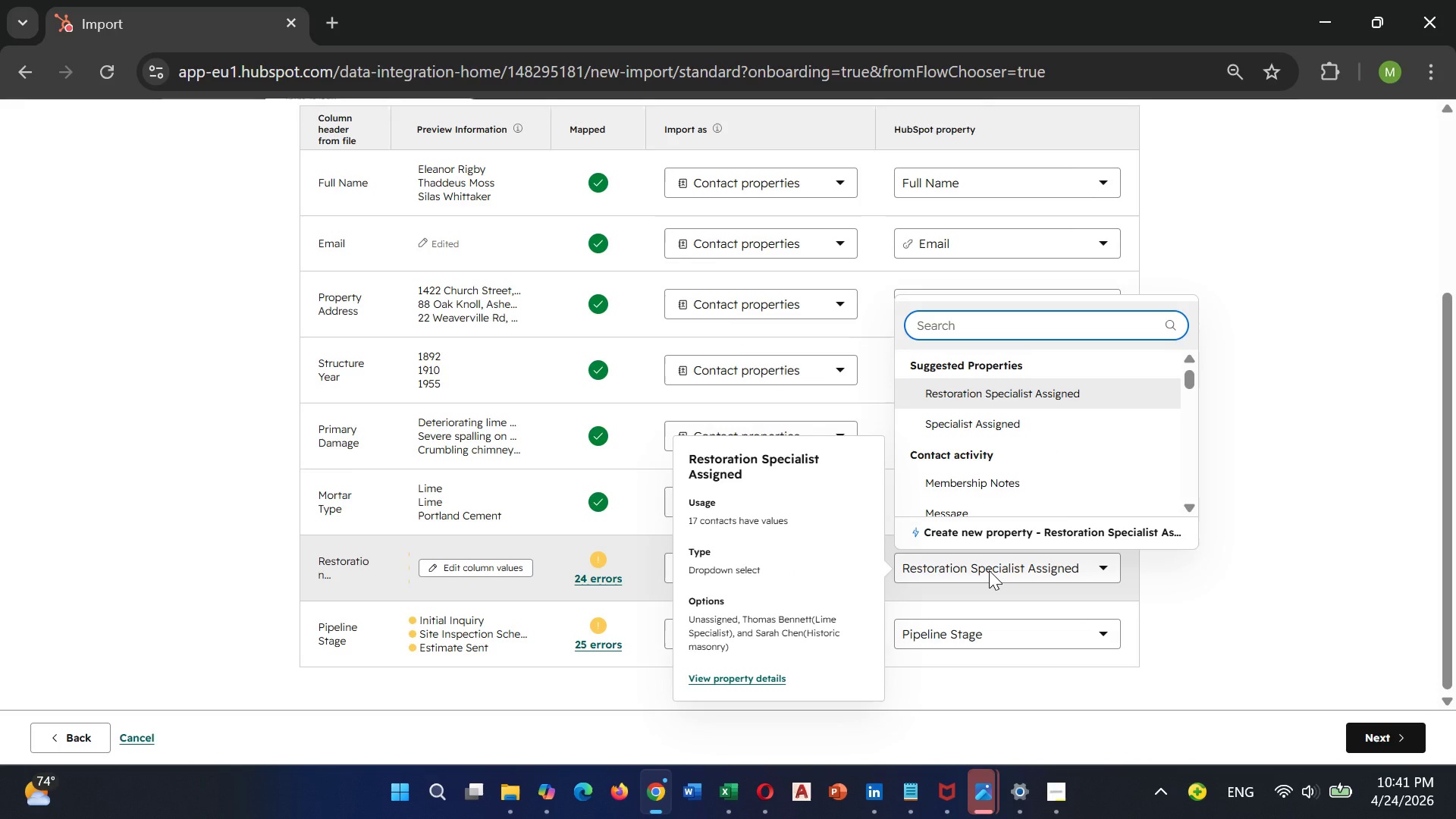 
mouse_move([1034, 545])
 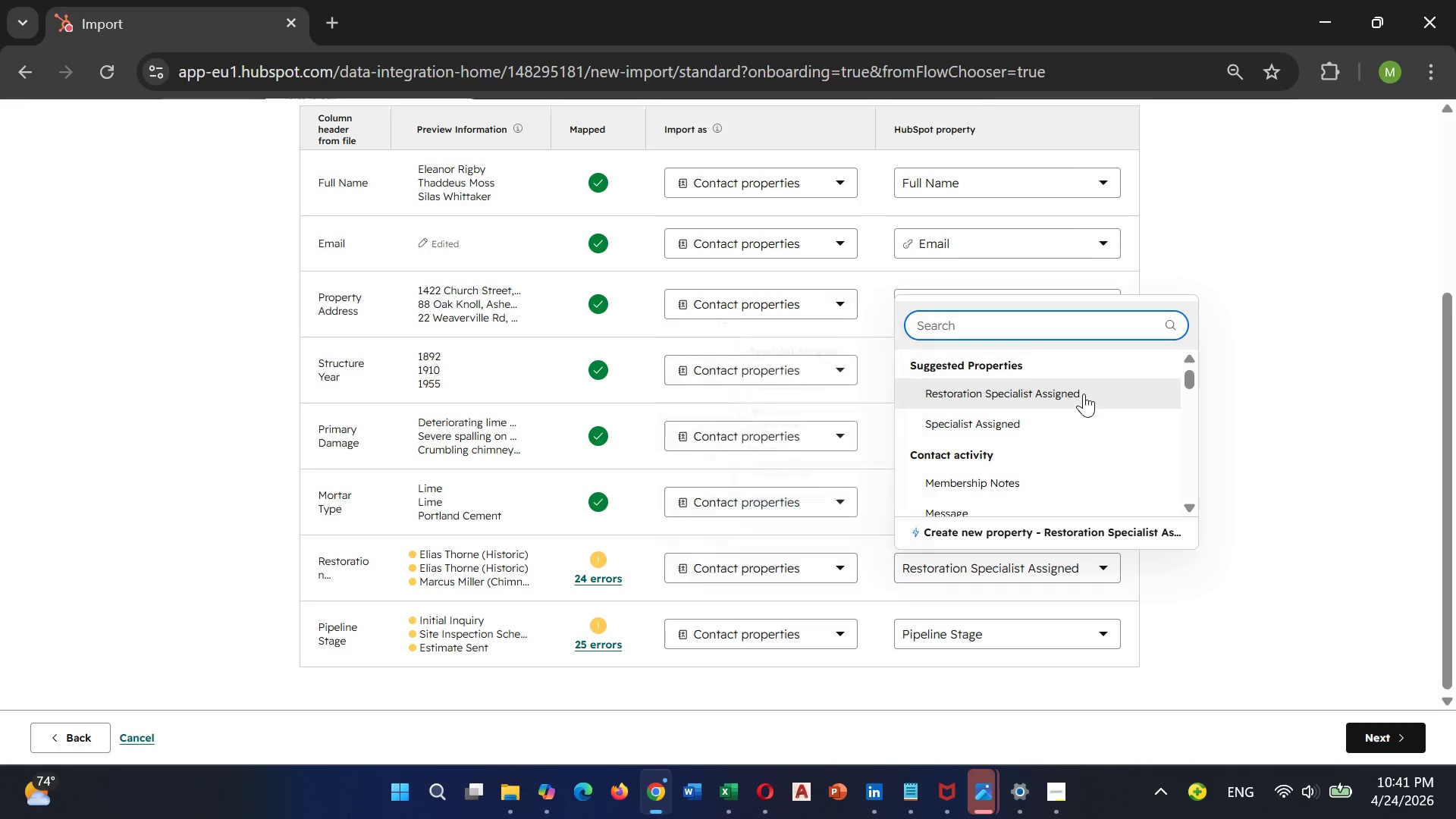 
left_click([1084, 393])
 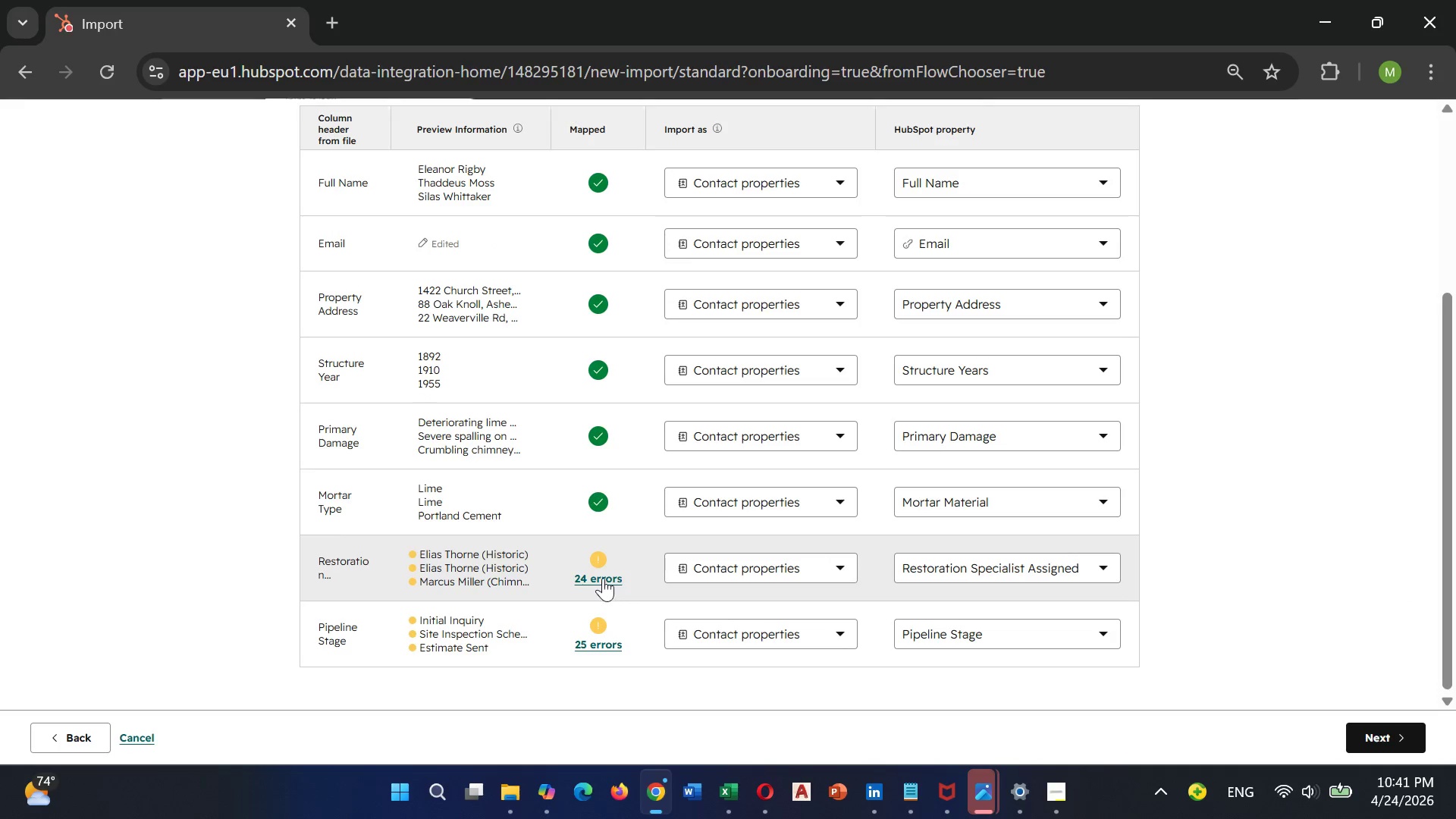 
left_click([604, 576])
 